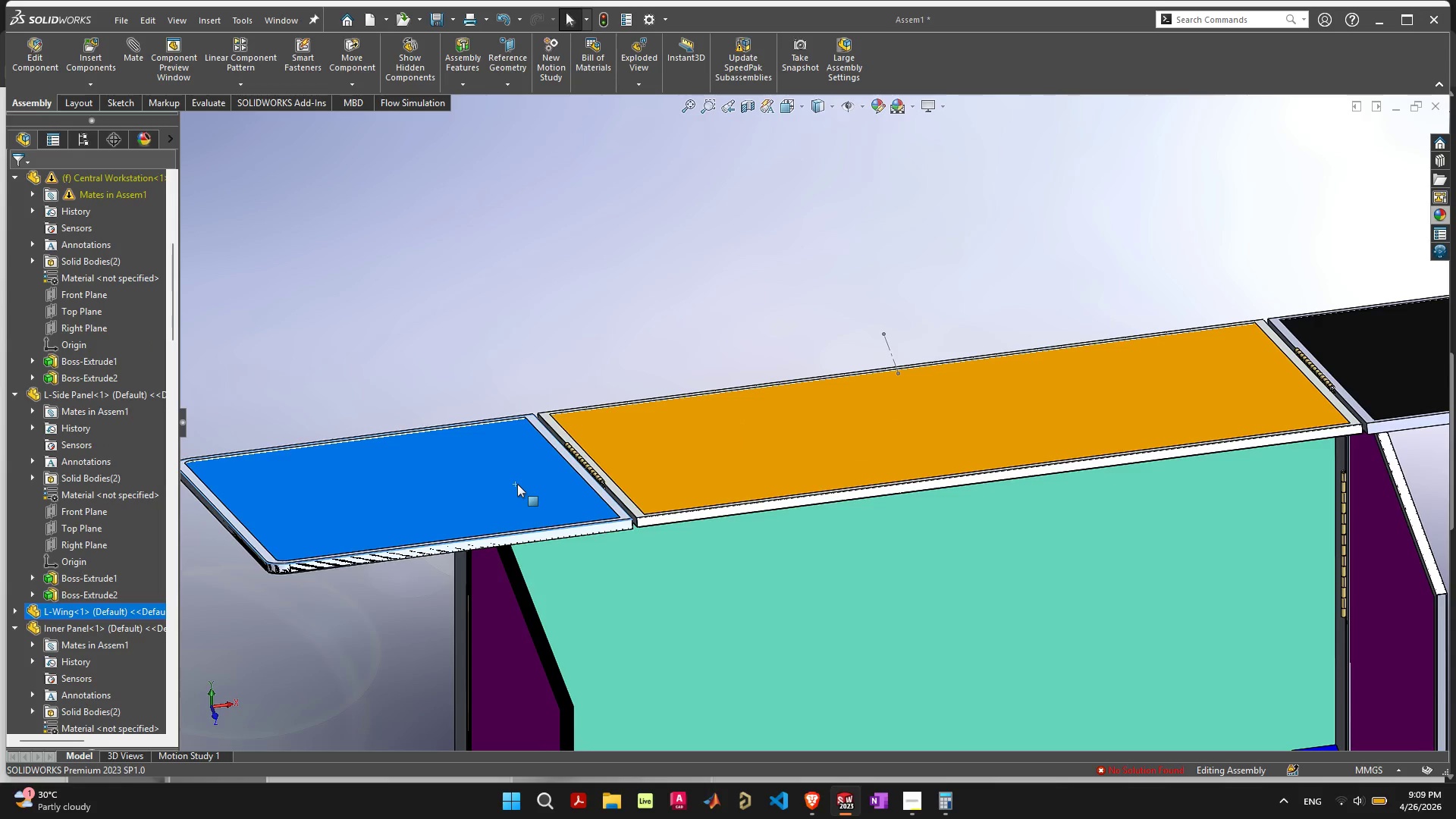 
left_click([518, 484])
 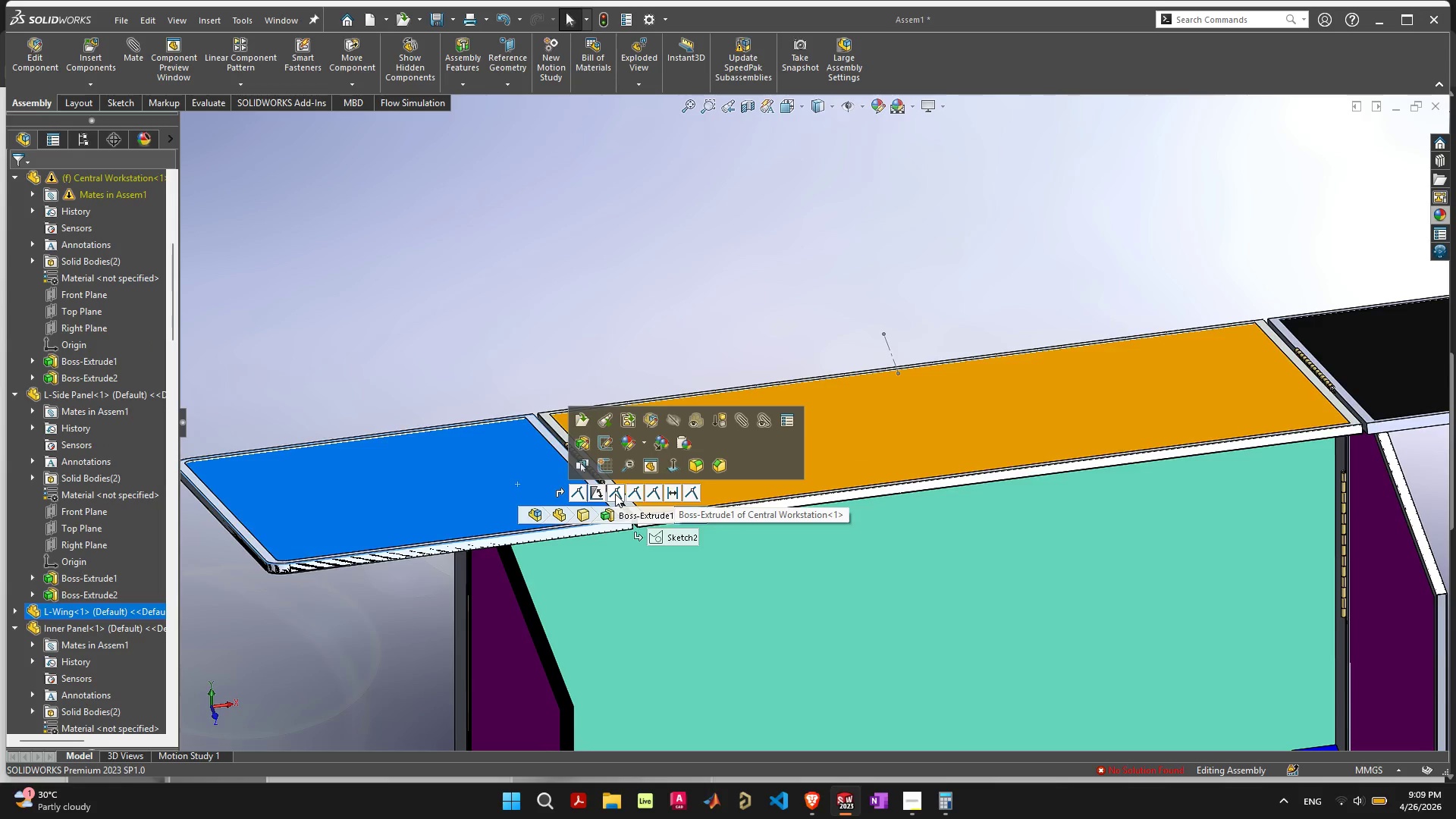 
left_click([600, 494])
 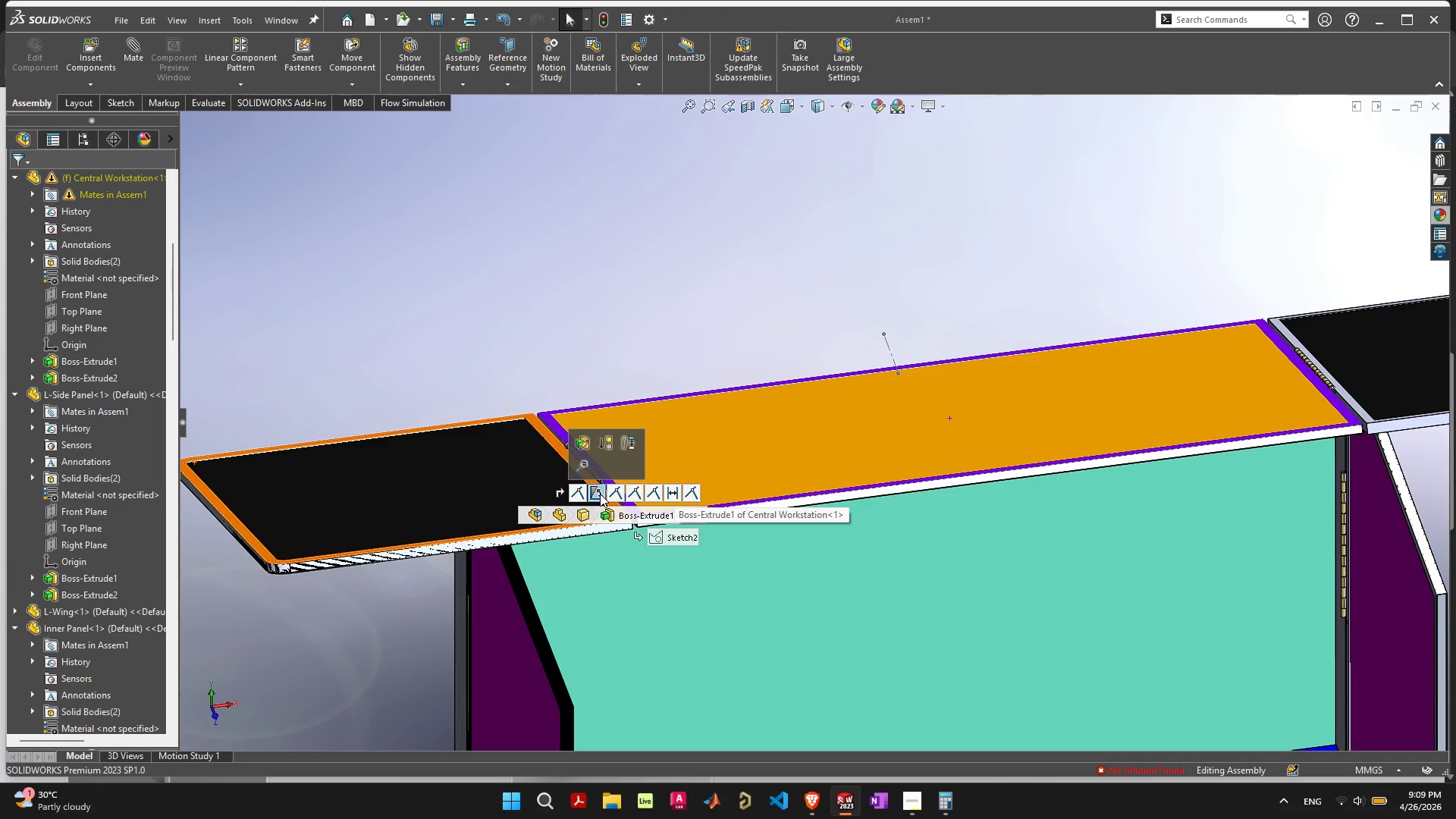 
key(Delete)
 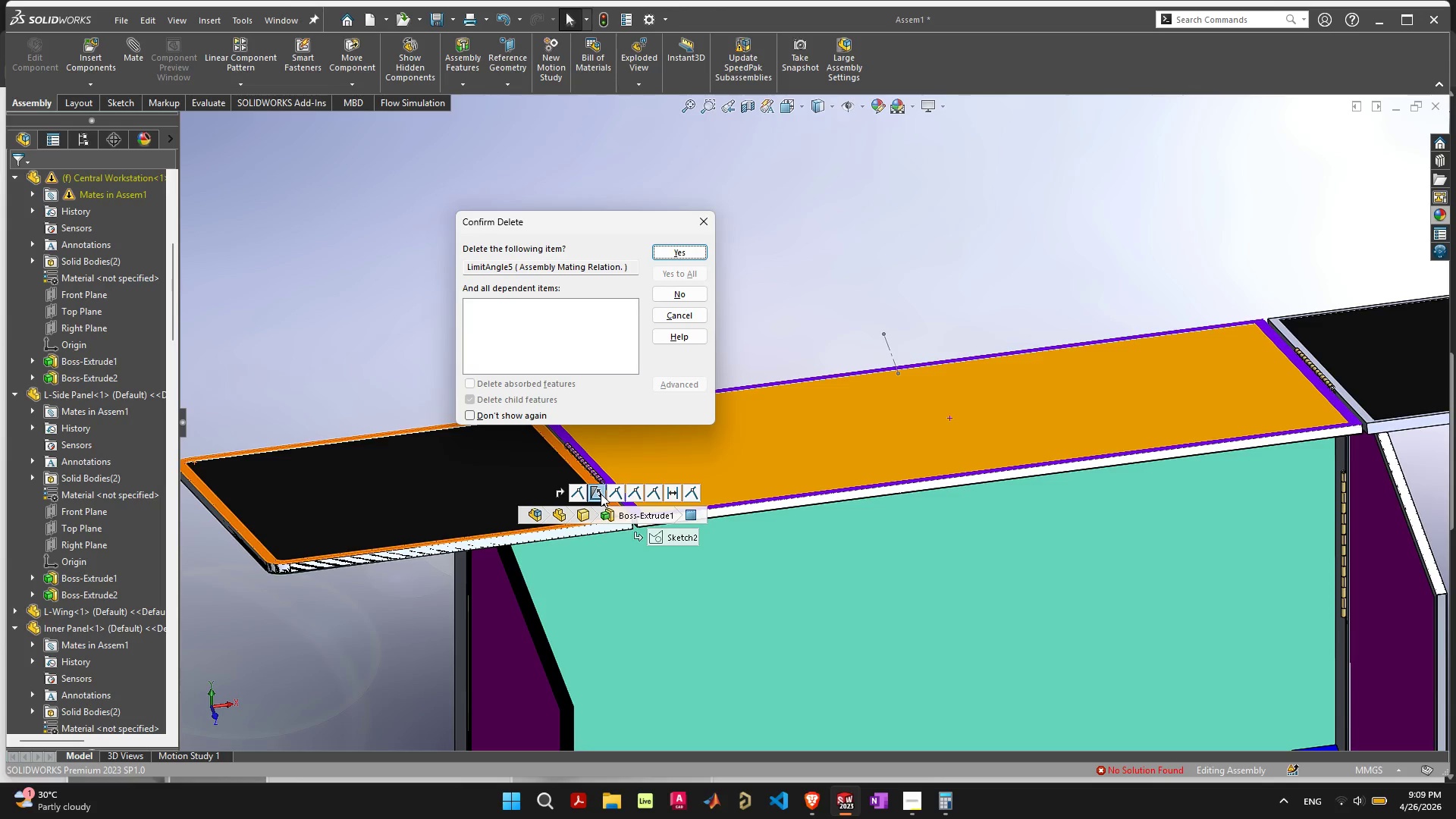 
key(Space)
 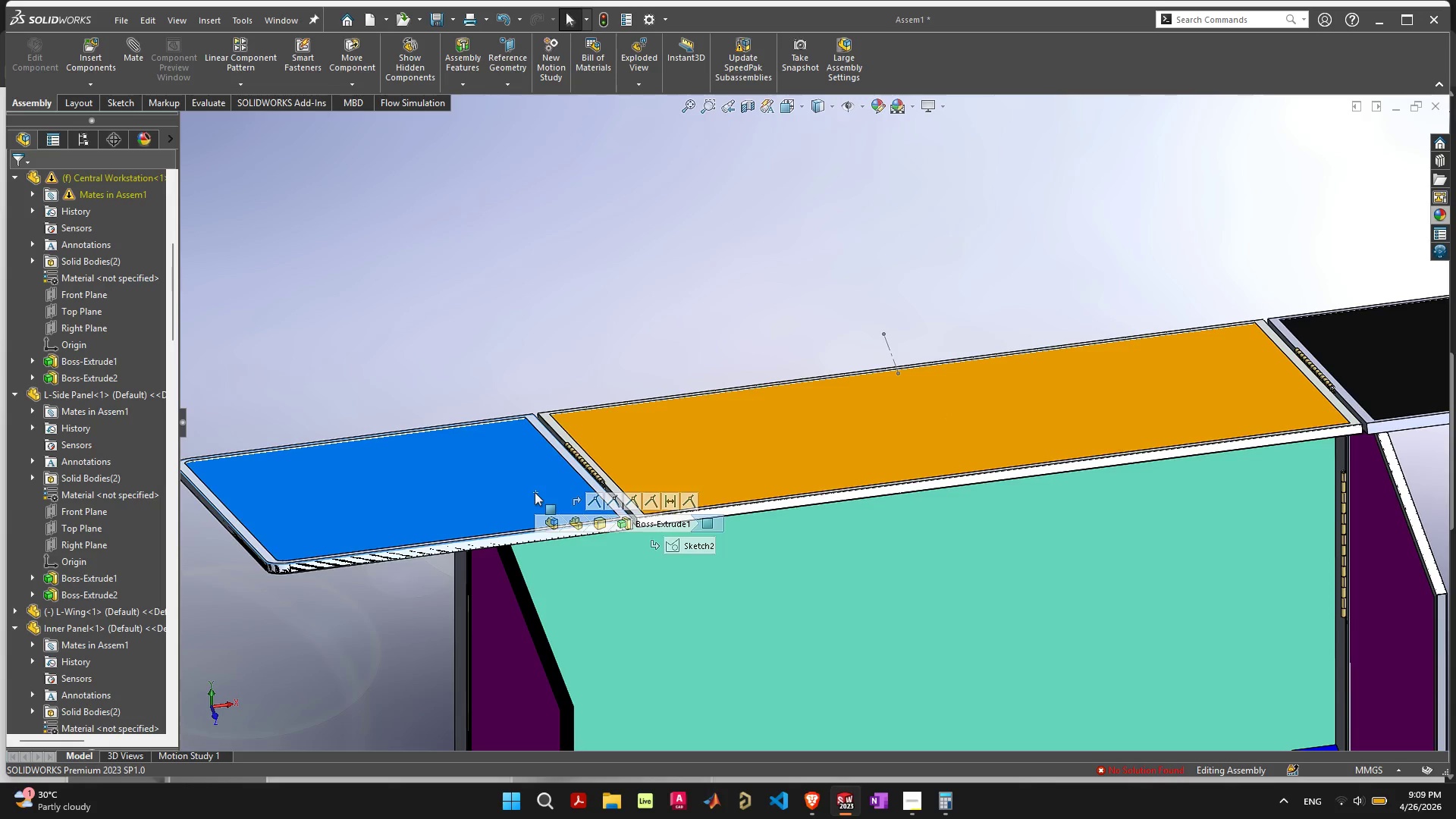 
left_click([535, 492])
 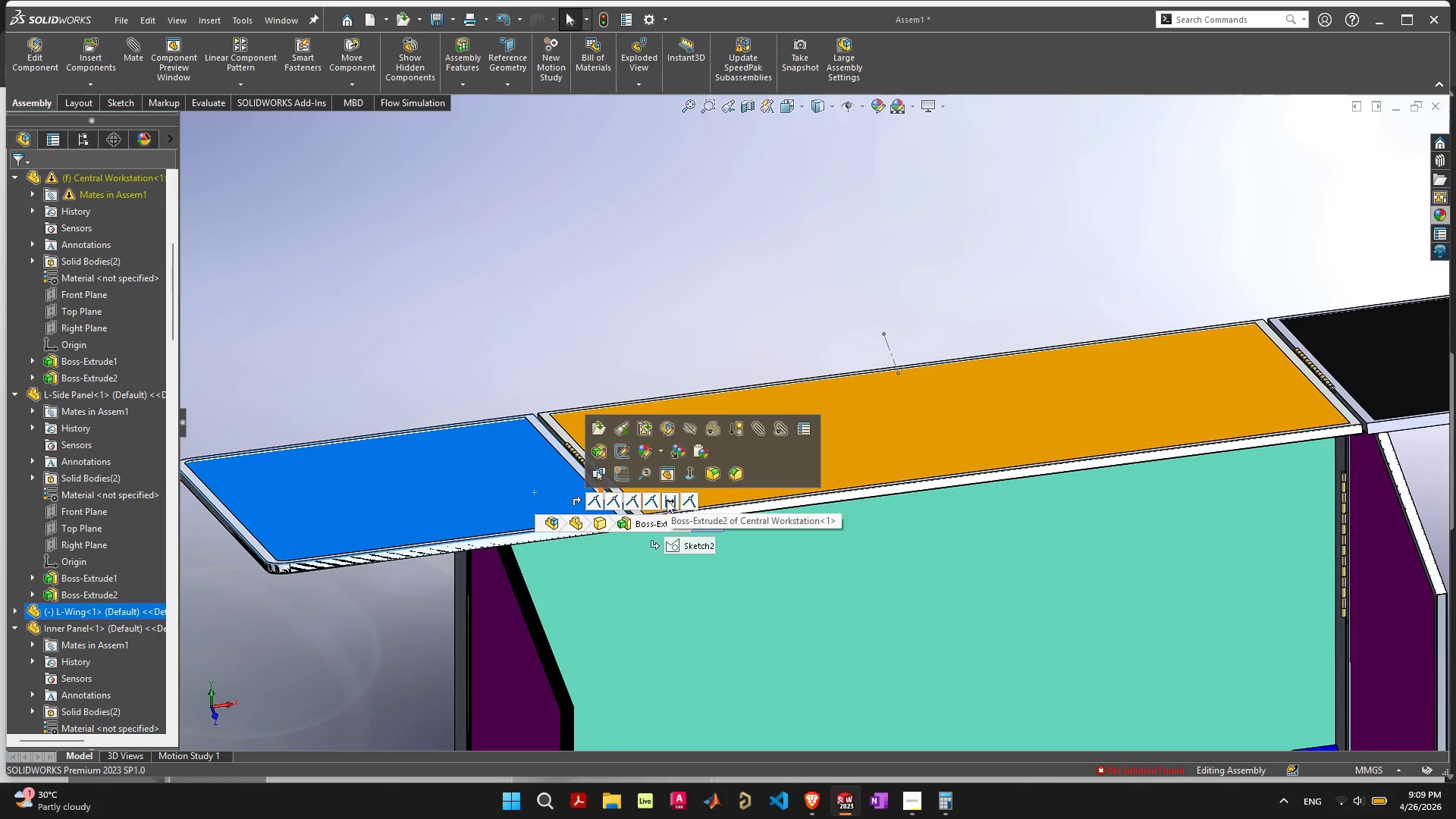 
left_click([667, 500])
 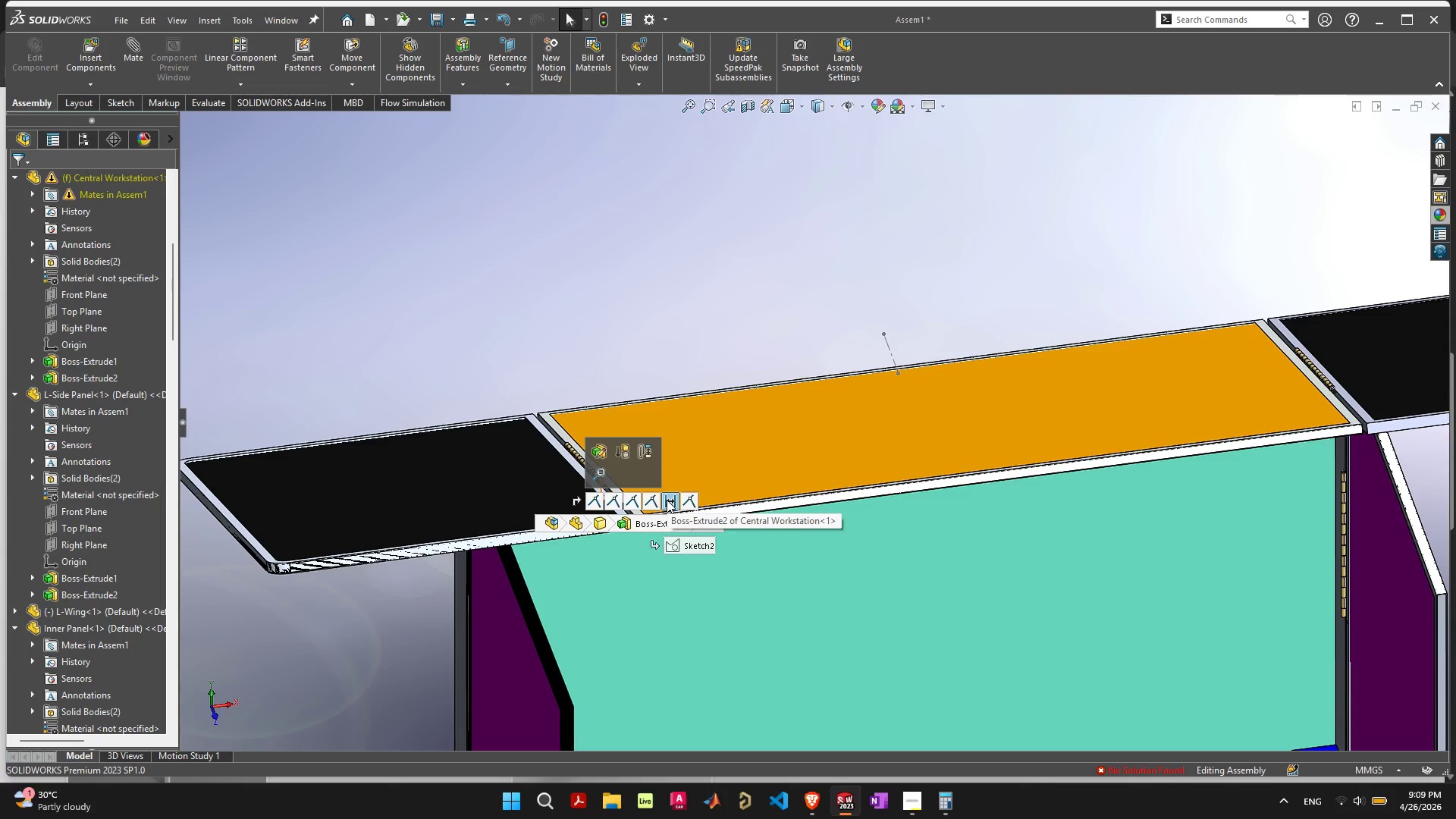 
key(Delete)
 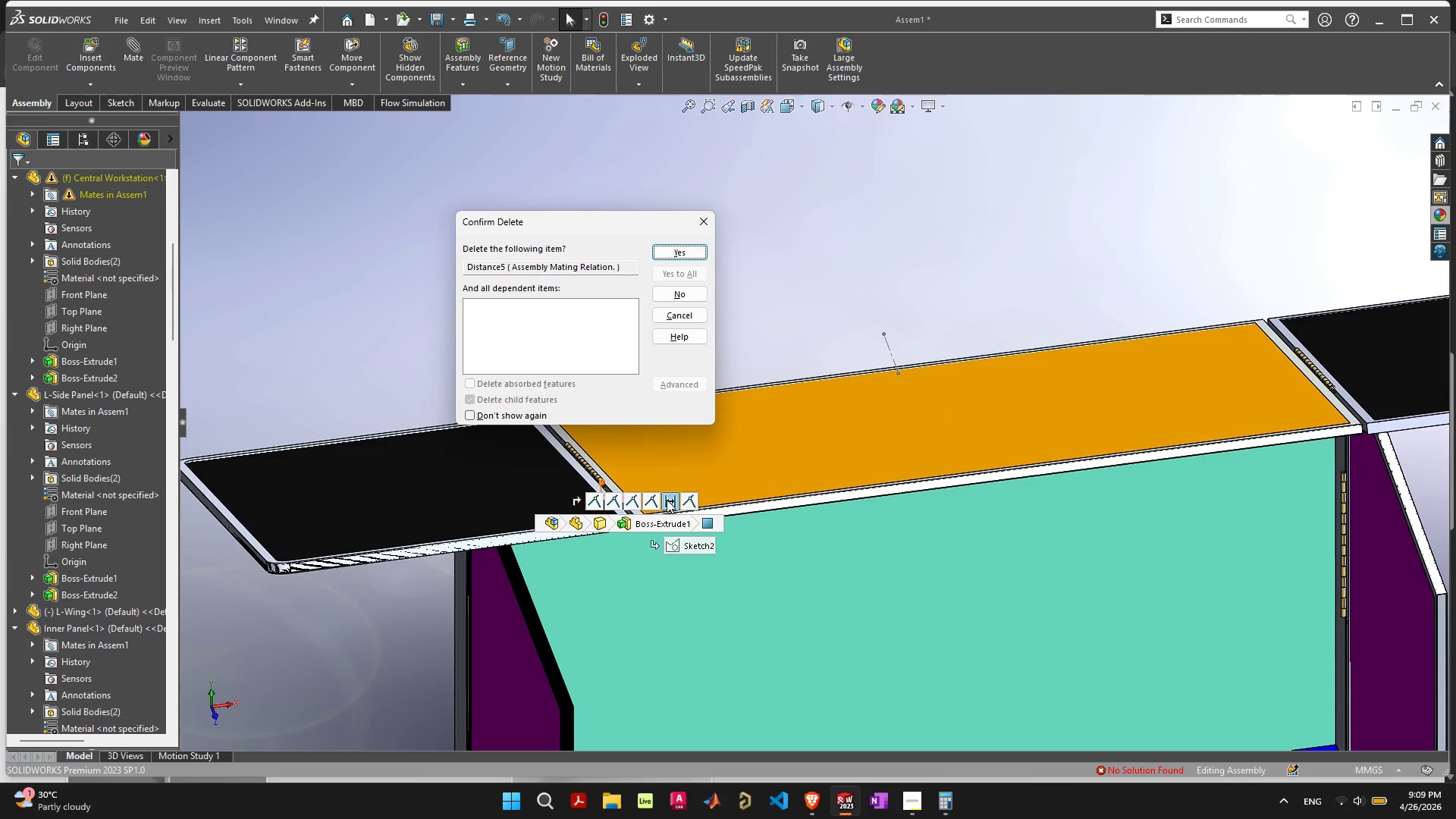 
key(Space)
 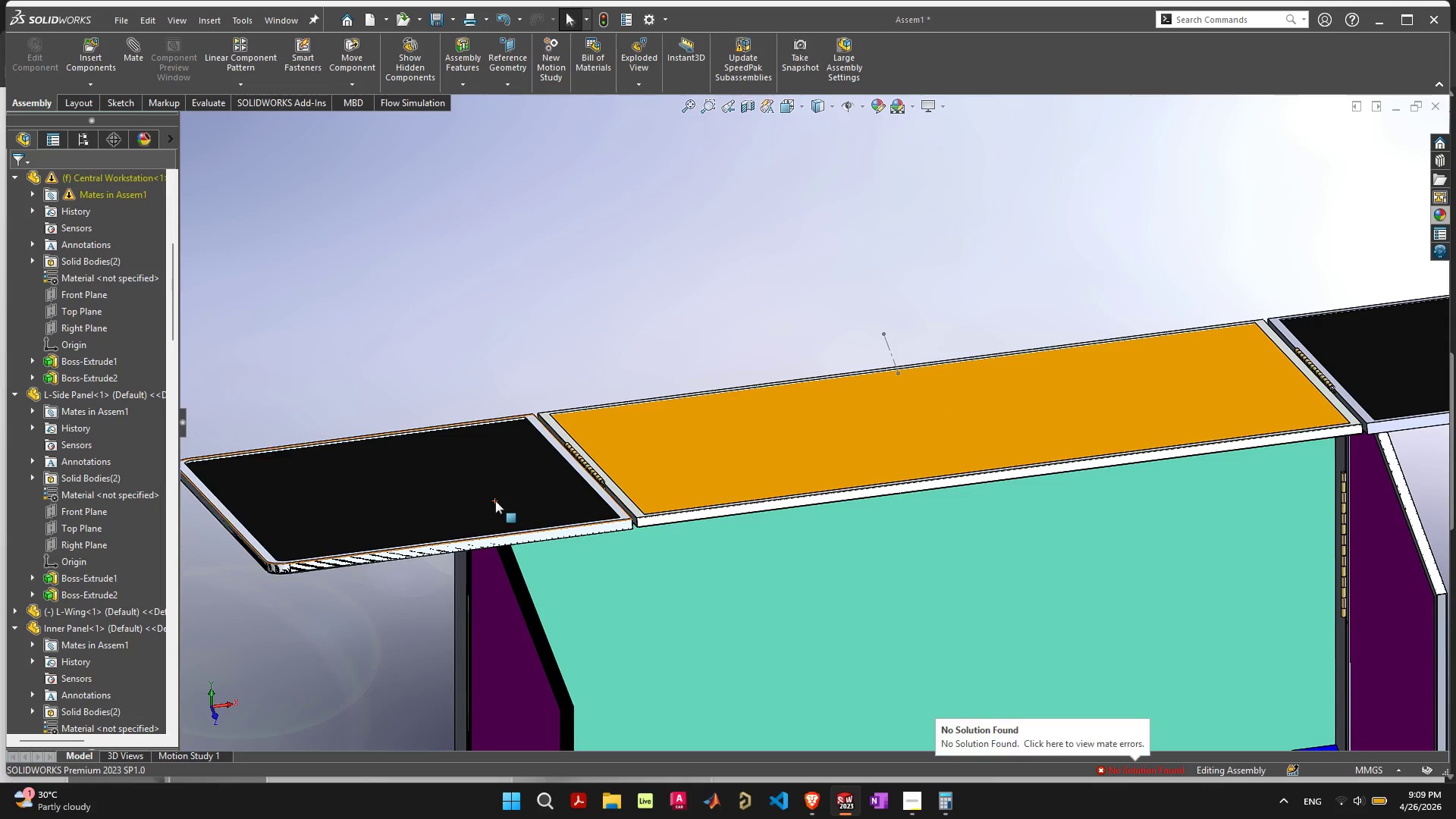 
left_click_drag(start_coordinate=[392, 517], to_coordinate=[692, 370])
 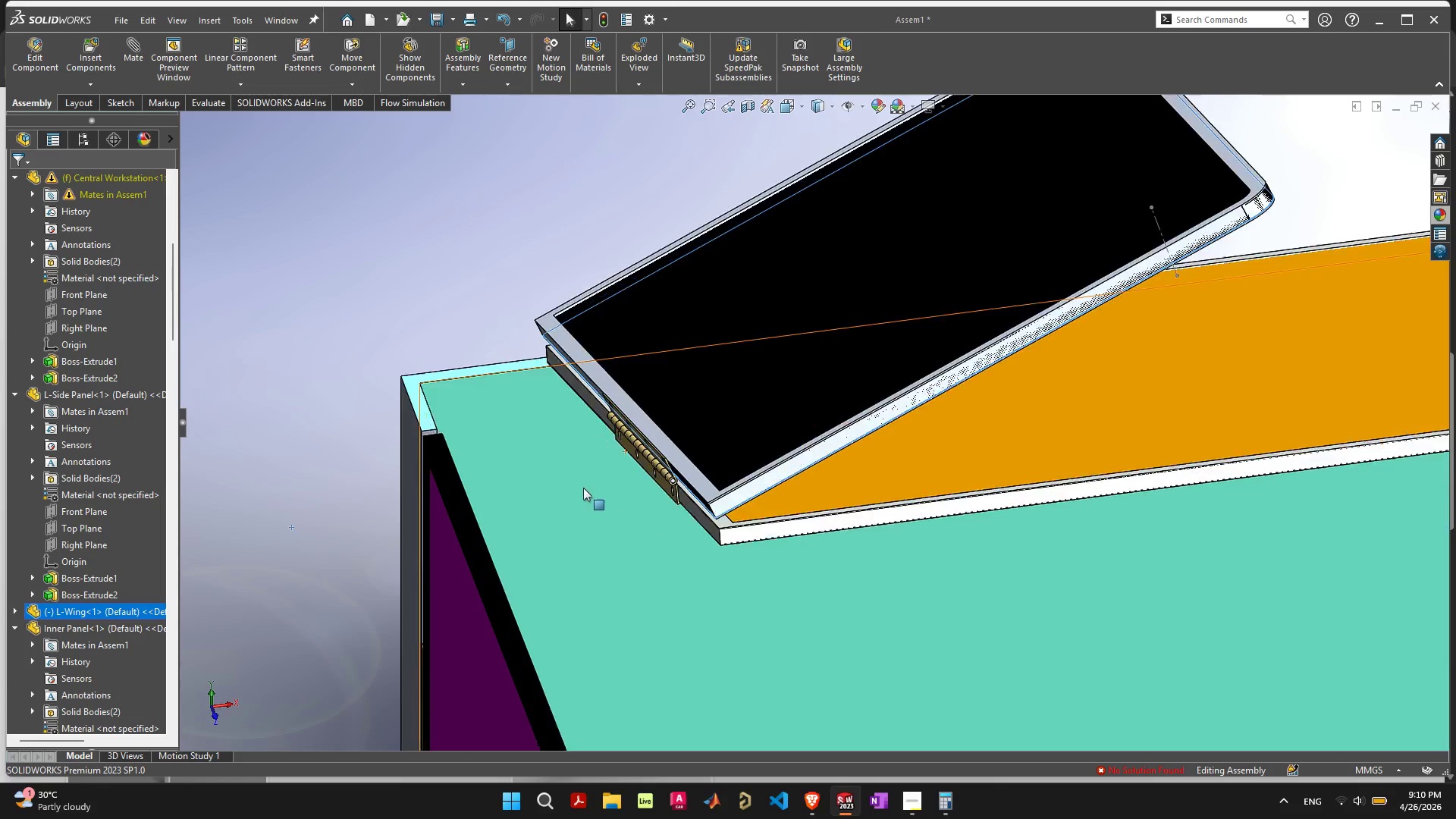 
scroll: coordinate [756, 442], scroll_direction: up, amount: 10.0
 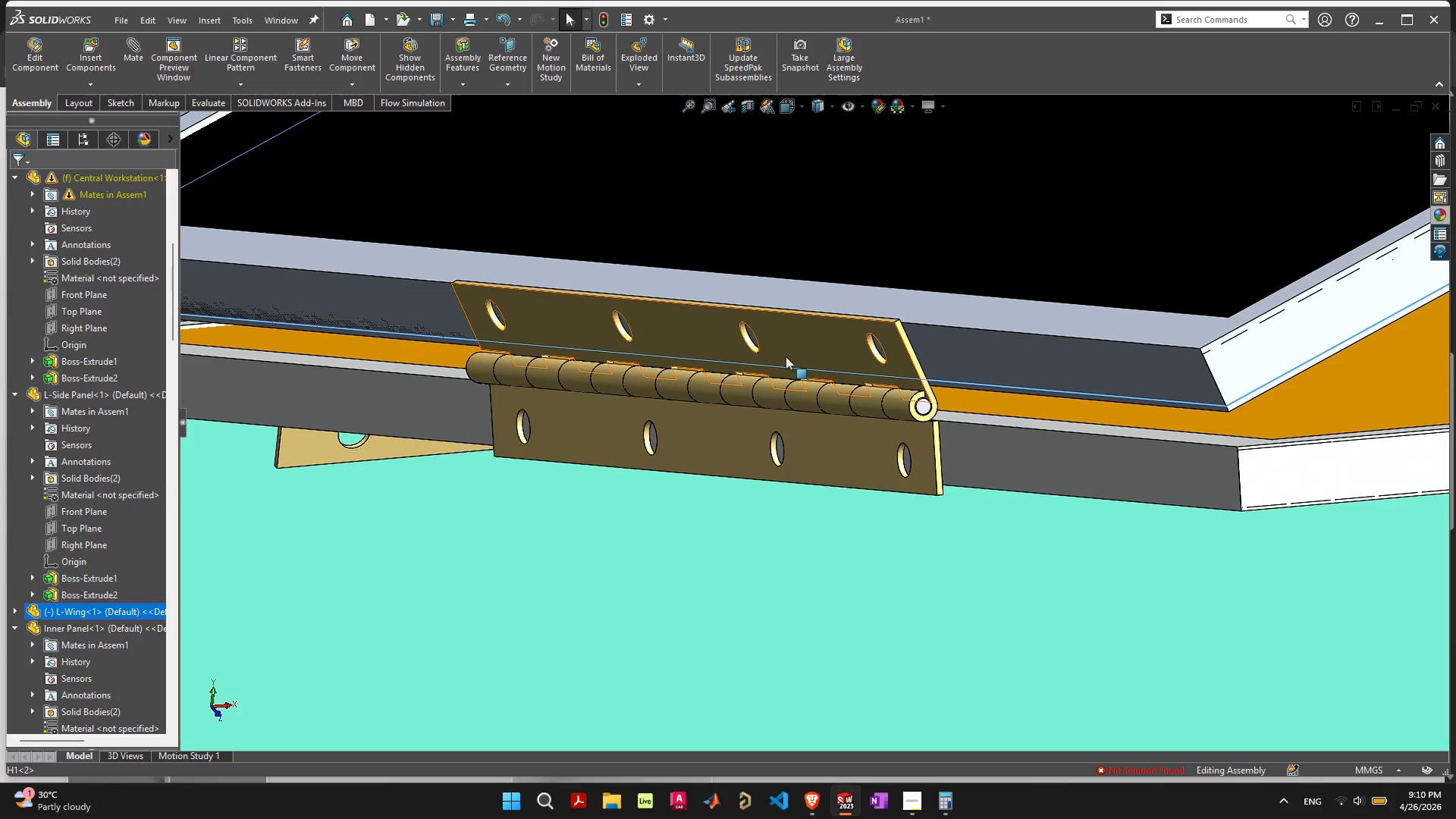 
left_click([789, 346])
 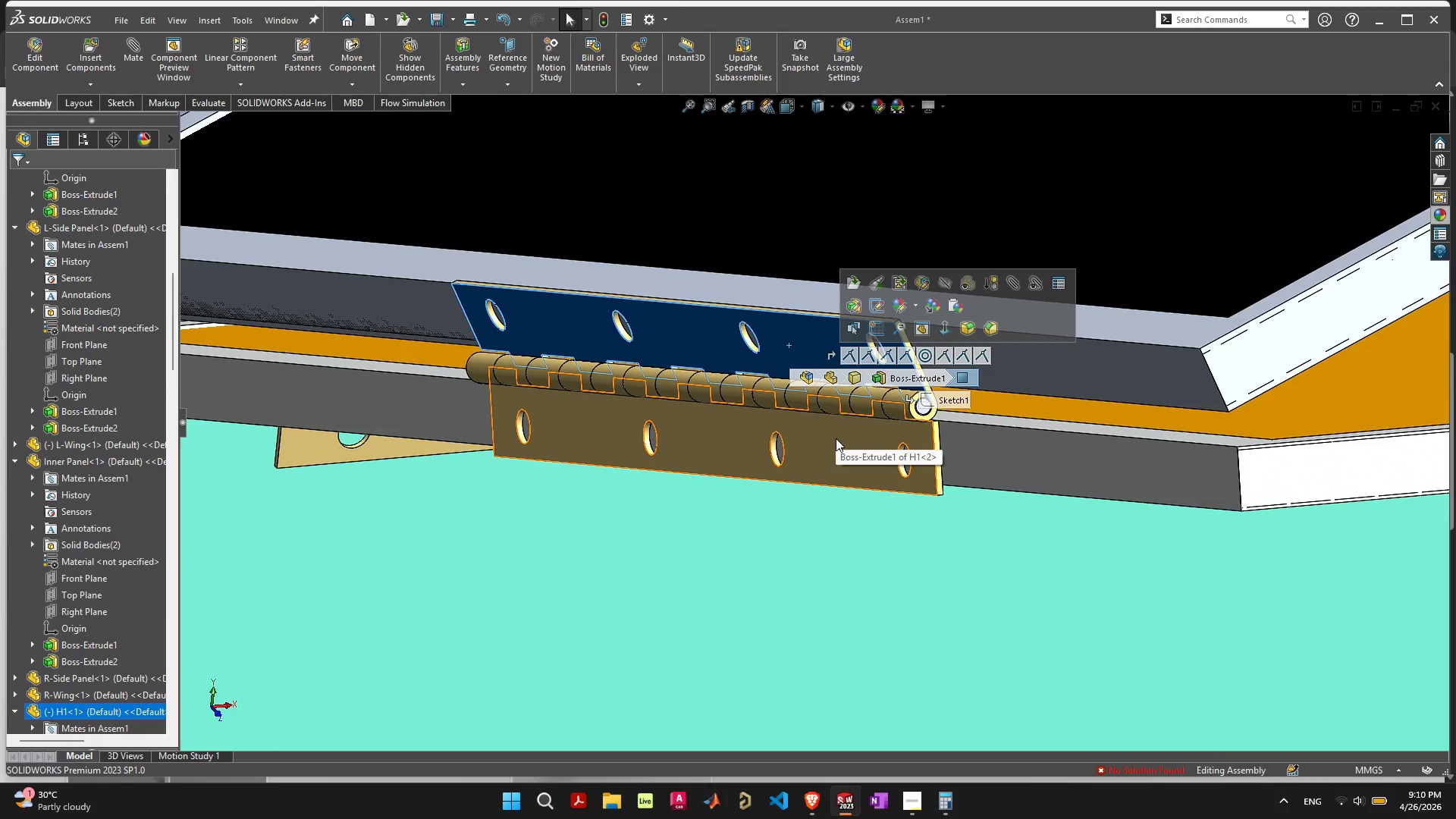 
hold_key(key=ShiftLeft, duration=1.02)
left_click([835, 444])
 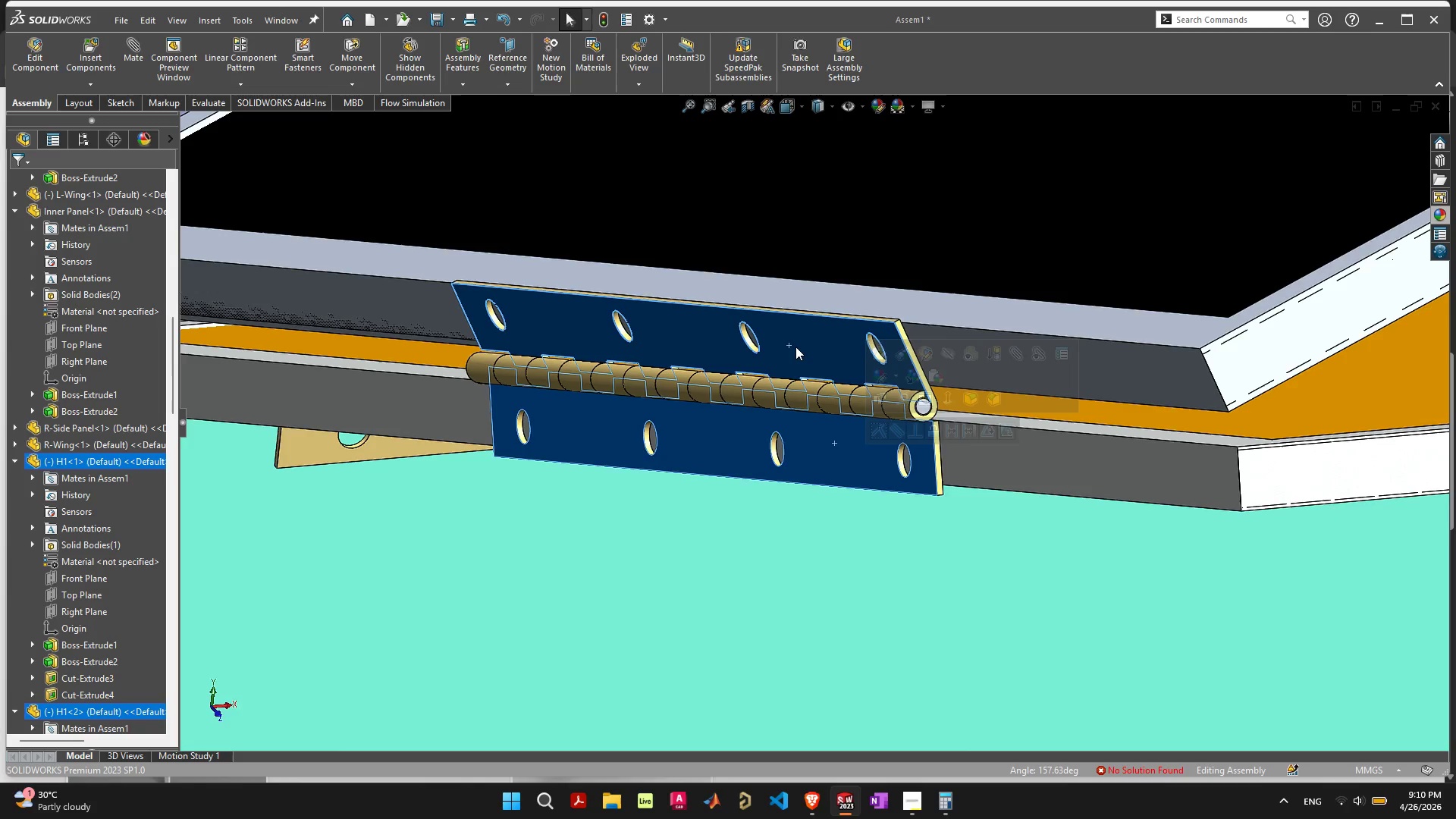 
left_click_drag(start_coordinate=[799, 356], to_coordinate=[765, 469])
 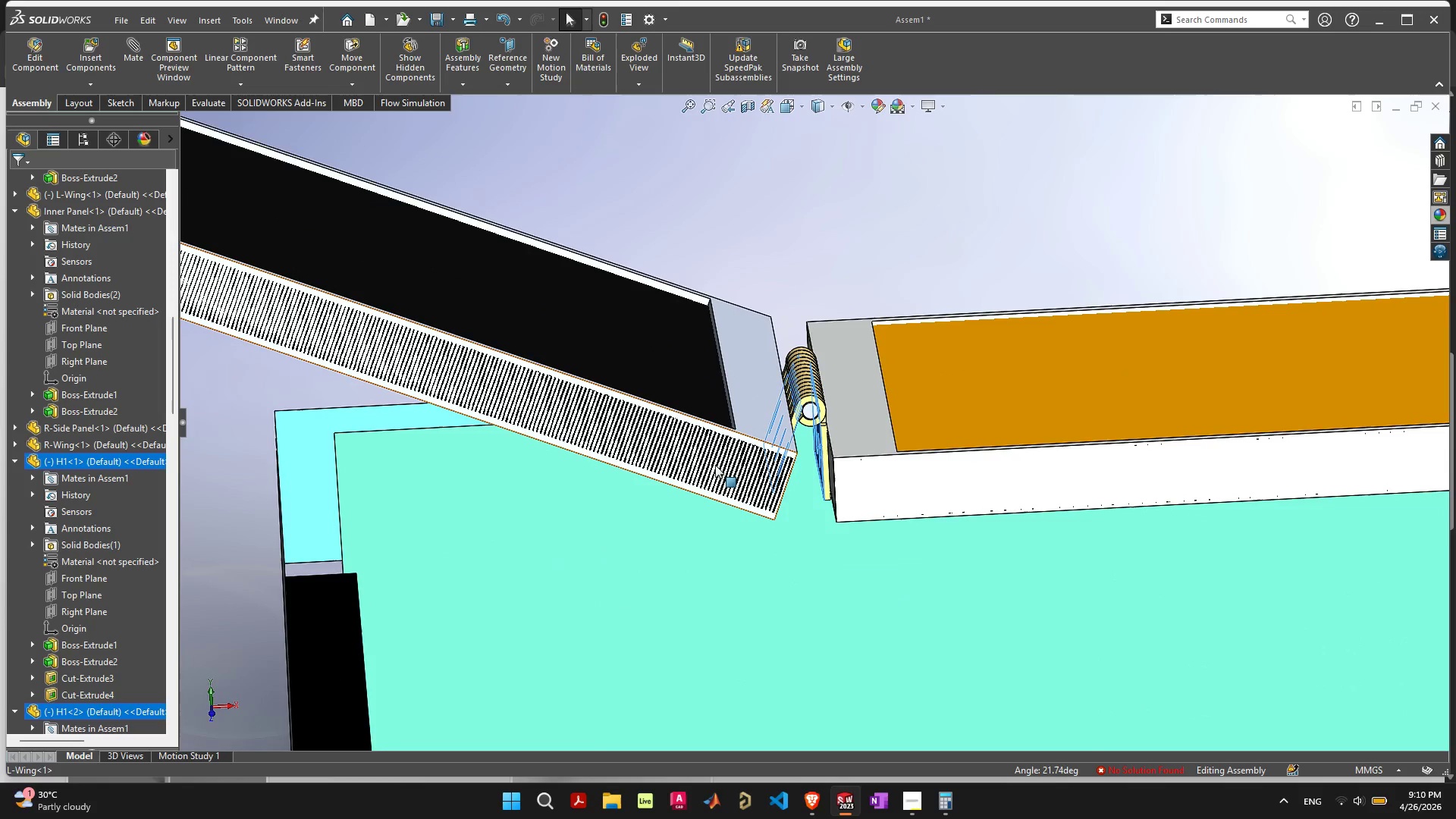 
wait(10.06)
 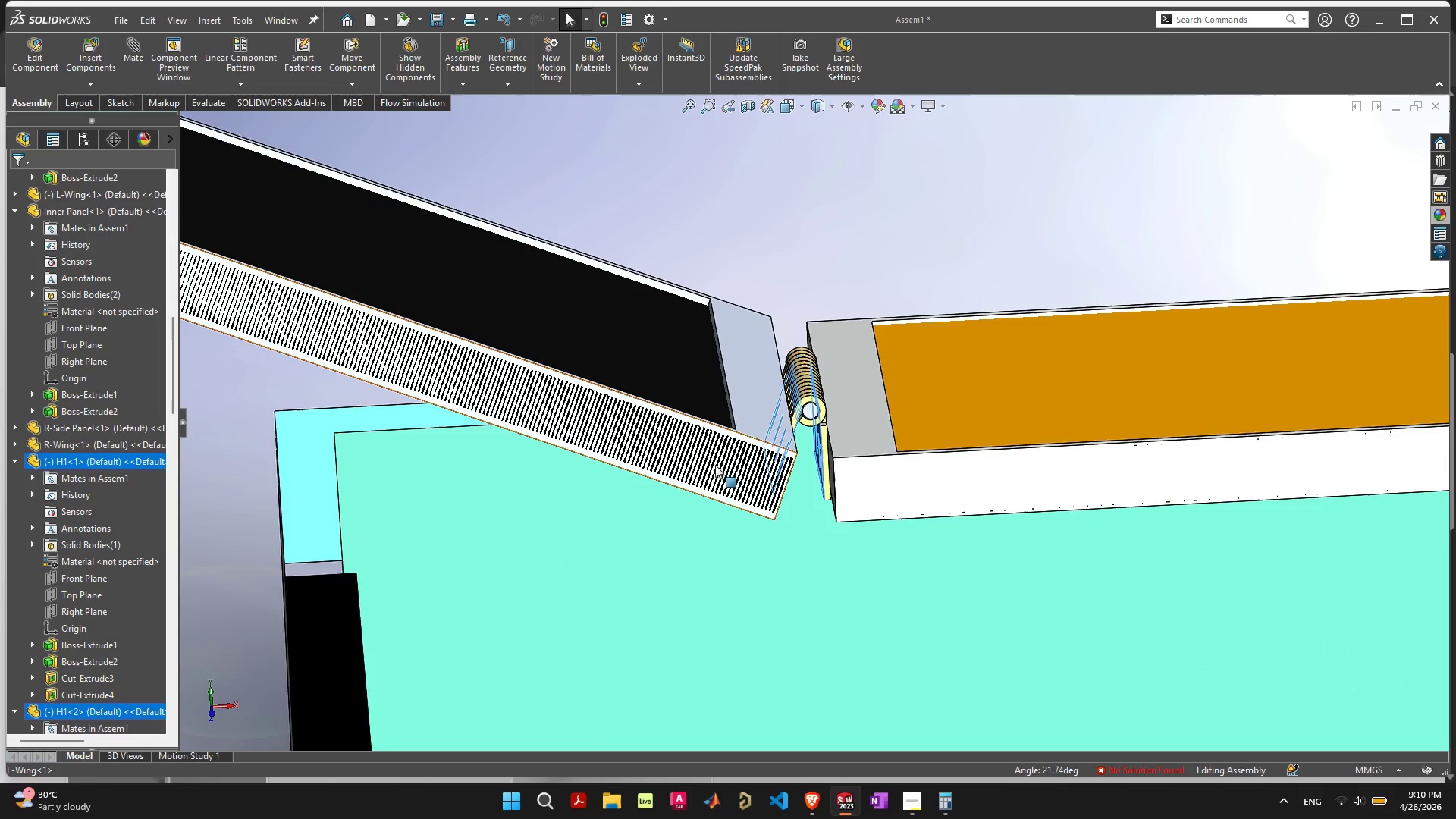 
scroll: coordinate [797, 452], scroll_direction: up, amount: 5.0
 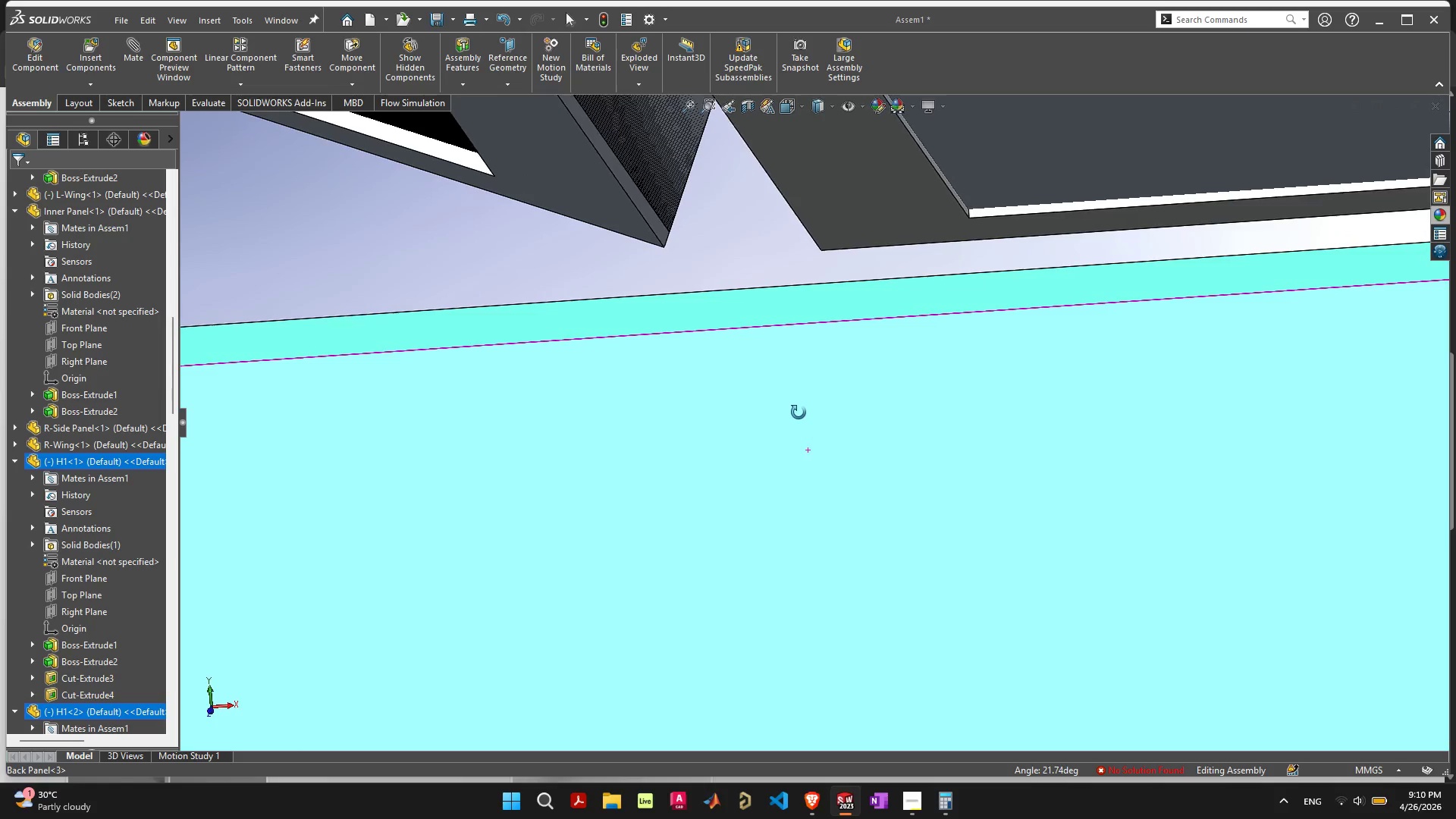 
scroll: coordinate [799, 413], scroll_direction: down, amount: 10.0
 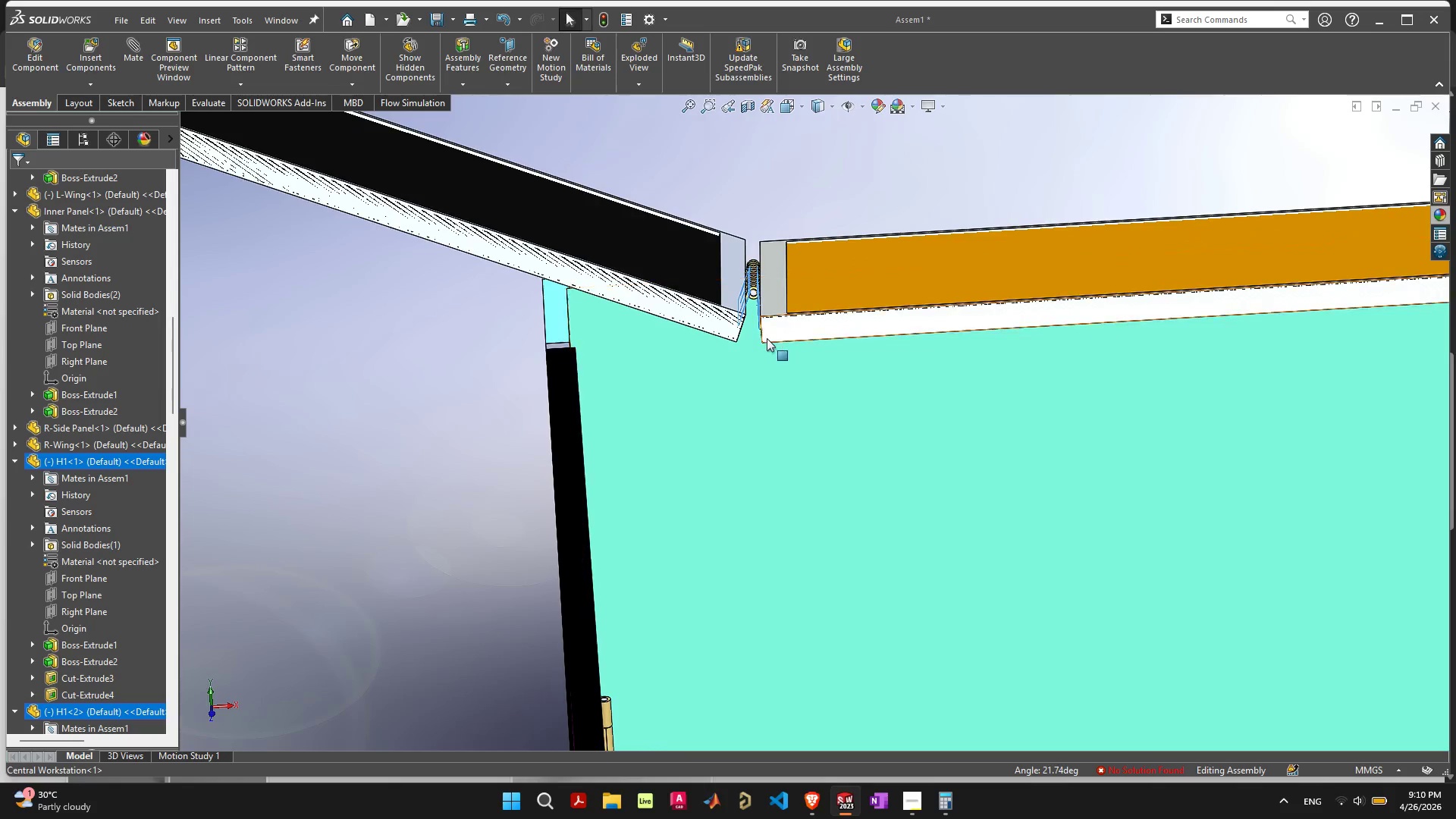 
left_click([733, 303])
 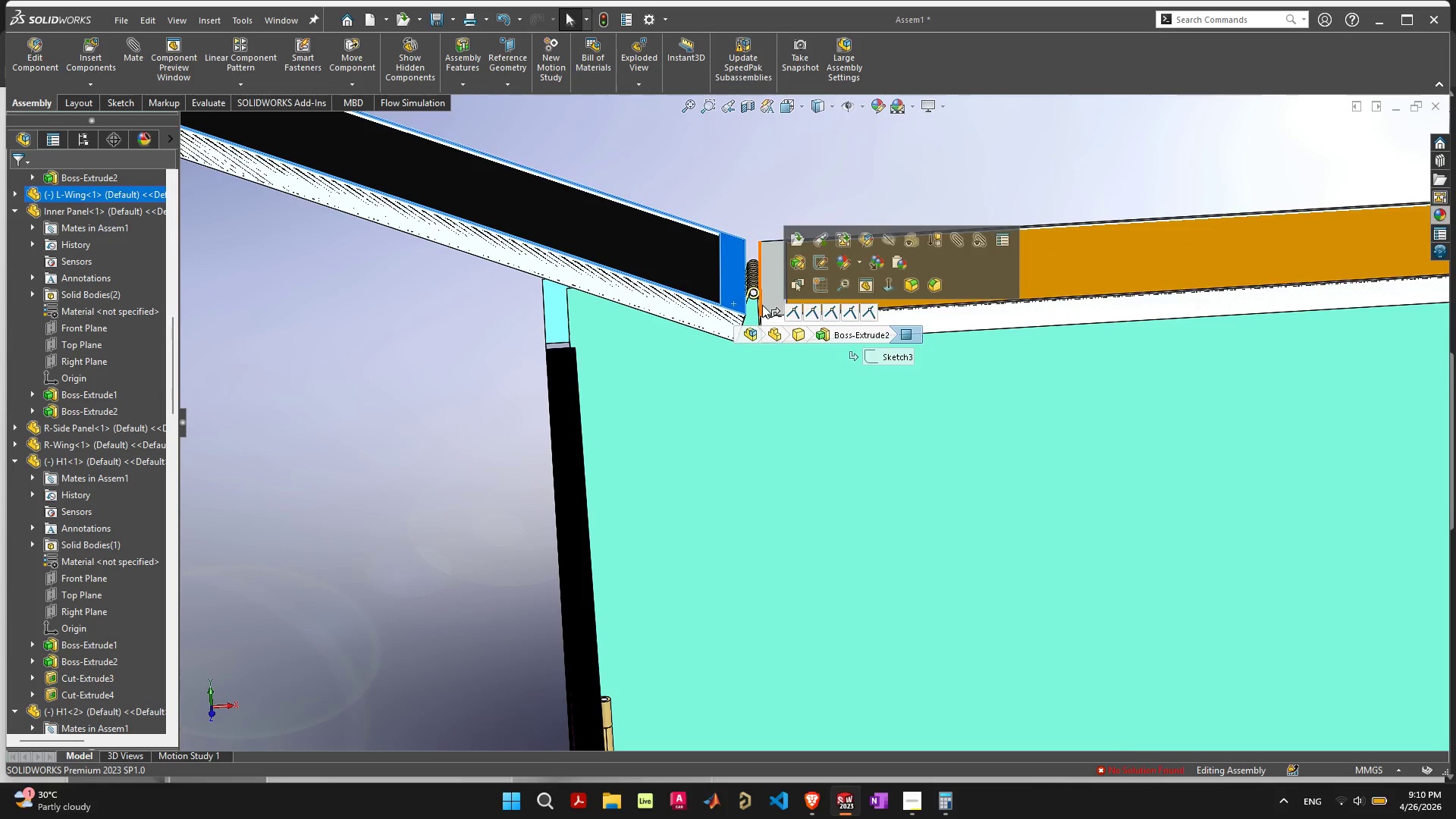 
hold_key(key=ShiftLeft, duration=0.45)
left_click([771, 296])
 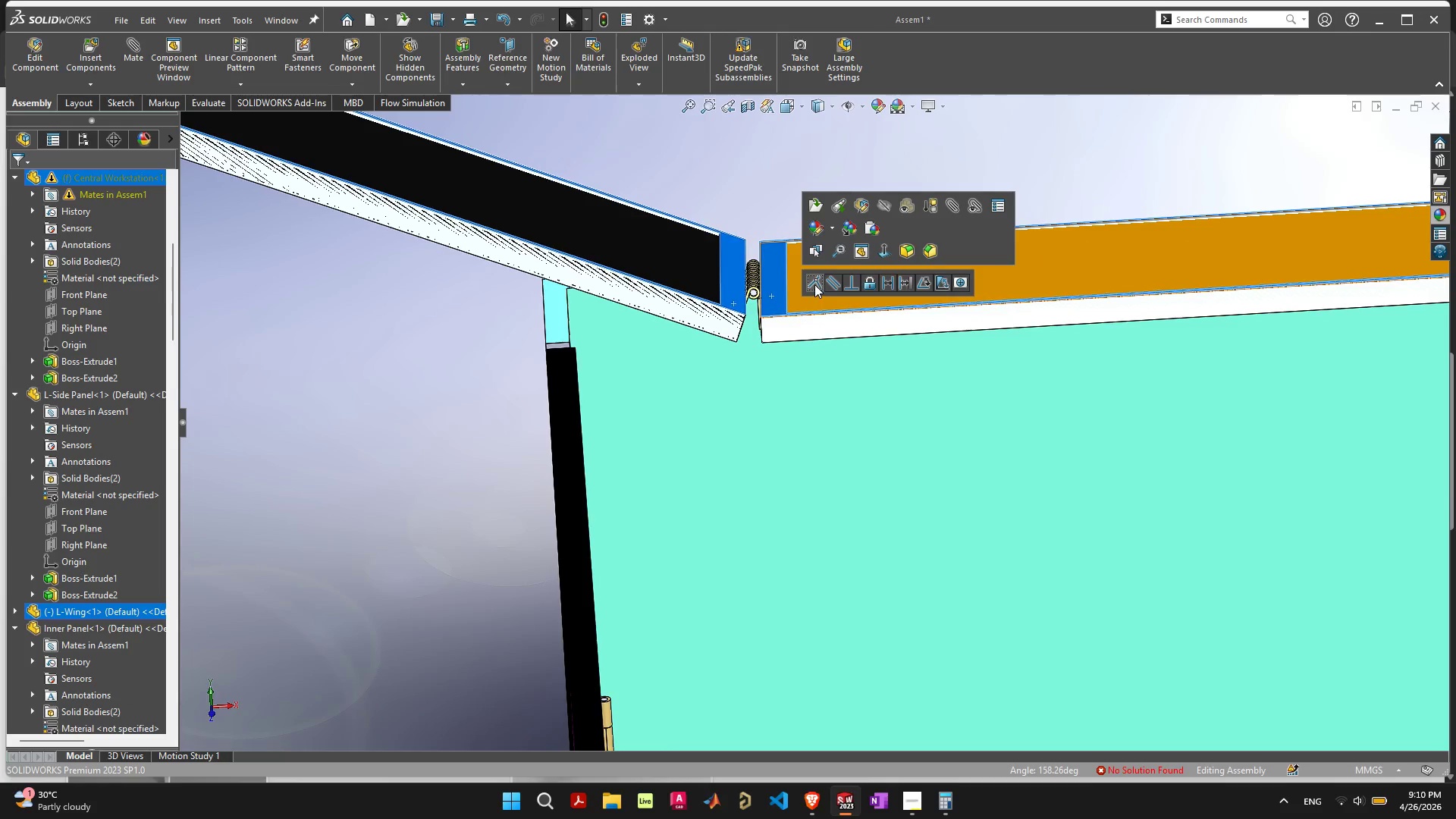 
left_click([814, 284])
 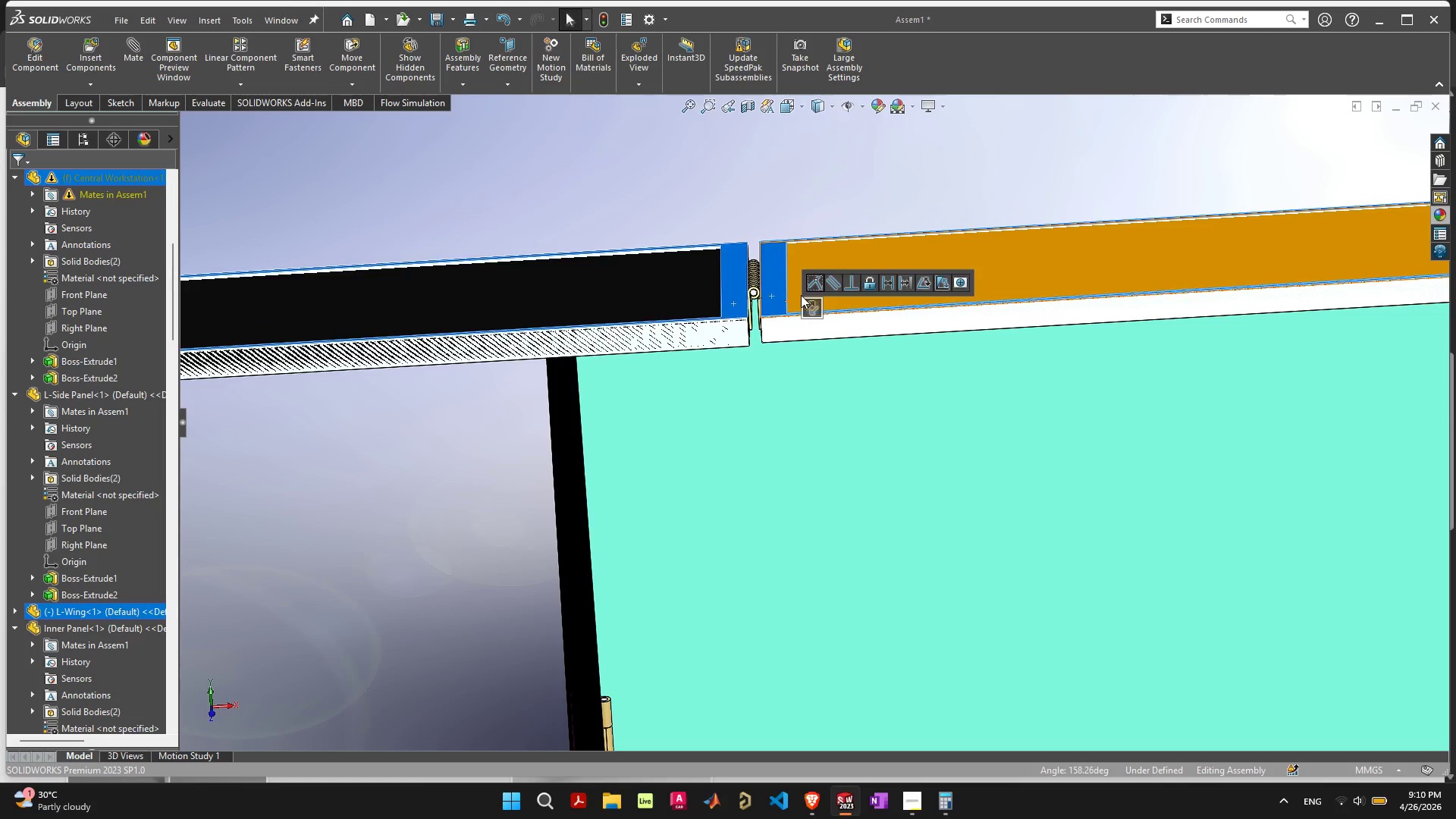 
left_click([734, 199])
 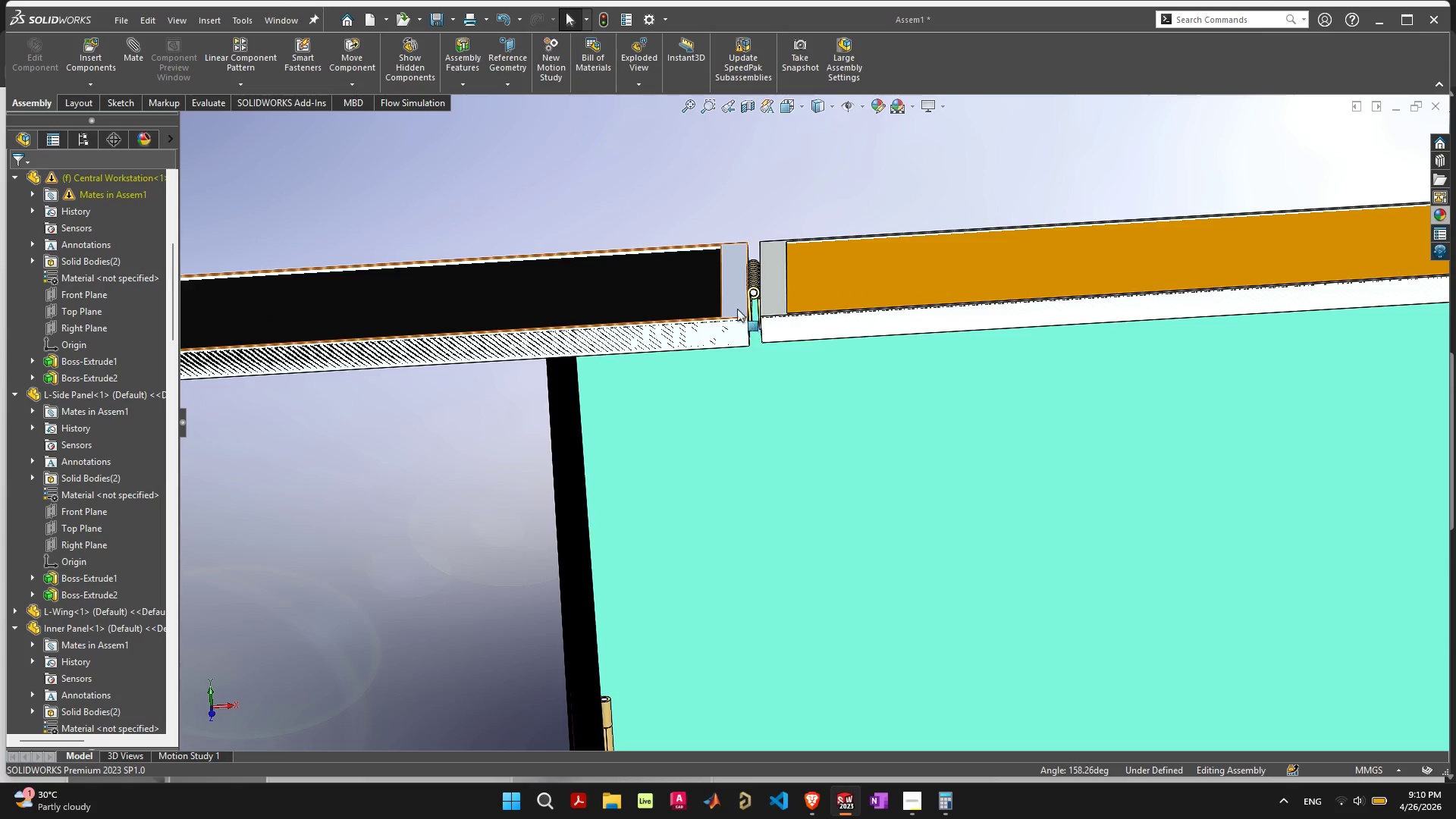 
left_click([733, 302])
 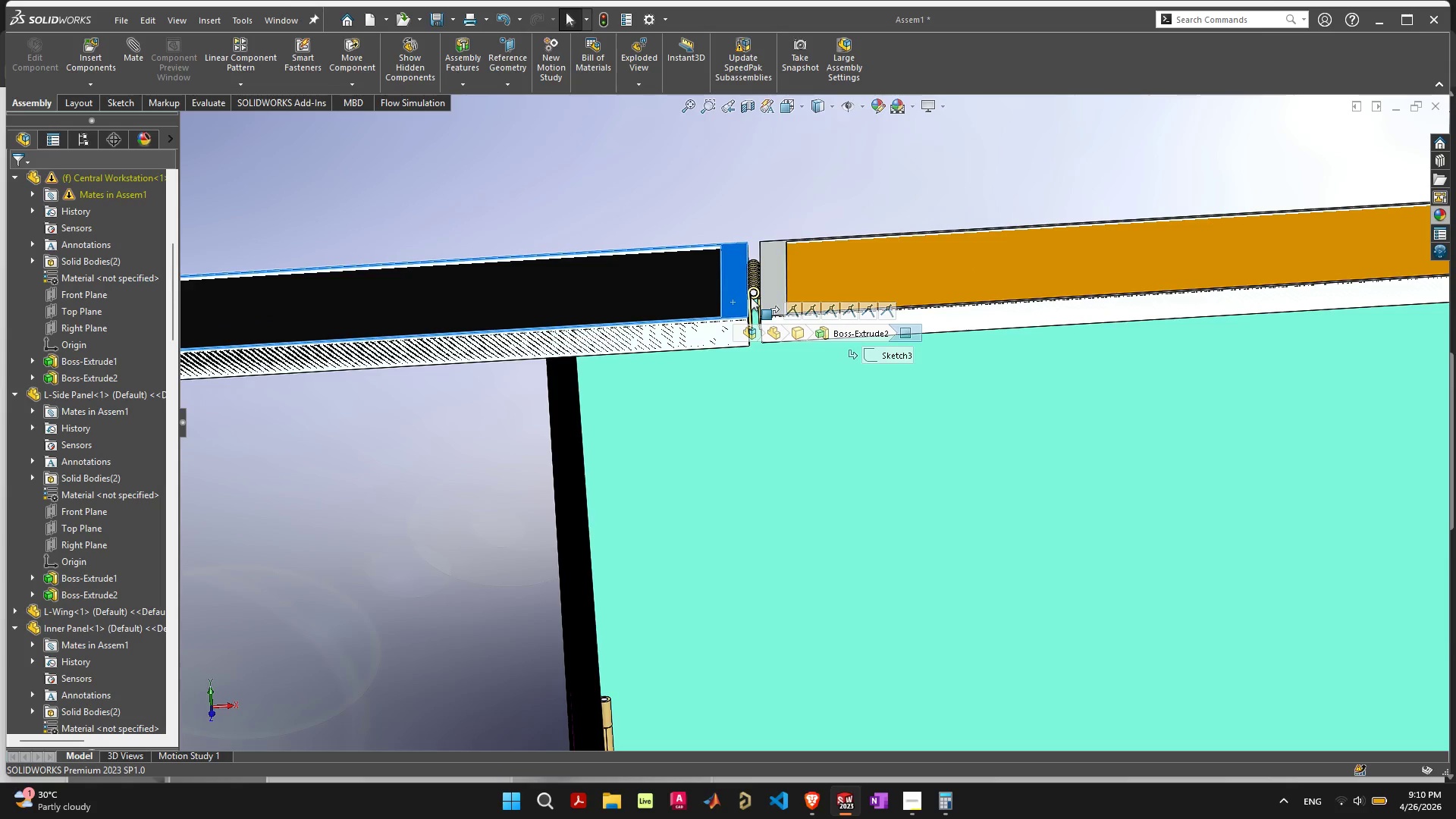 
hold_key(key=ShiftLeft, duration=1.25)
 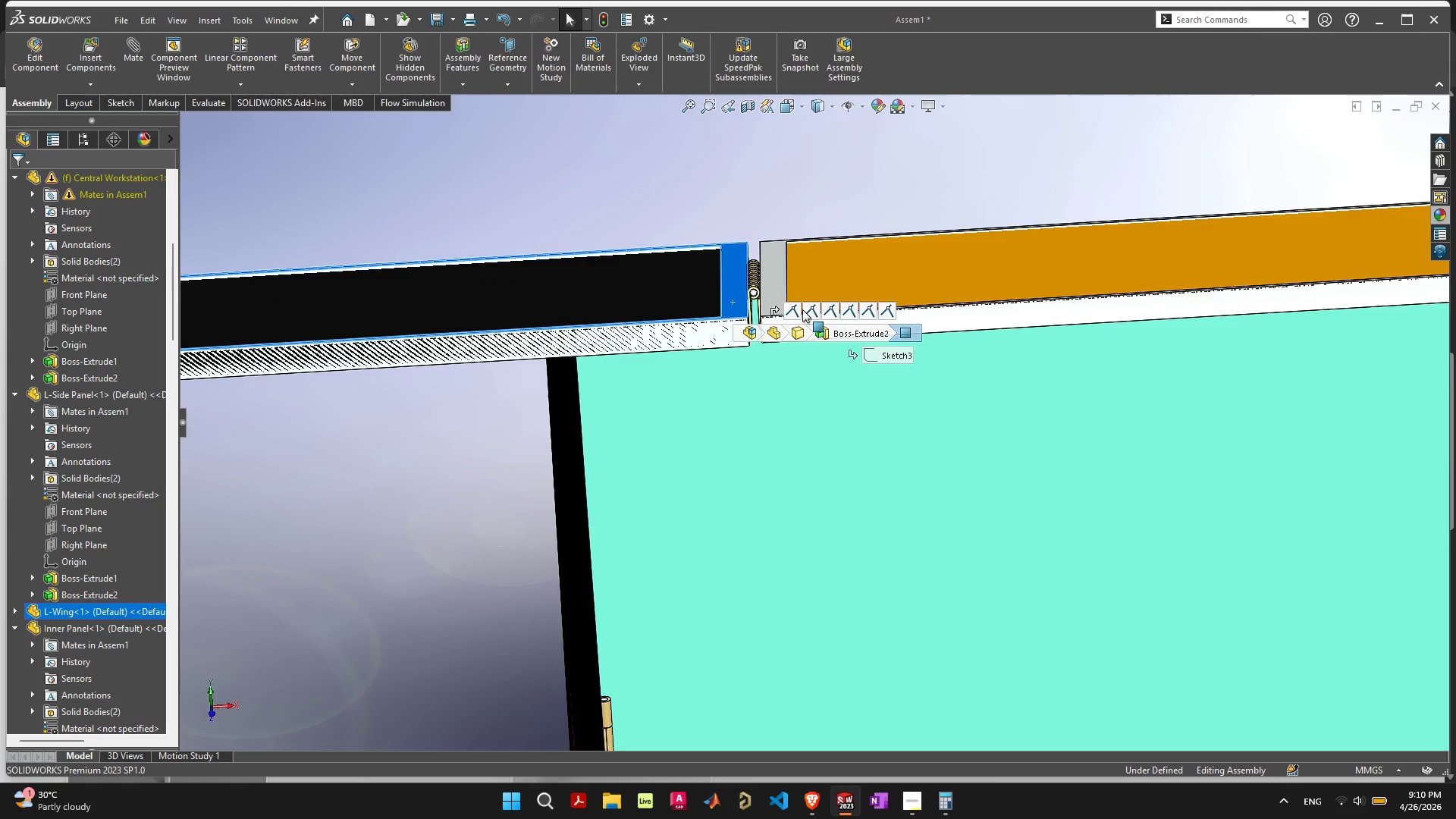 
left_click([811, 309])
 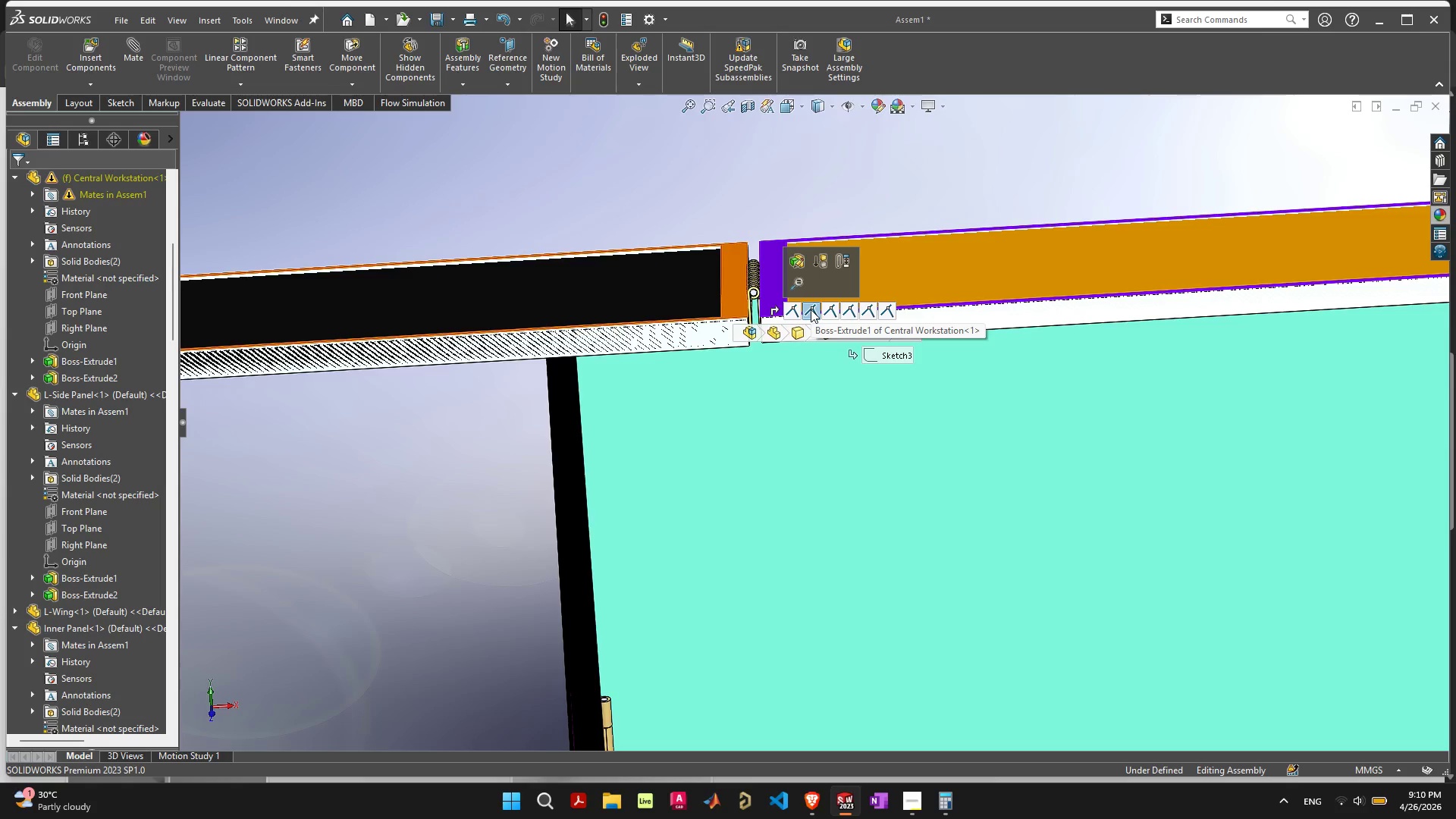 
key(Delete)
 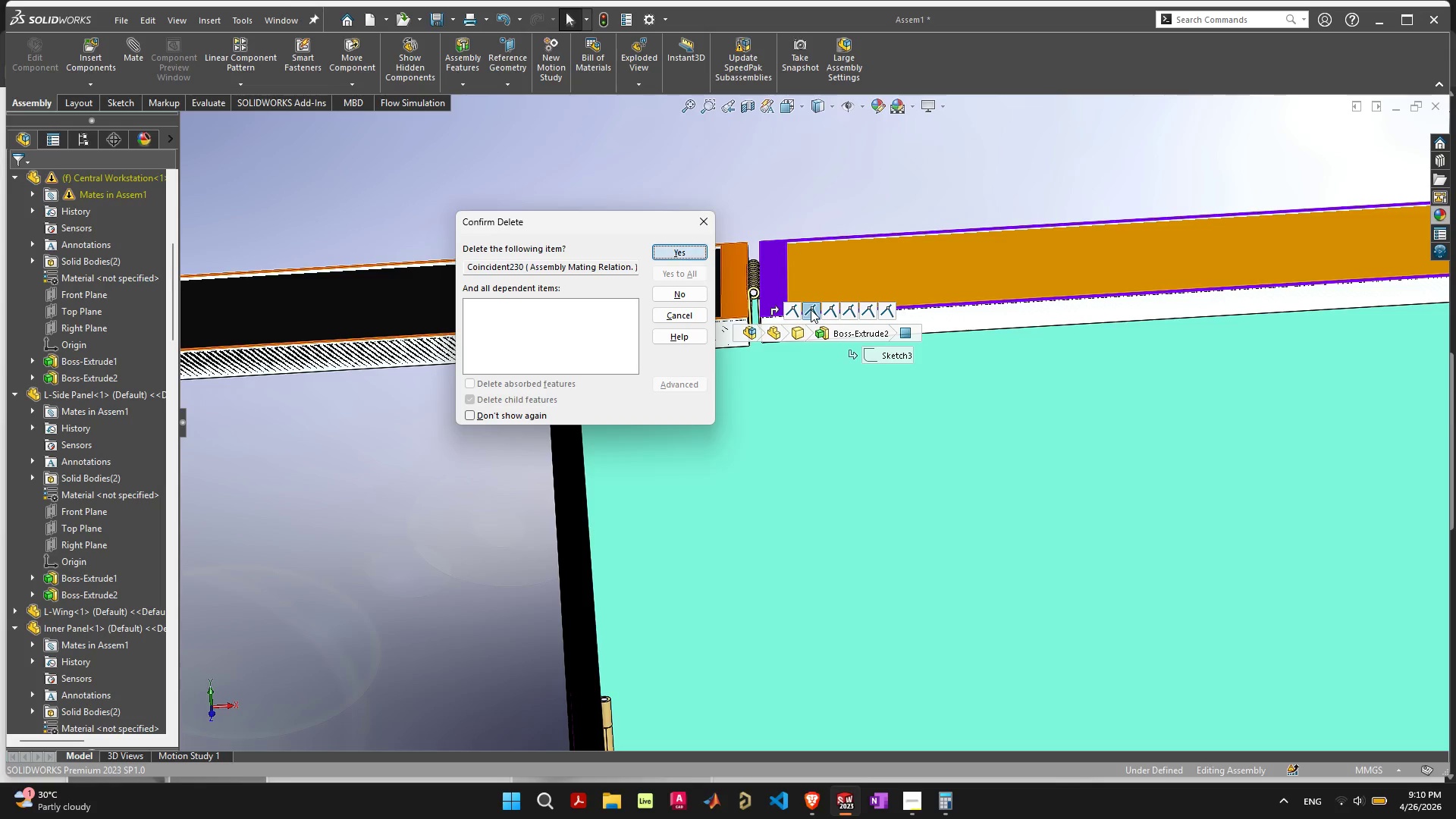 
key(Space)
 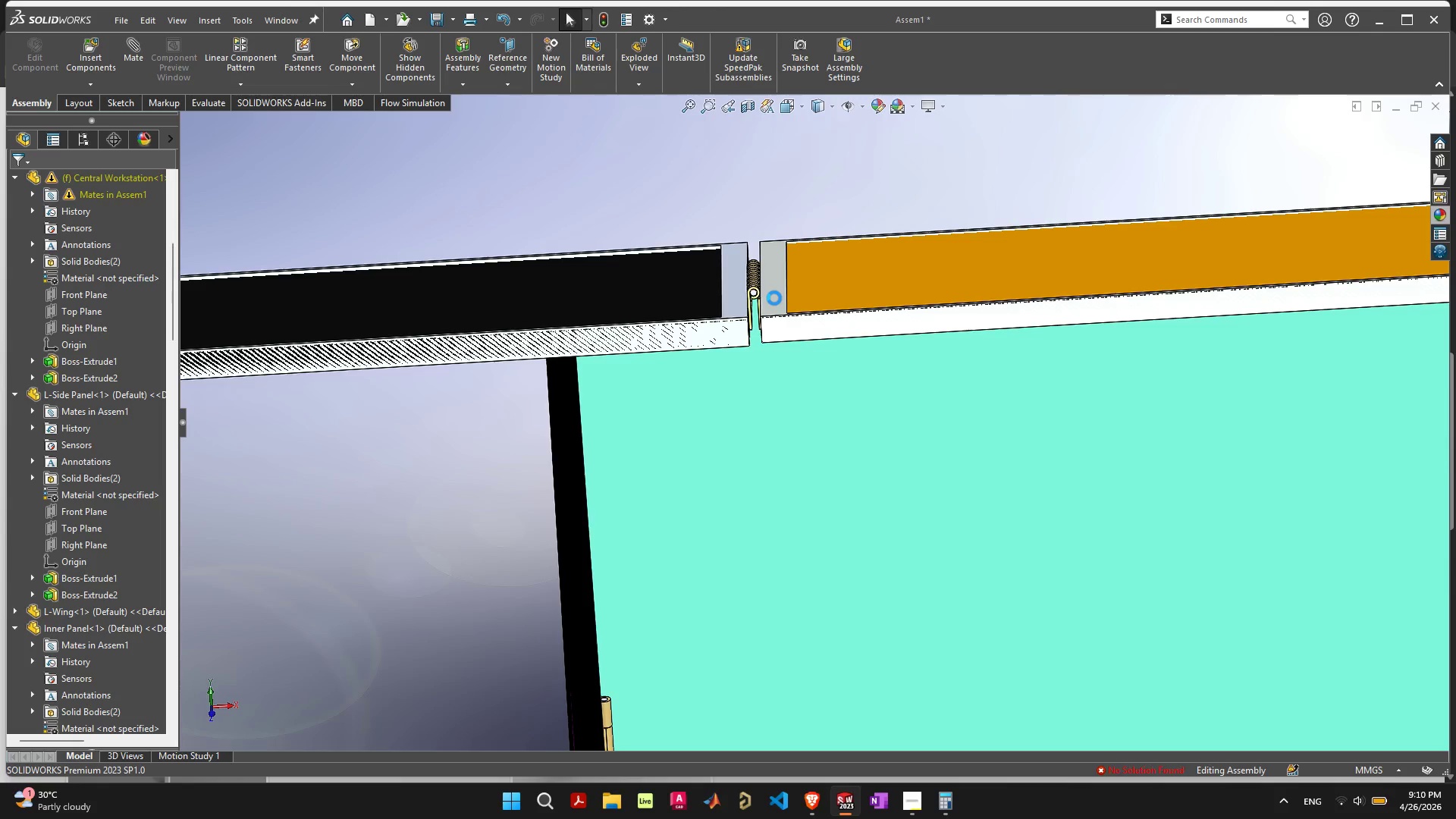 
scroll: coordinate [754, 320], scroll_direction: up, amount: 9.0
 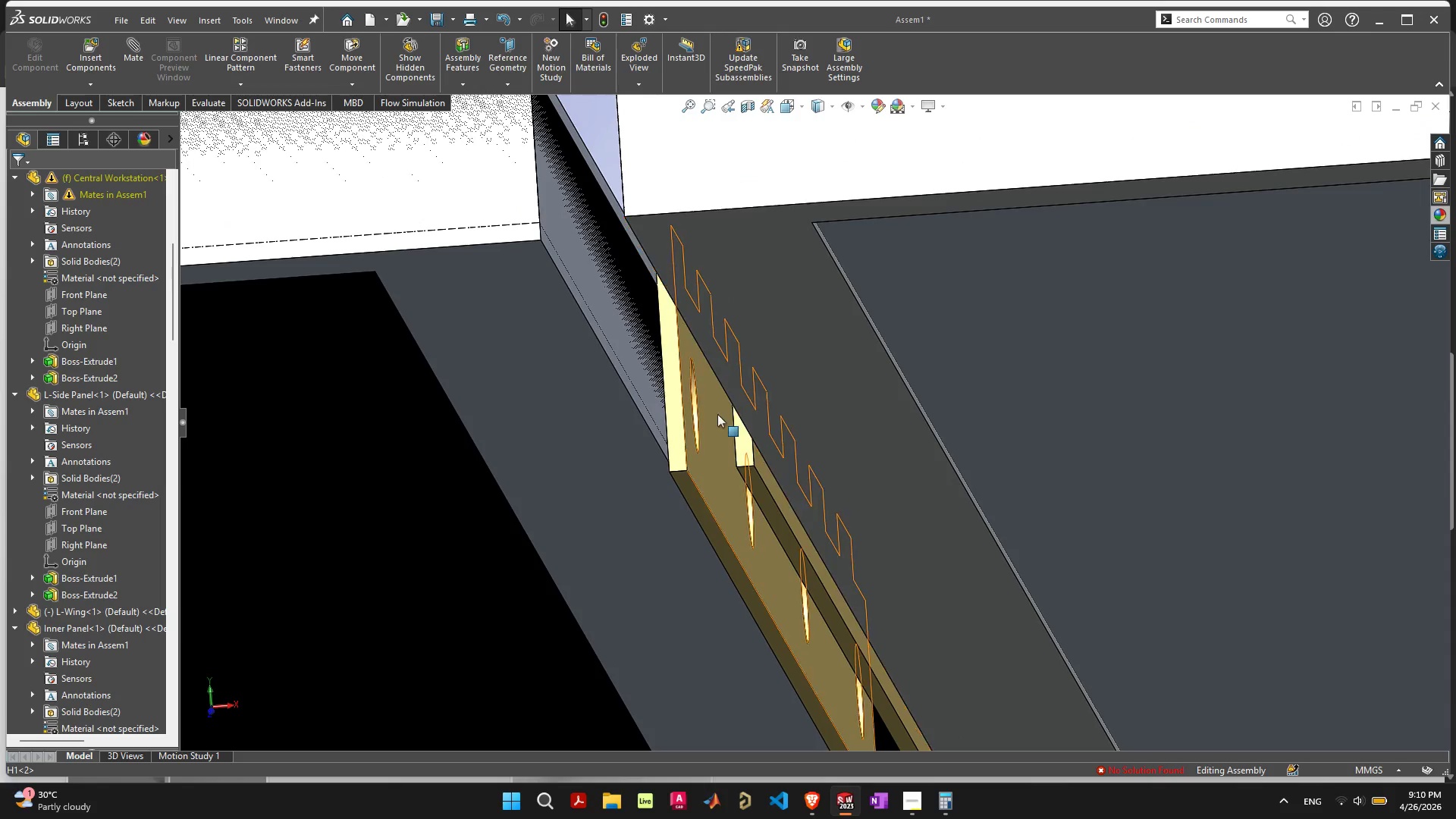 
left_click([717, 464])
 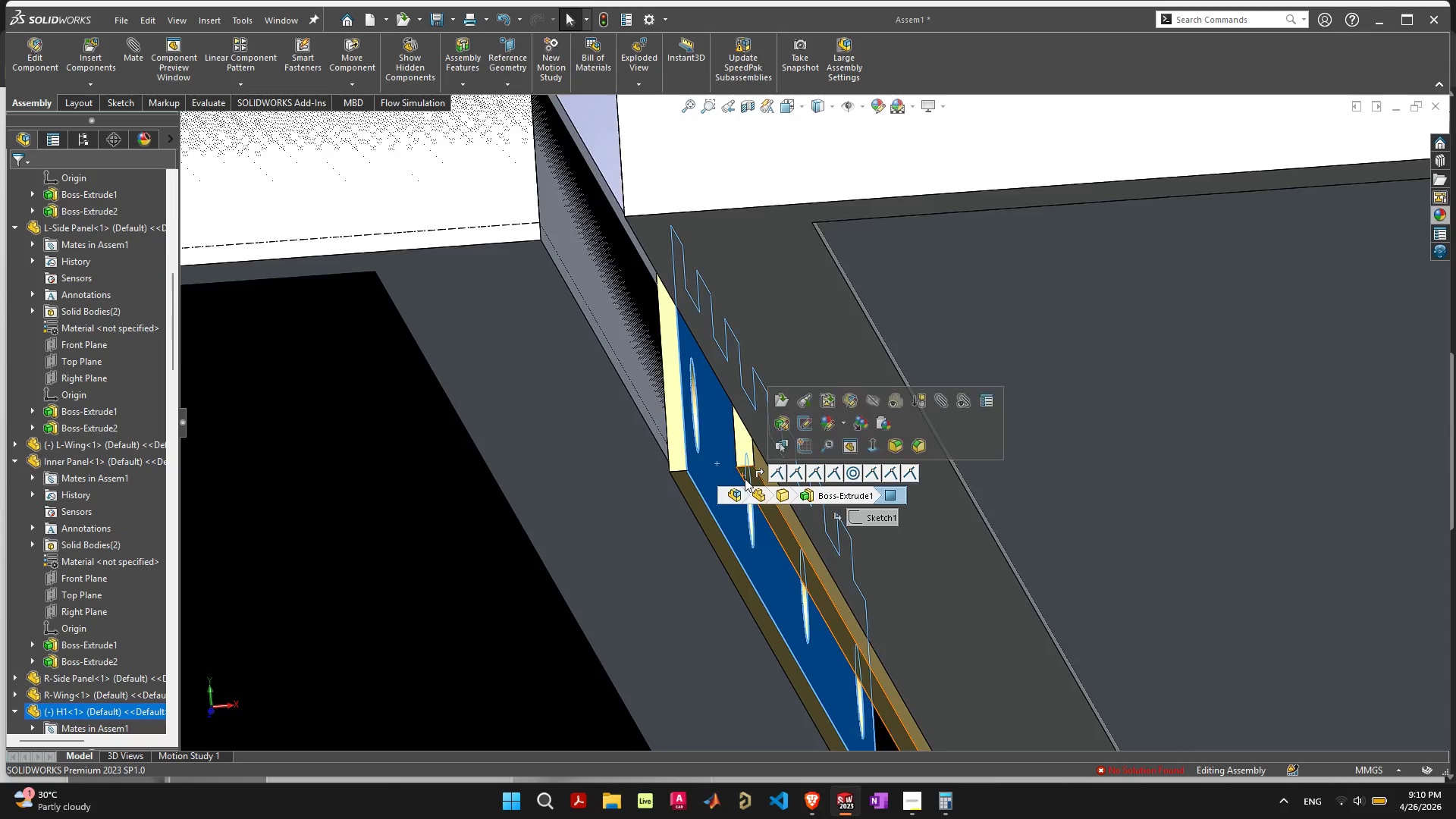 
scroll: coordinate [745, 479], scroll_direction: up, amount: 1.0
 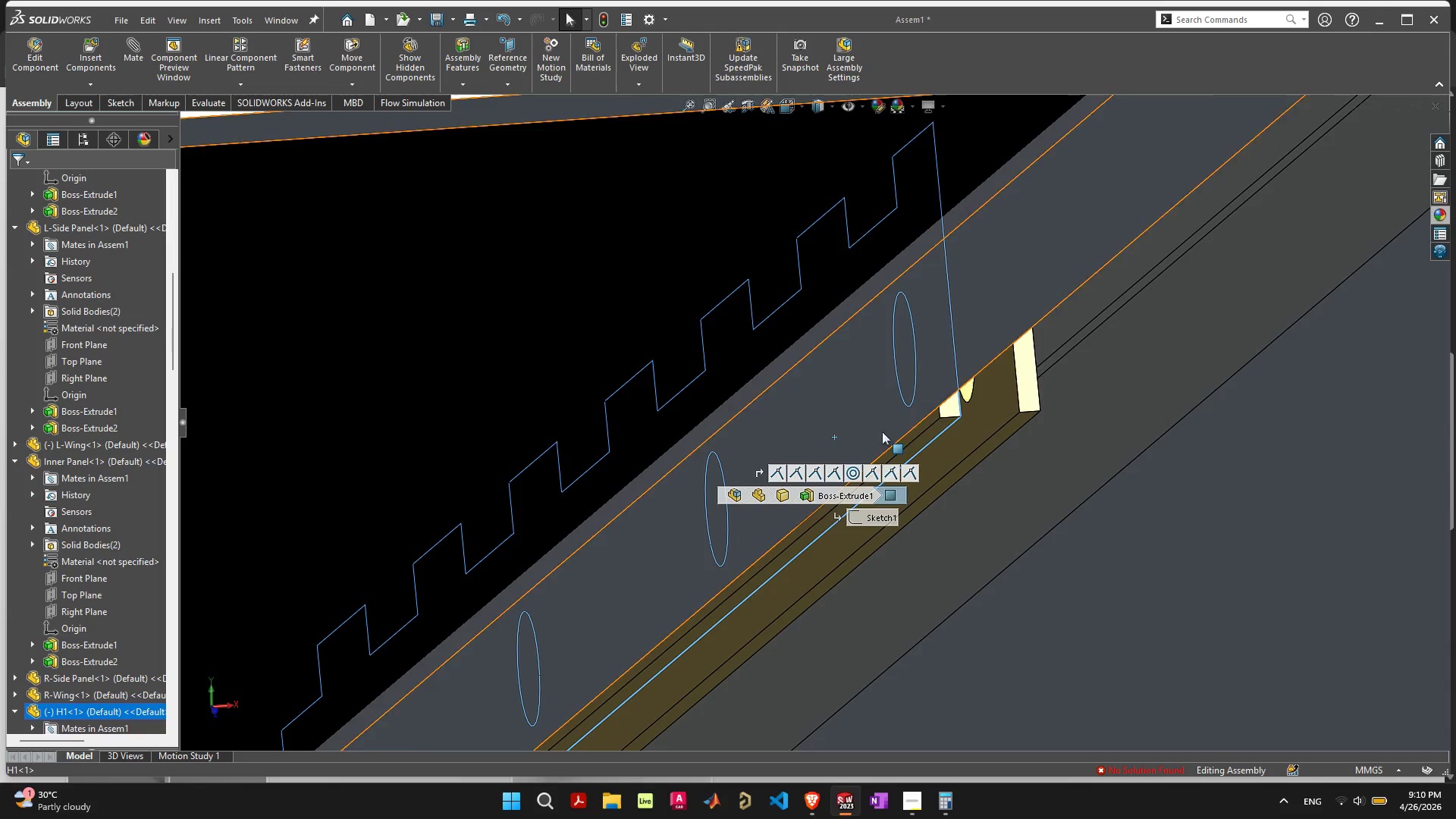 
hold_key(key=ShiftLeft, duration=1.38)
left_click([927, 422])
 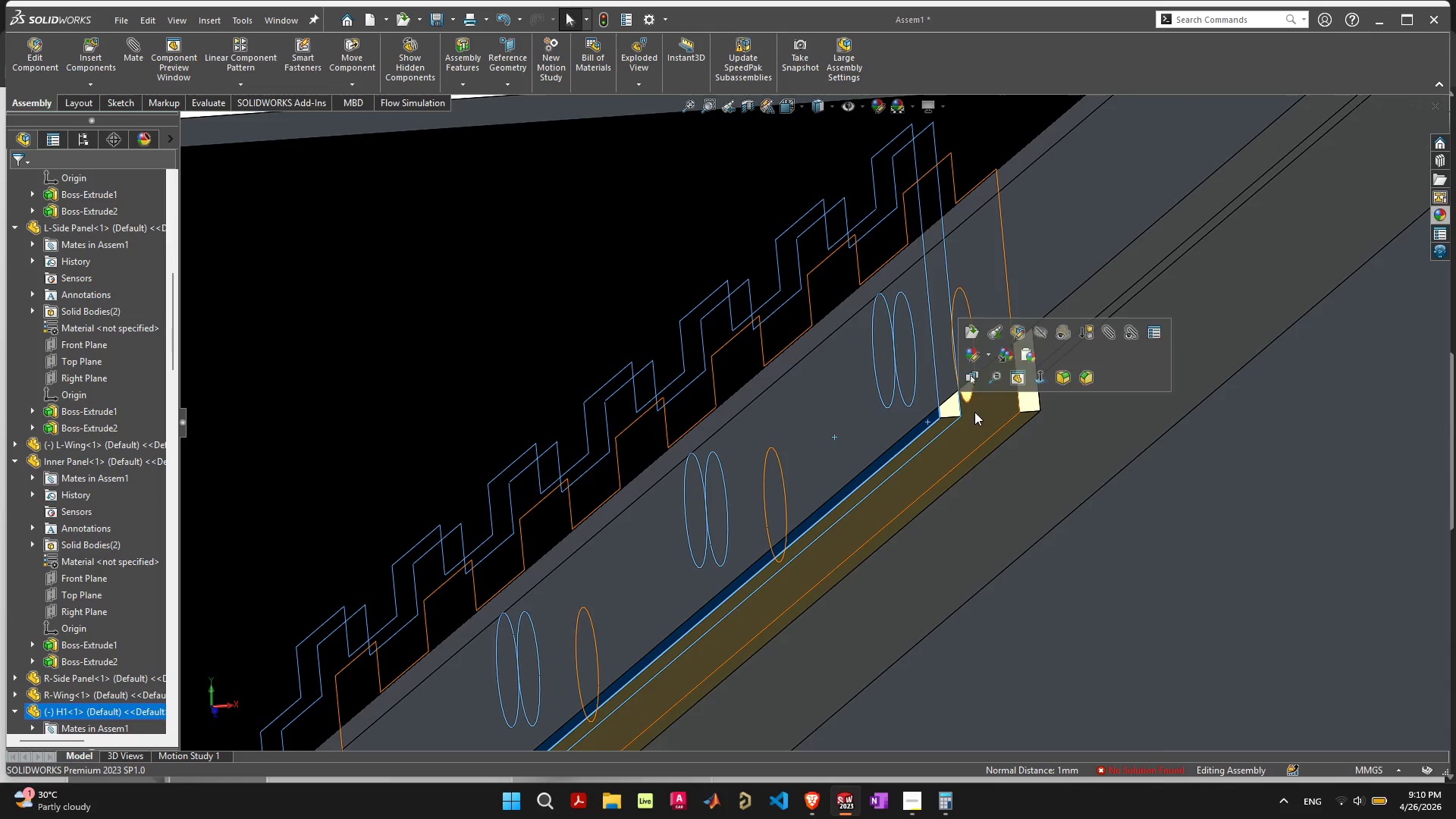 
scroll: coordinate [900, 446], scroll_direction: down, amount: 7.0
 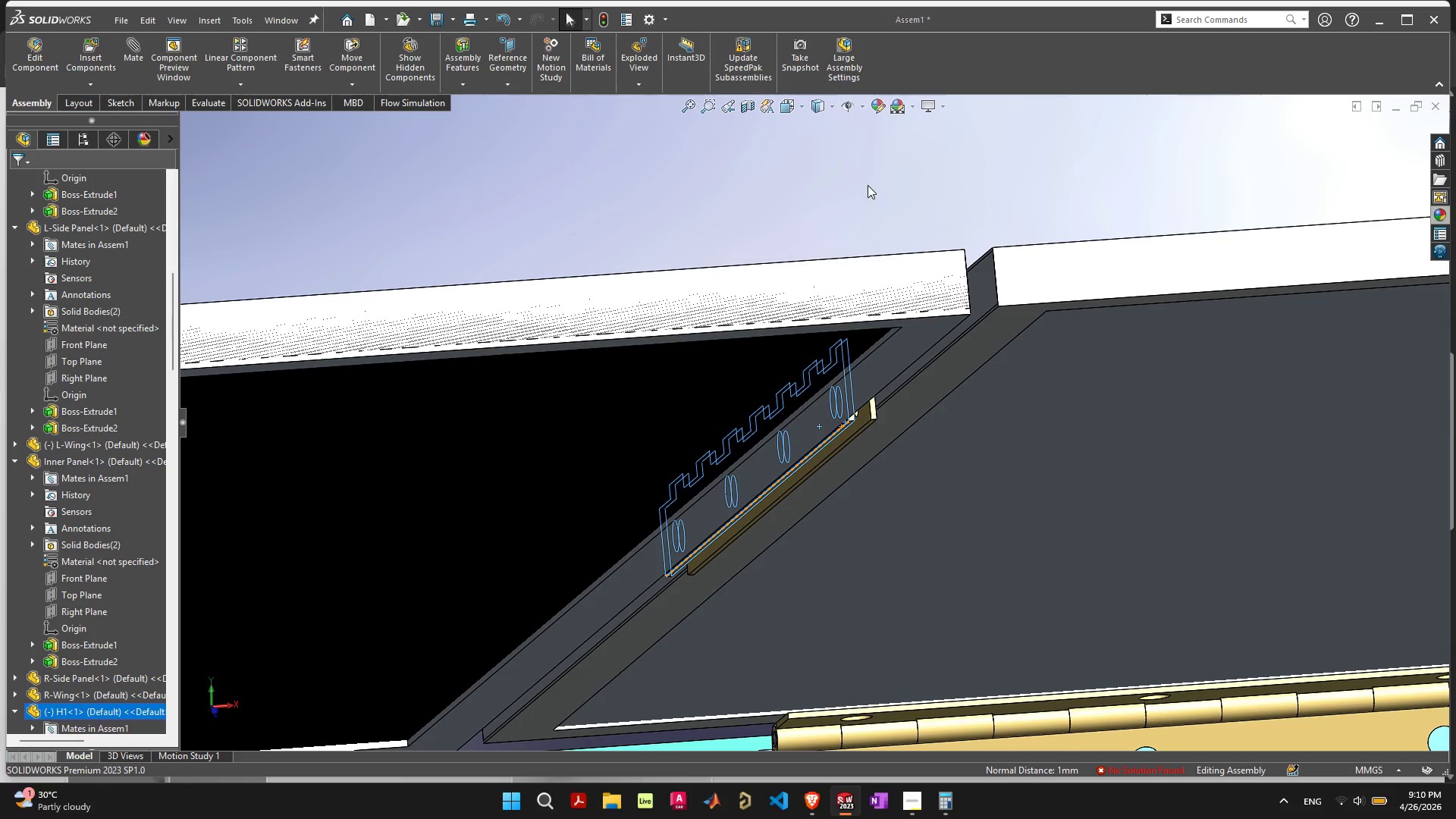 
left_click([868, 185])
 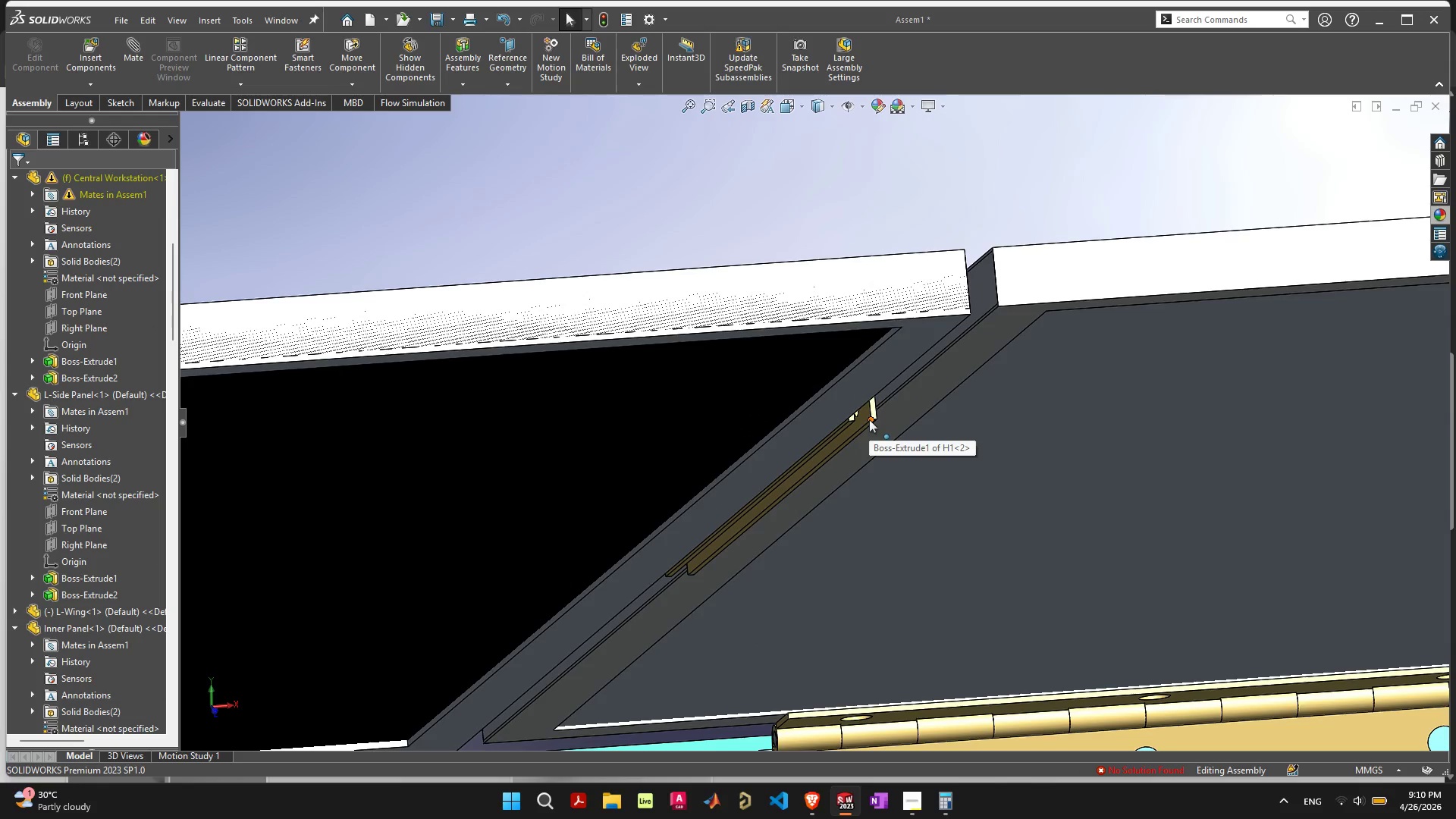 
wait(5.36)
 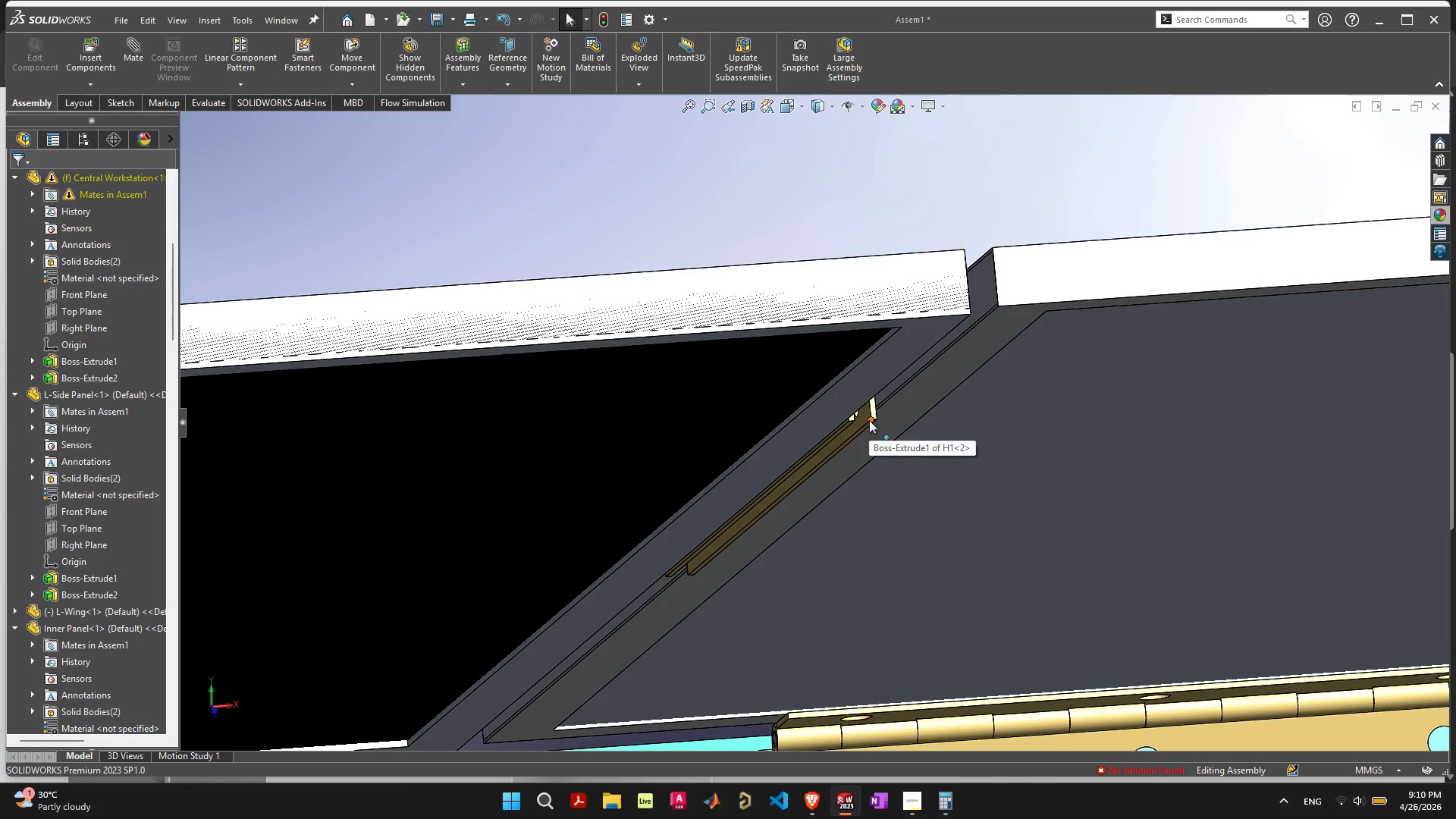 
scroll: coordinate [771, 403], scroll_direction: up, amount: 10.0
 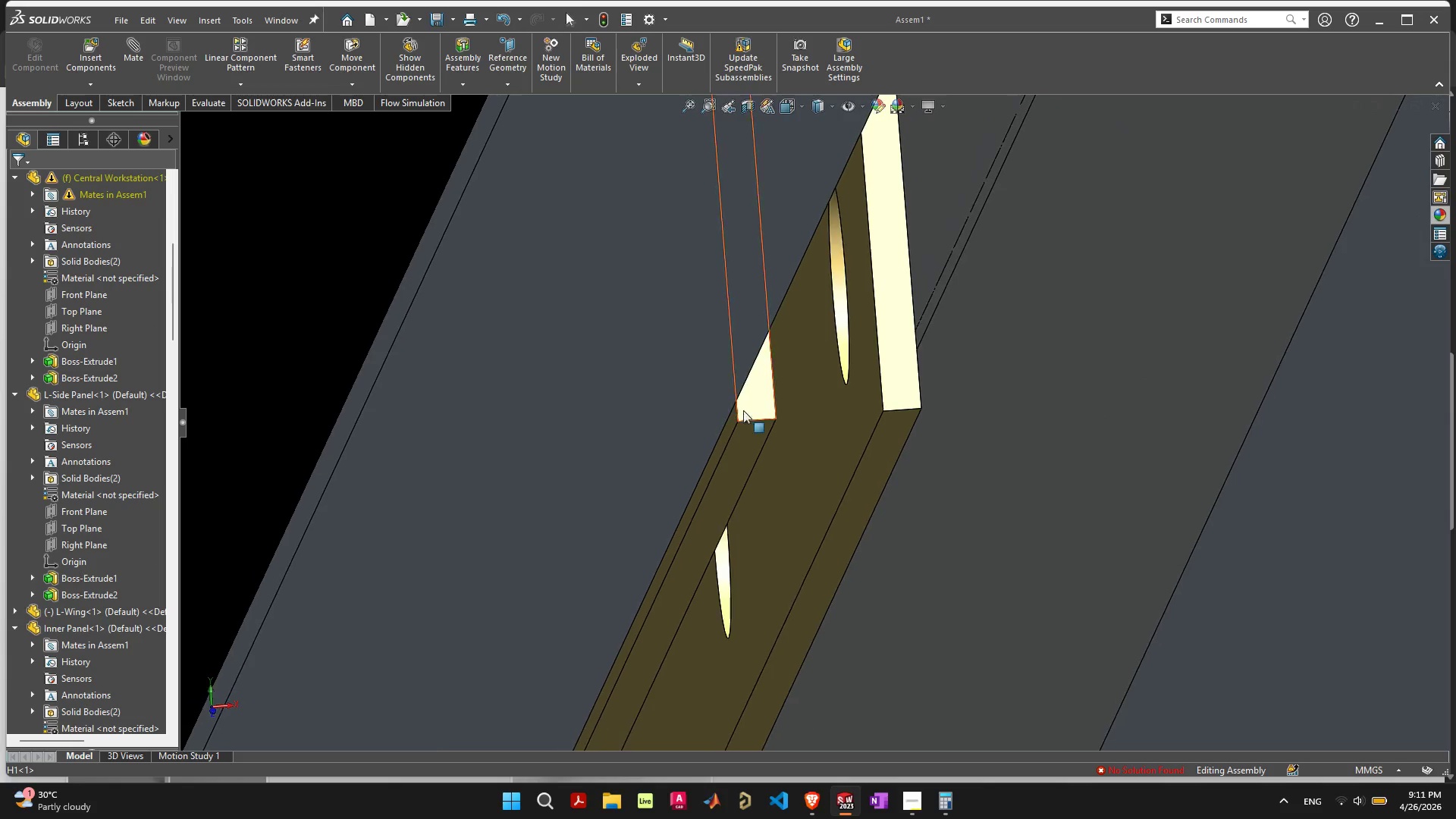 
left_click([817, 412])
 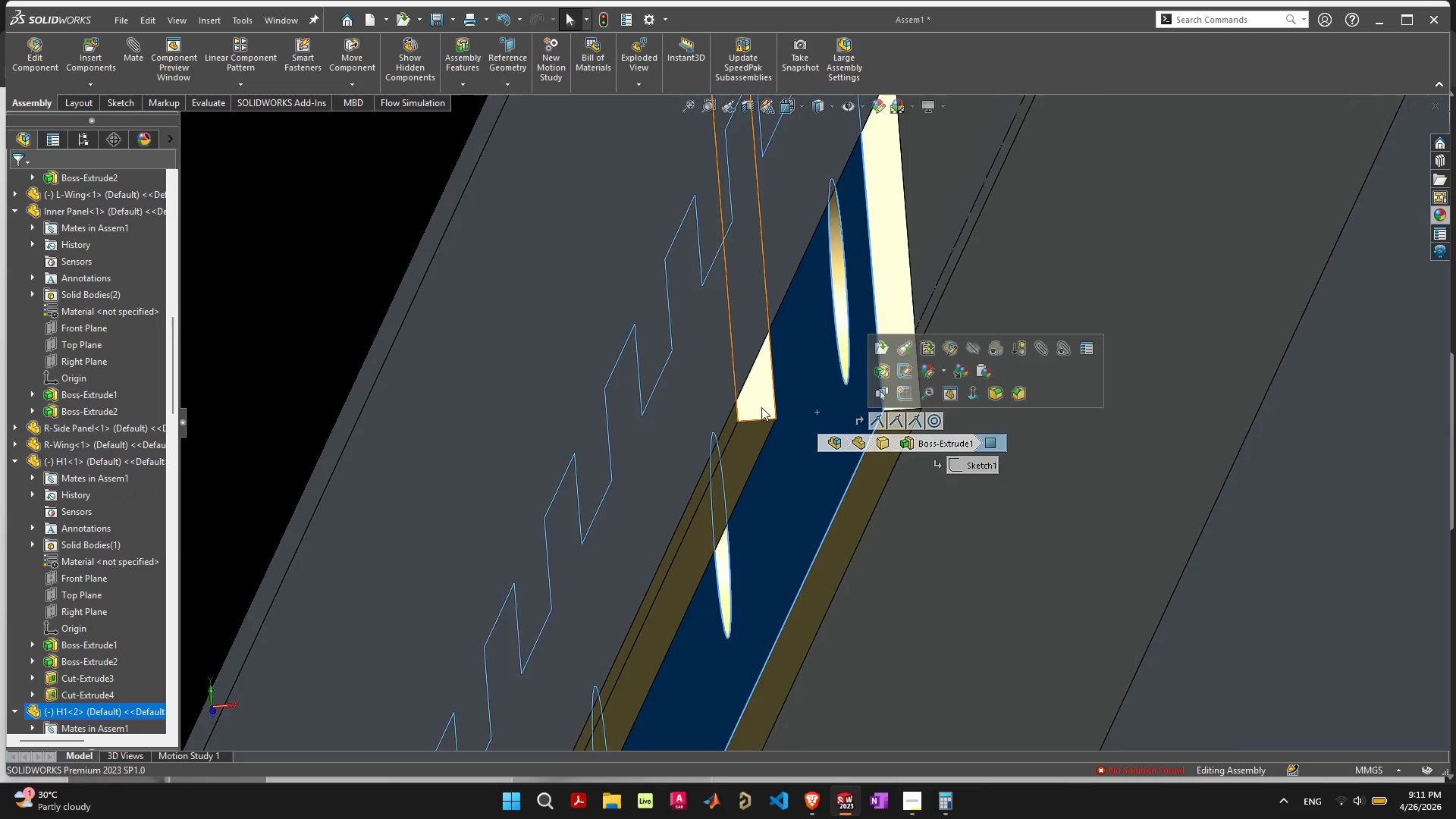 
scroll: coordinate [761, 407], scroll_direction: up, amount: 1.0
 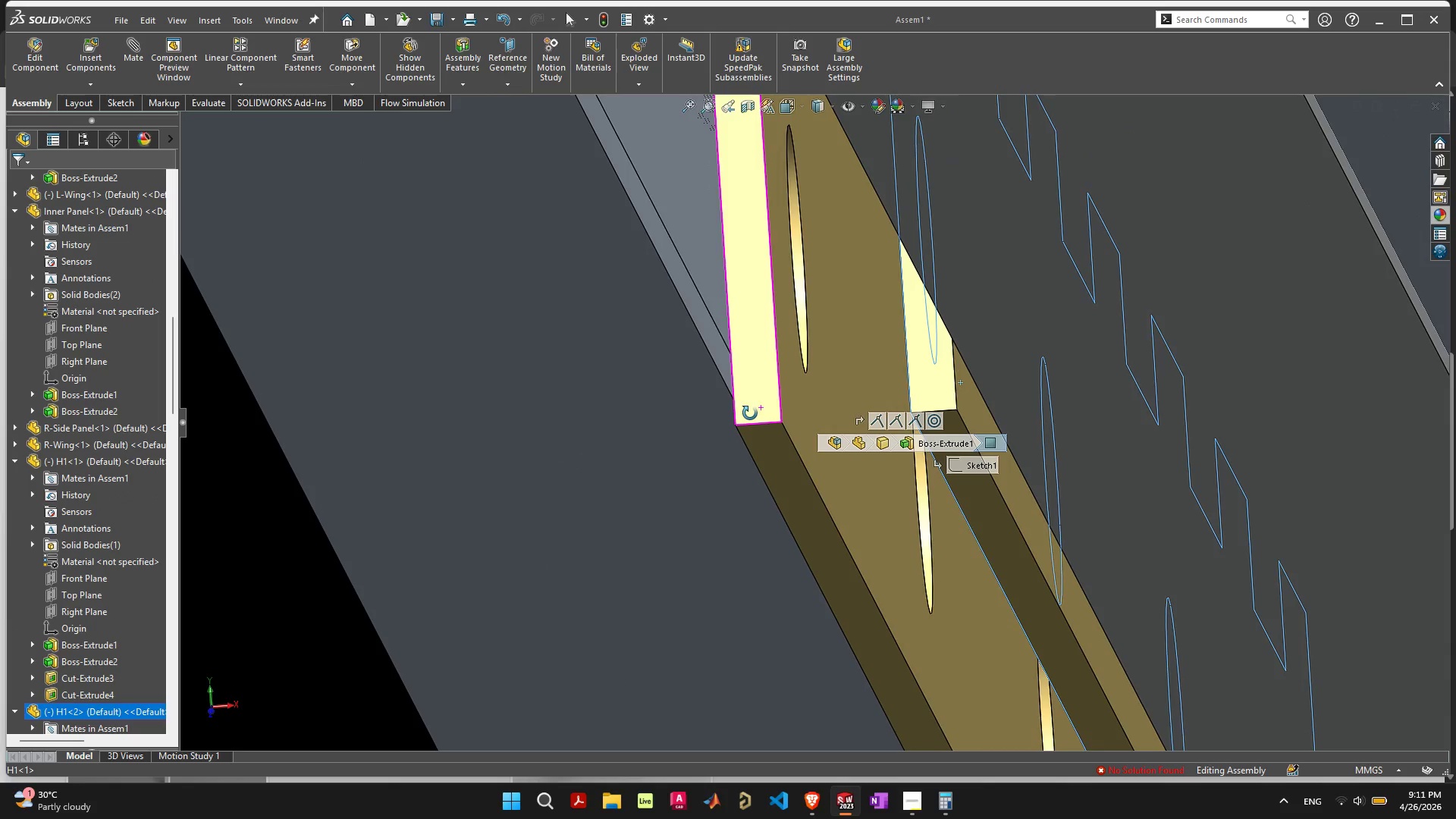 
hold_key(key=ShiftLeft, duration=0.42)
left_click([807, 396])
 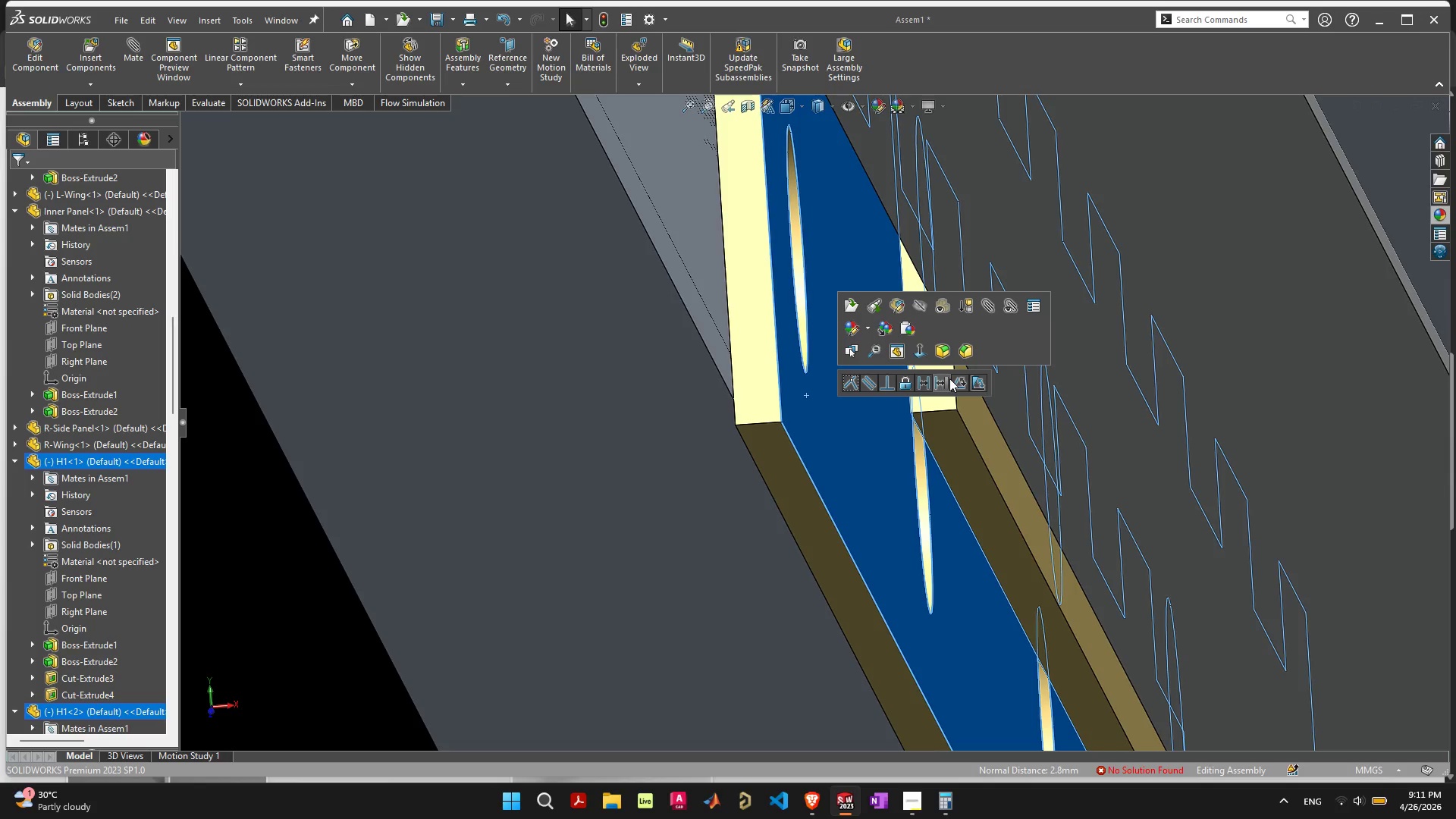 
left_click([977, 382])
 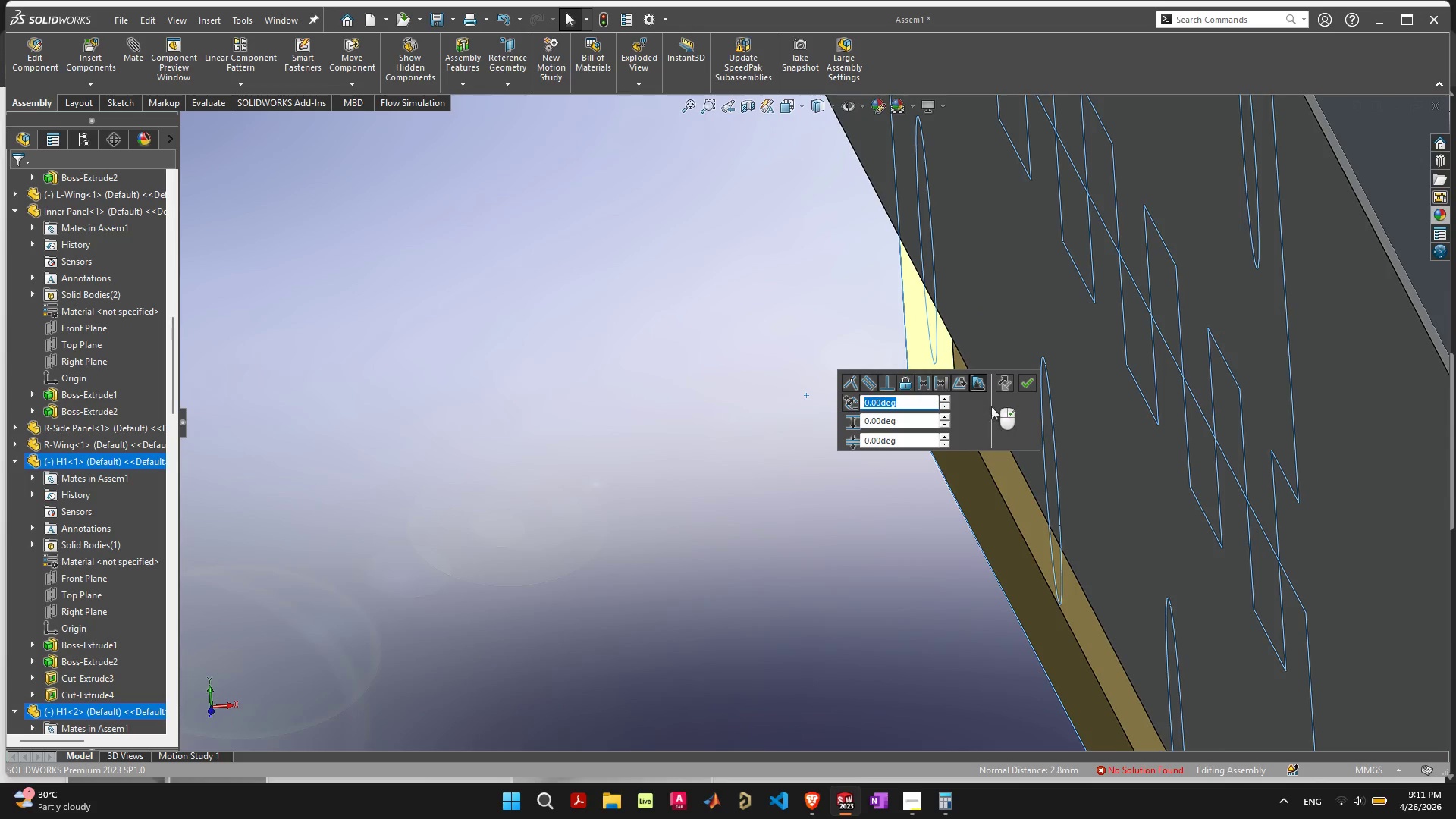 
left_click([1003, 384])
 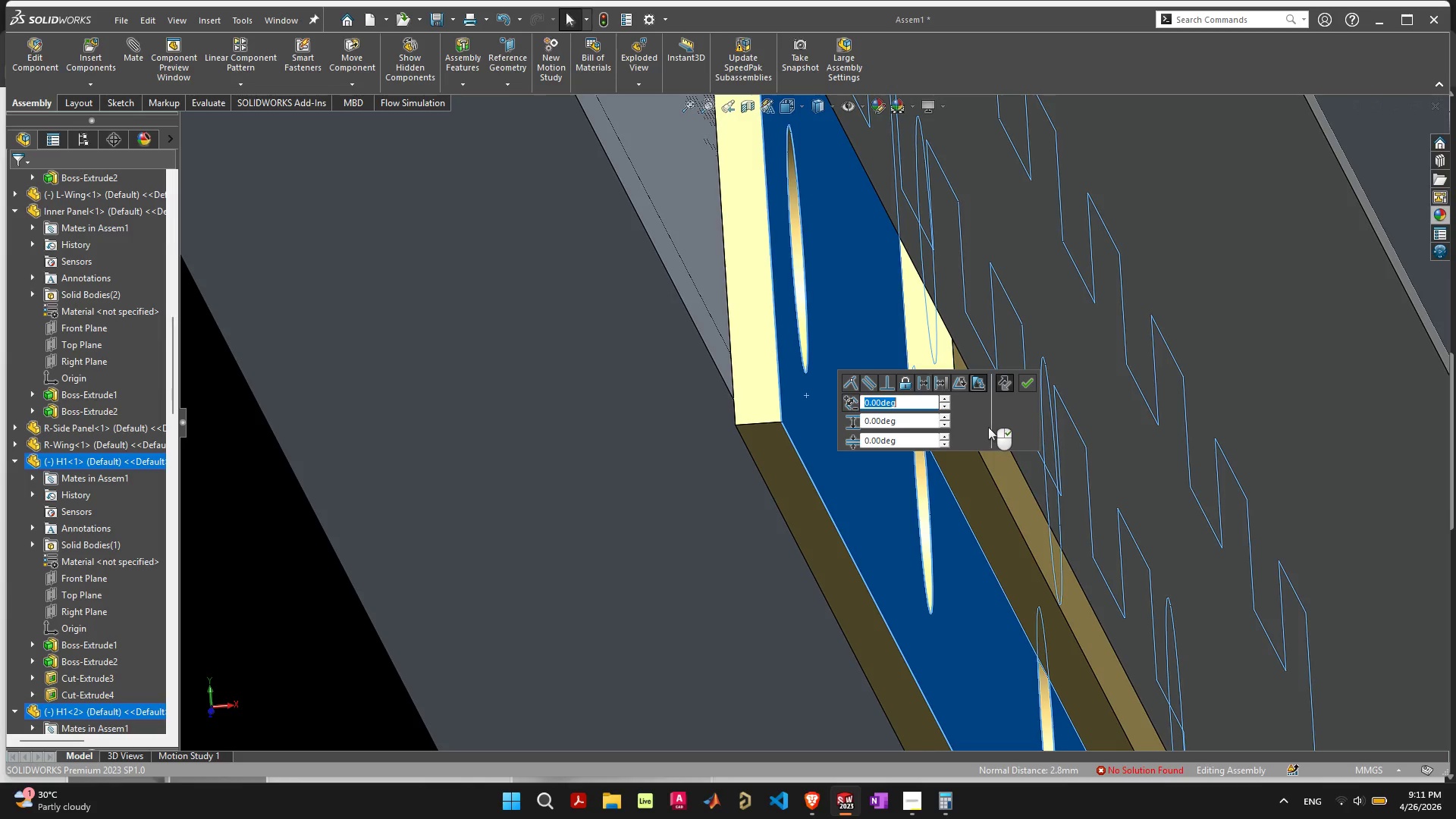 
scroll: coordinate [987, 428], scroll_direction: down, amount: 5.0
 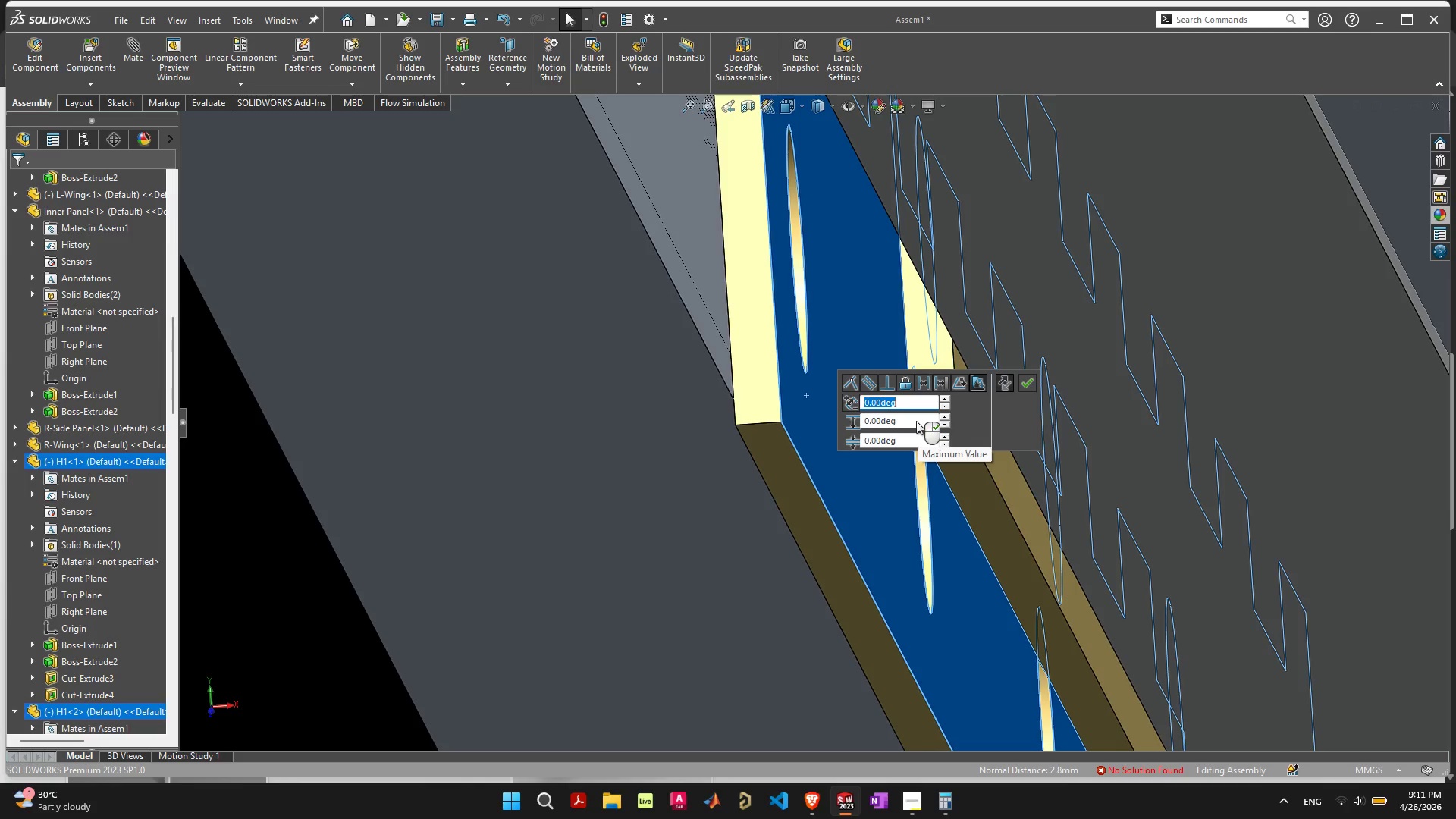 
left_click_drag(start_coordinate=[916, 421], to_coordinate=[815, 413])
 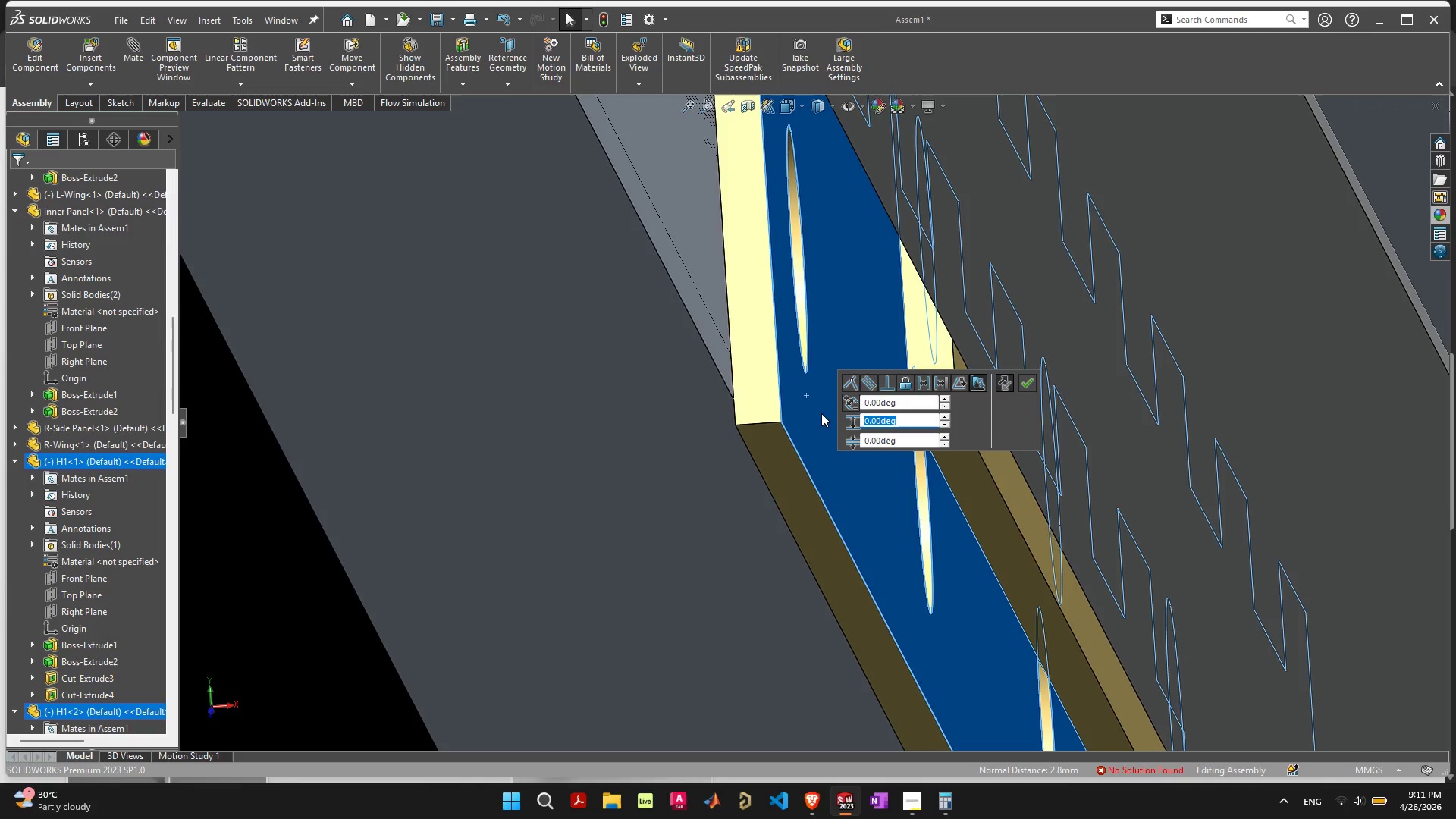 
type(180)
key(Tab)
 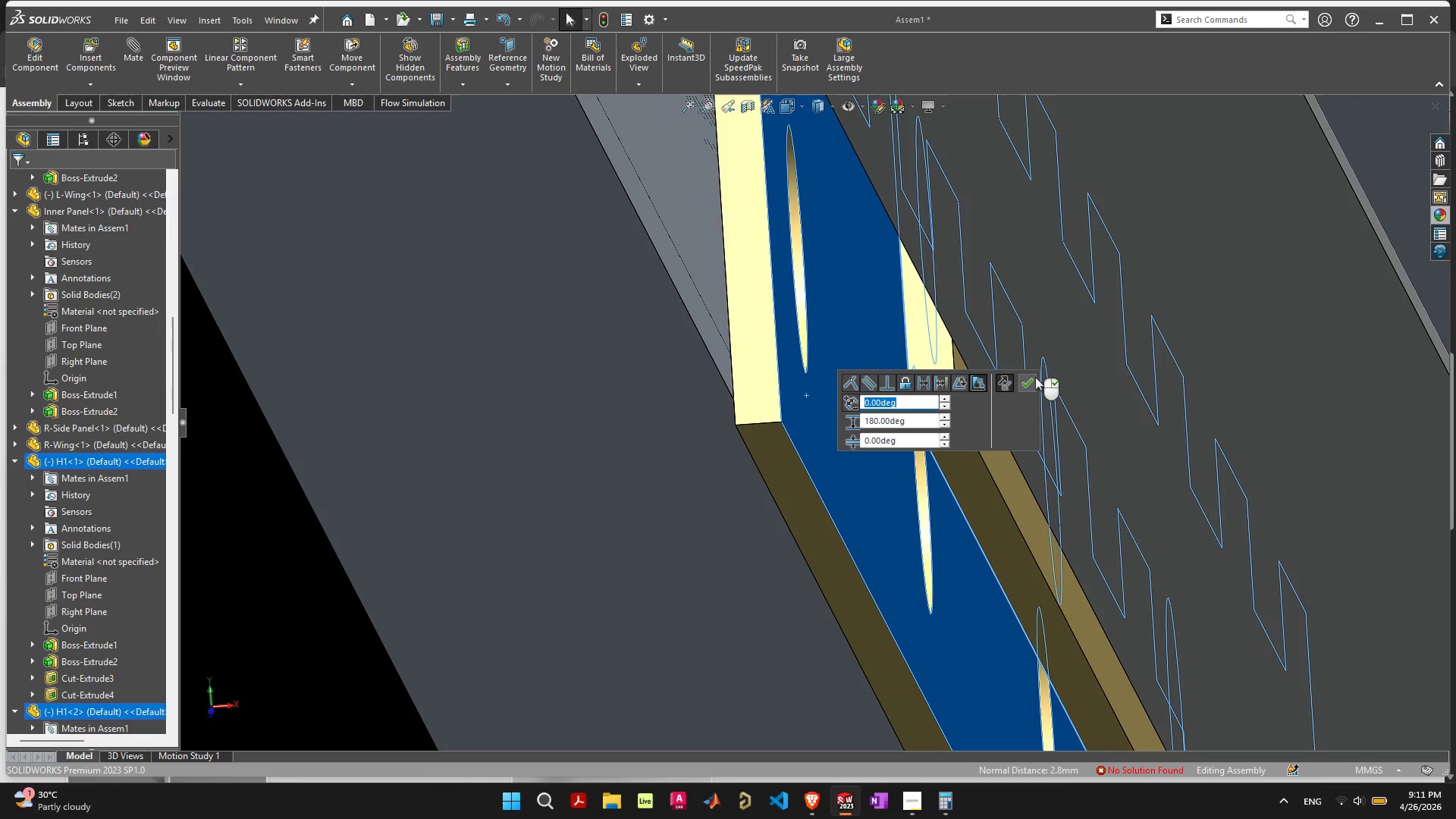 
left_click([1033, 381])
 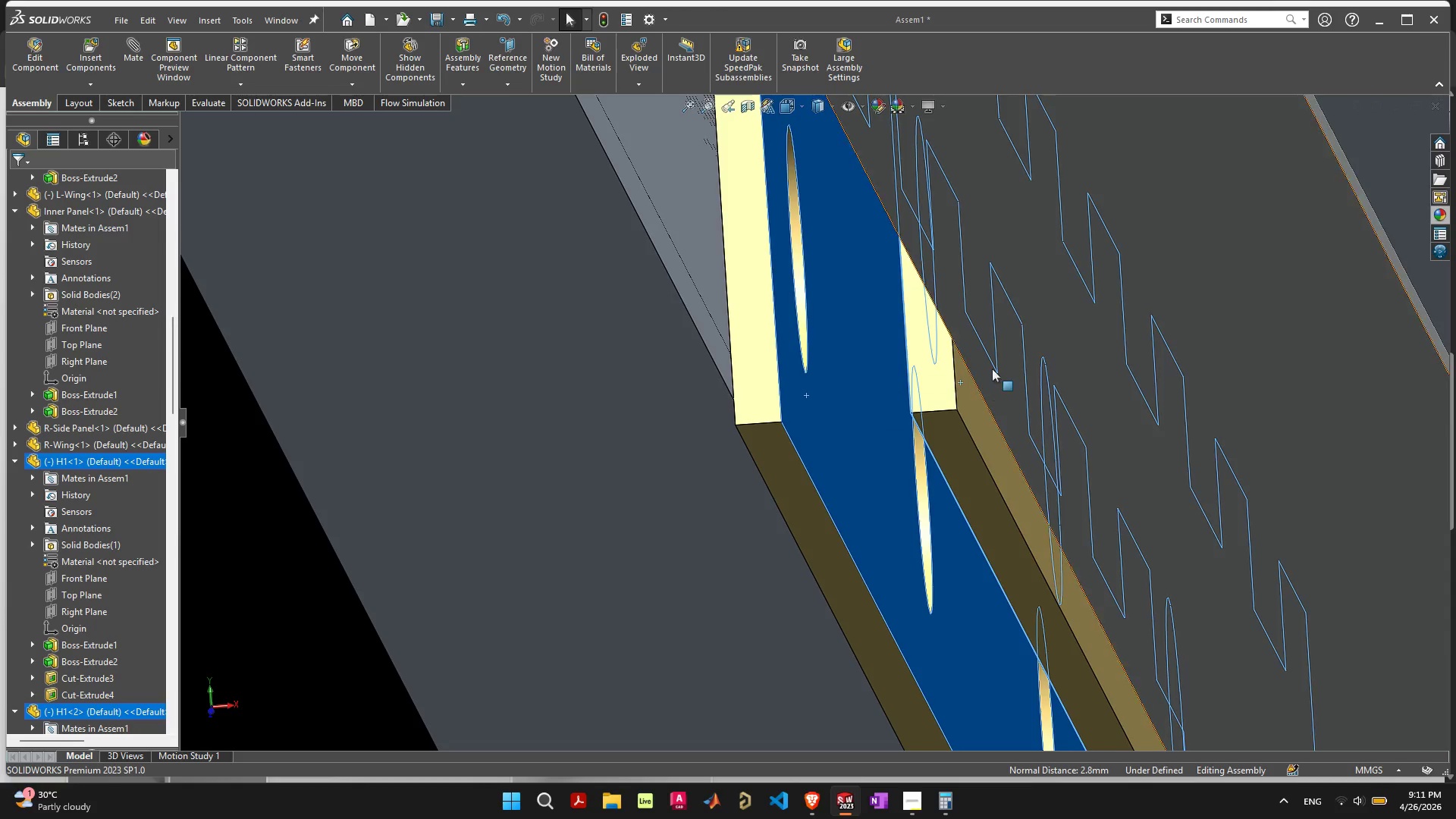 
scroll: coordinate [935, 348], scroll_direction: down, amount: 20.0
 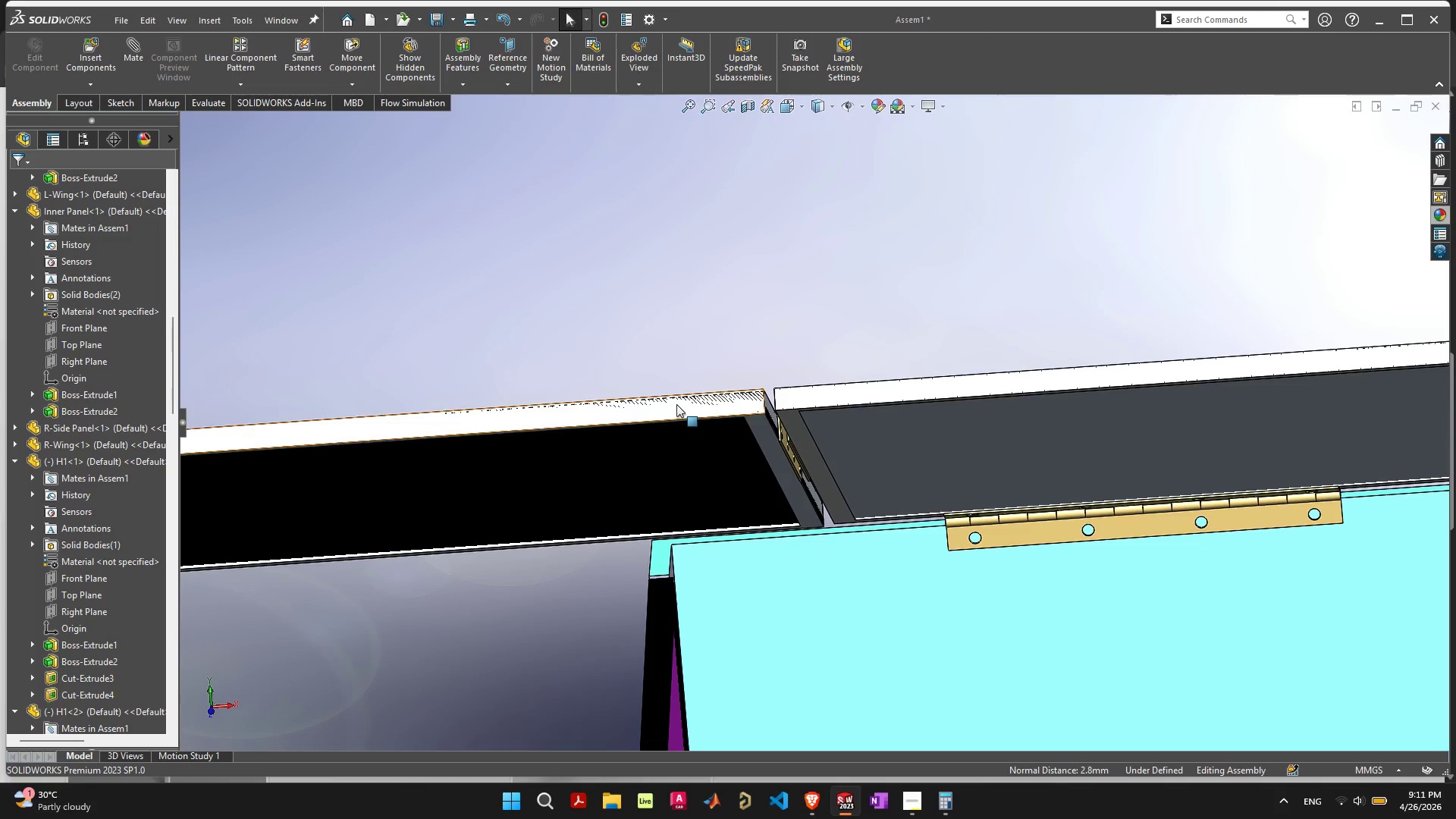 
left_click_drag(start_coordinate=[676, 404], to_coordinate=[727, 309])
 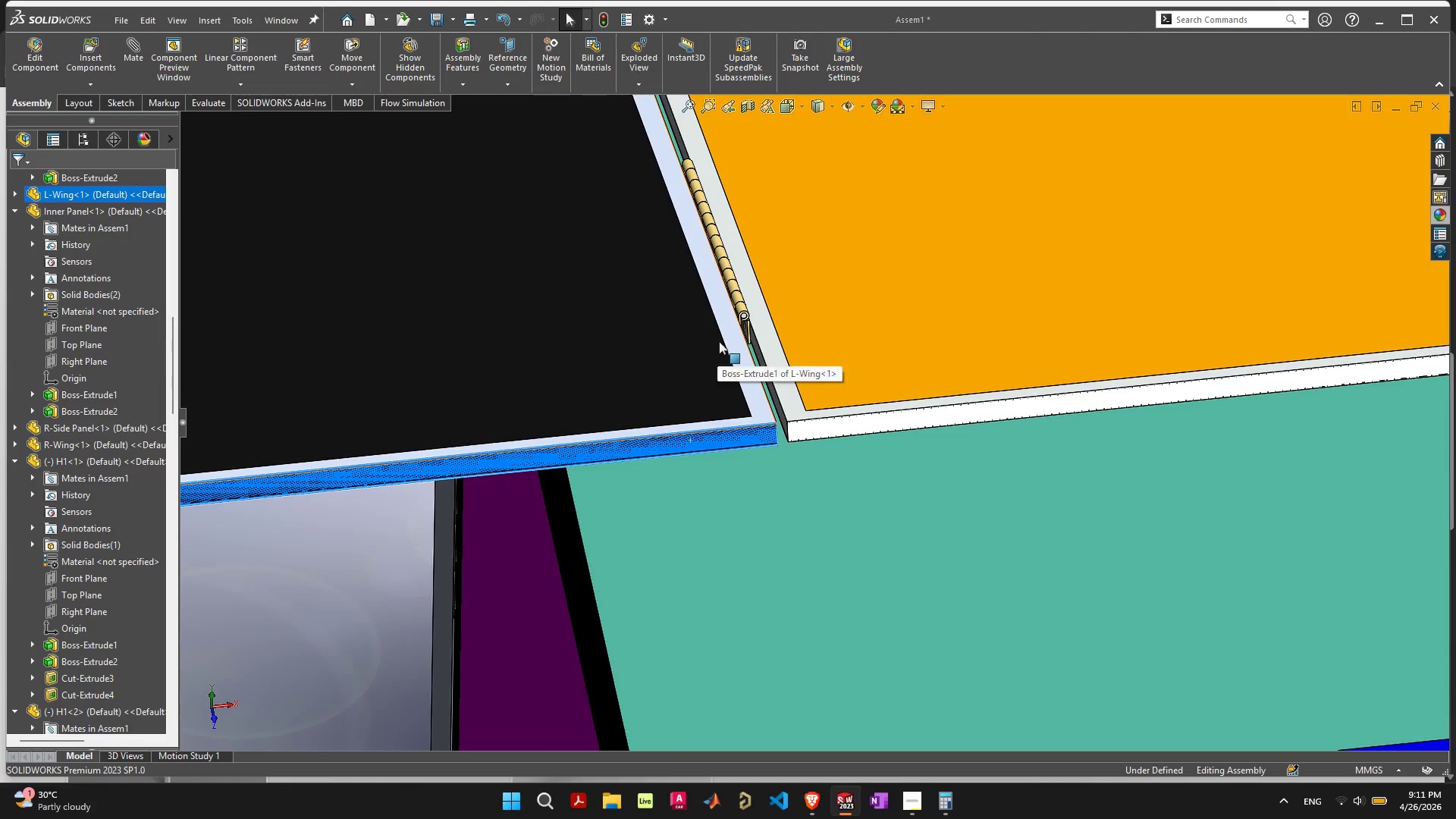 
left_click_drag(start_coordinate=[734, 334], to_coordinate=[567, 328])
 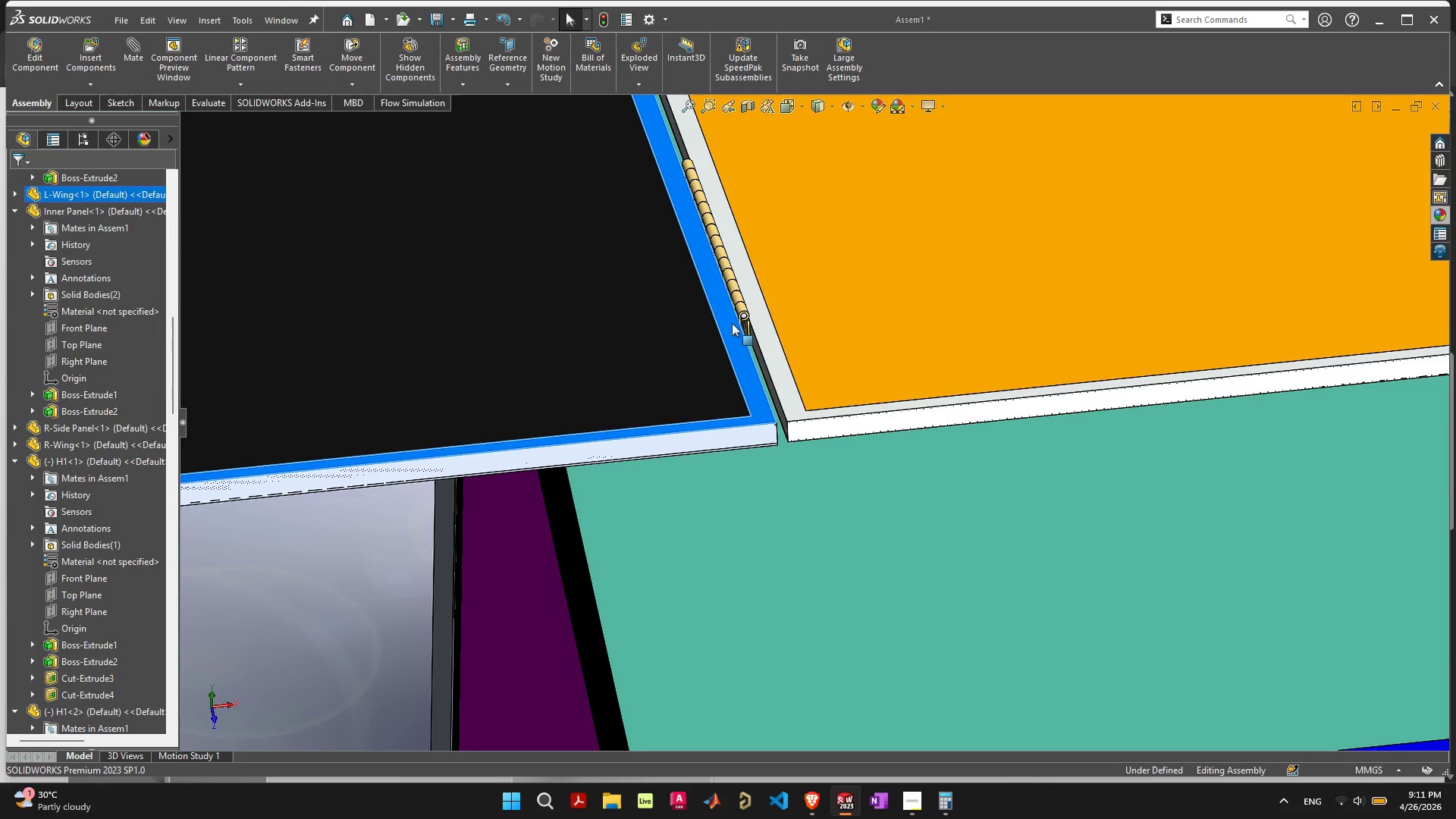 
scroll: coordinate [769, 338], scroll_direction: up, amount: 7.0
 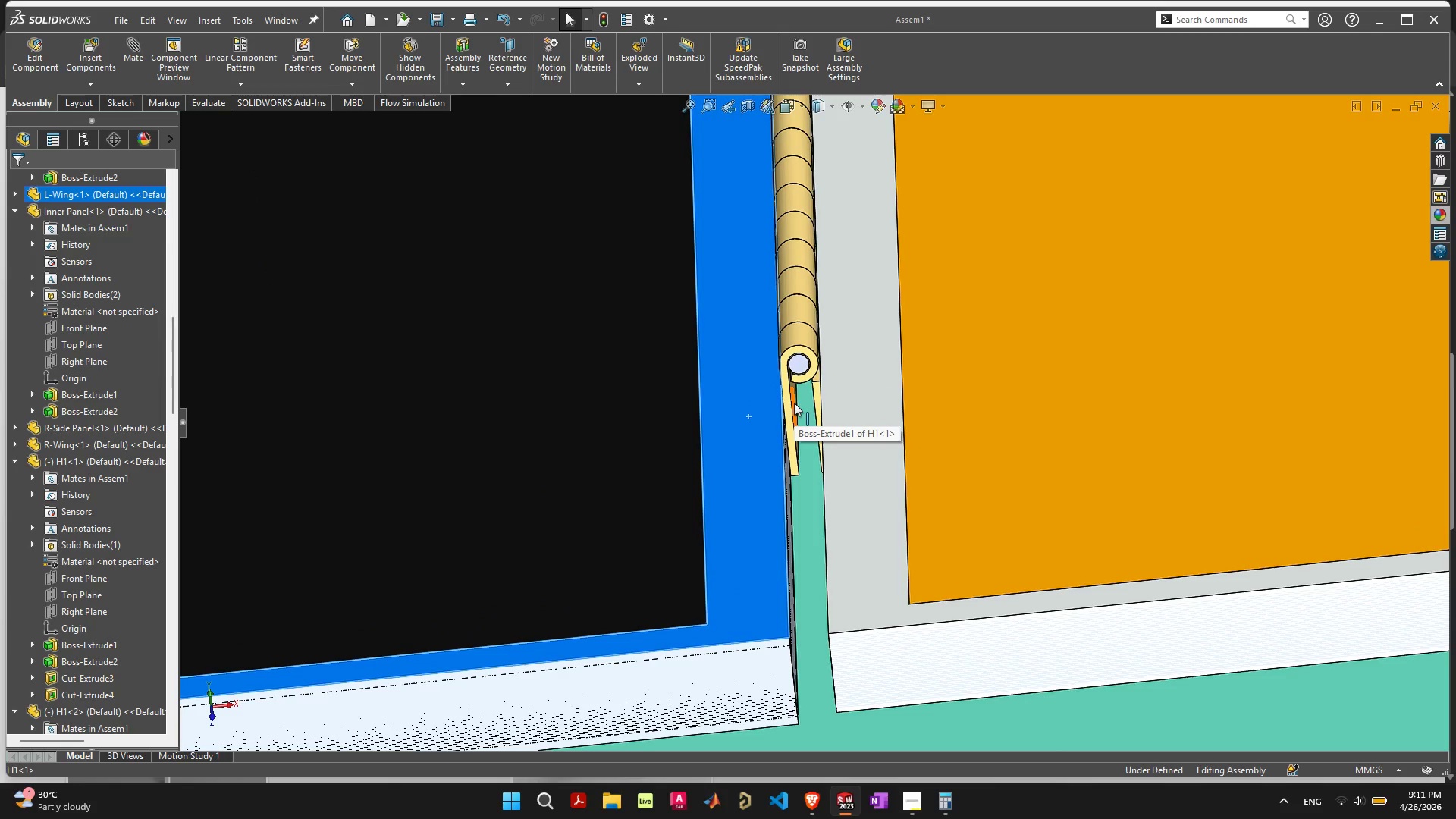 
wait(6.05)
 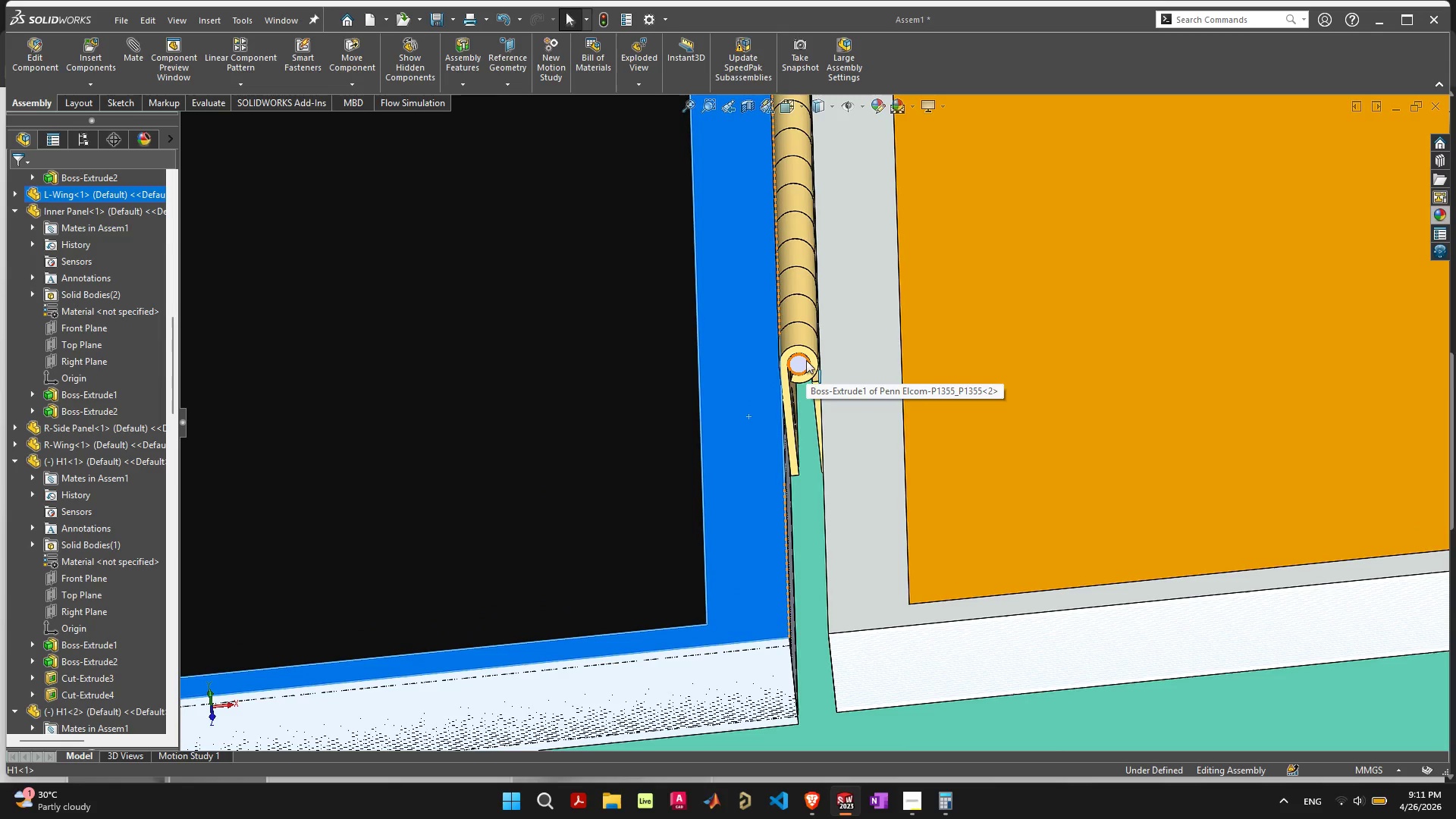 
left_click_drag(start_coordinate=[792, 397], to_coordinate=[778, 425])
 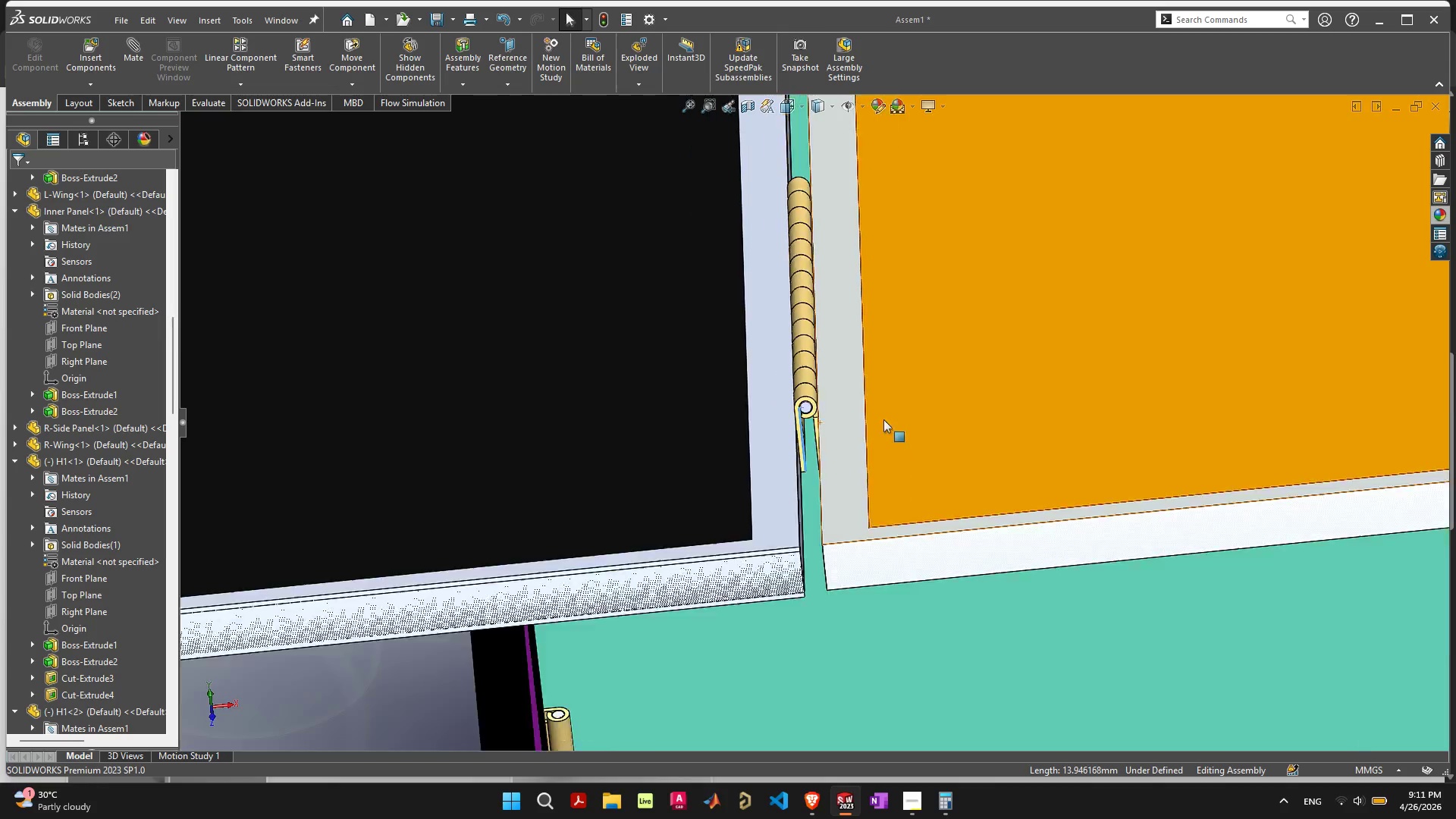 
scroll: coordinate [1108, 353], scroll_direction: down, amount: 11.0
 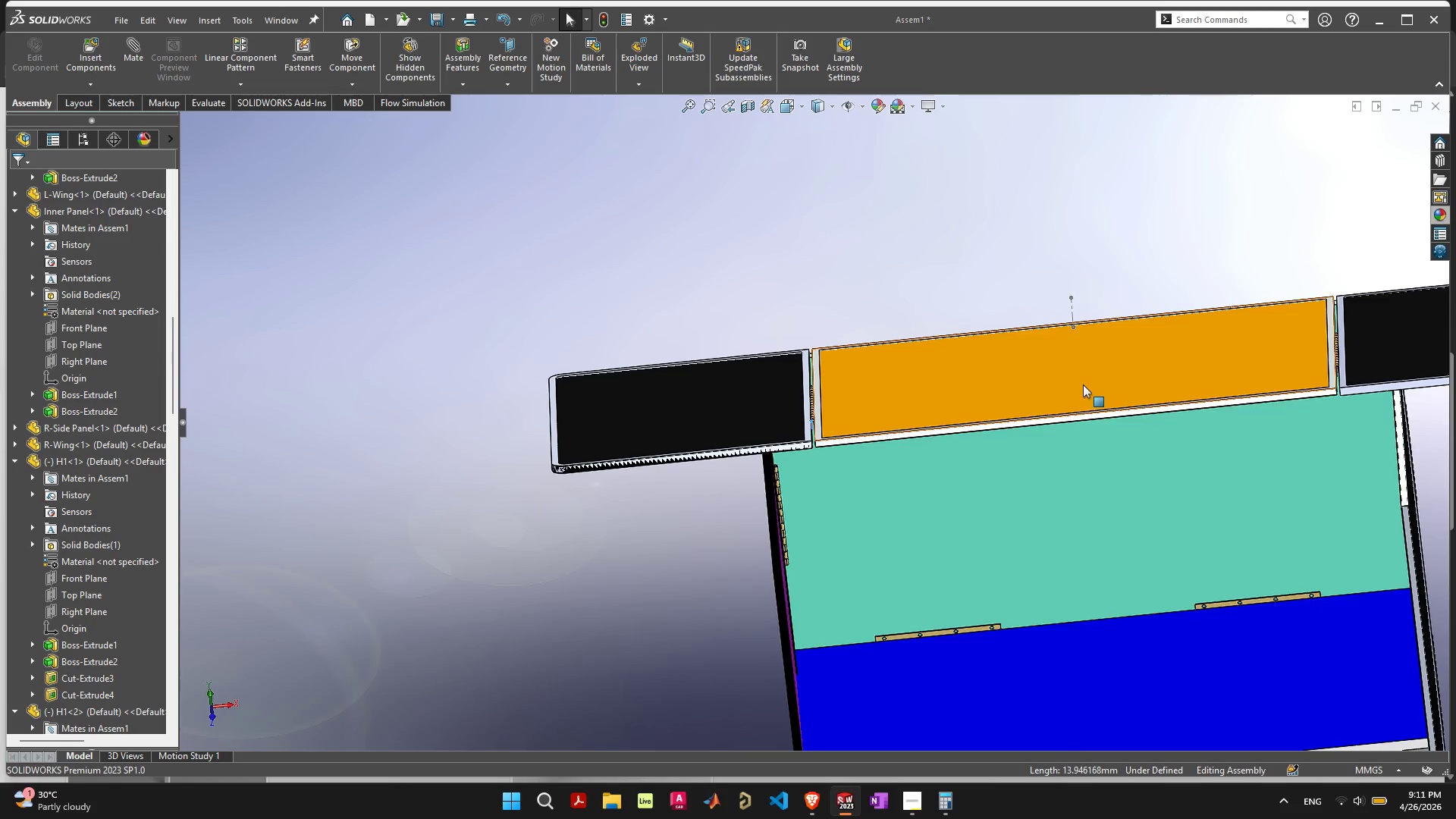 
scroll: coordinate [465, 498], scroll_direction: up, amount: 16.0
 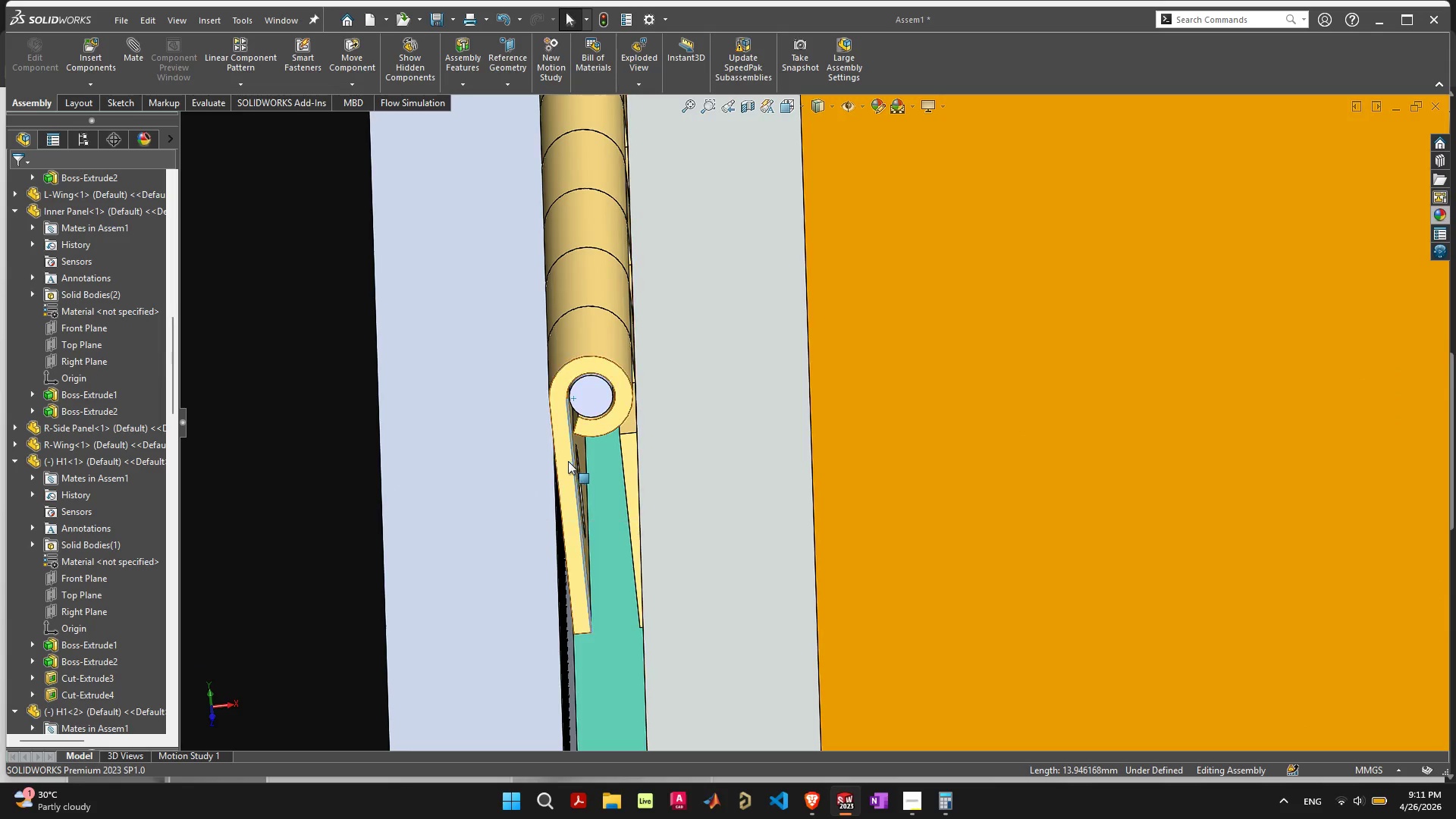 
left_click([567, 463])
 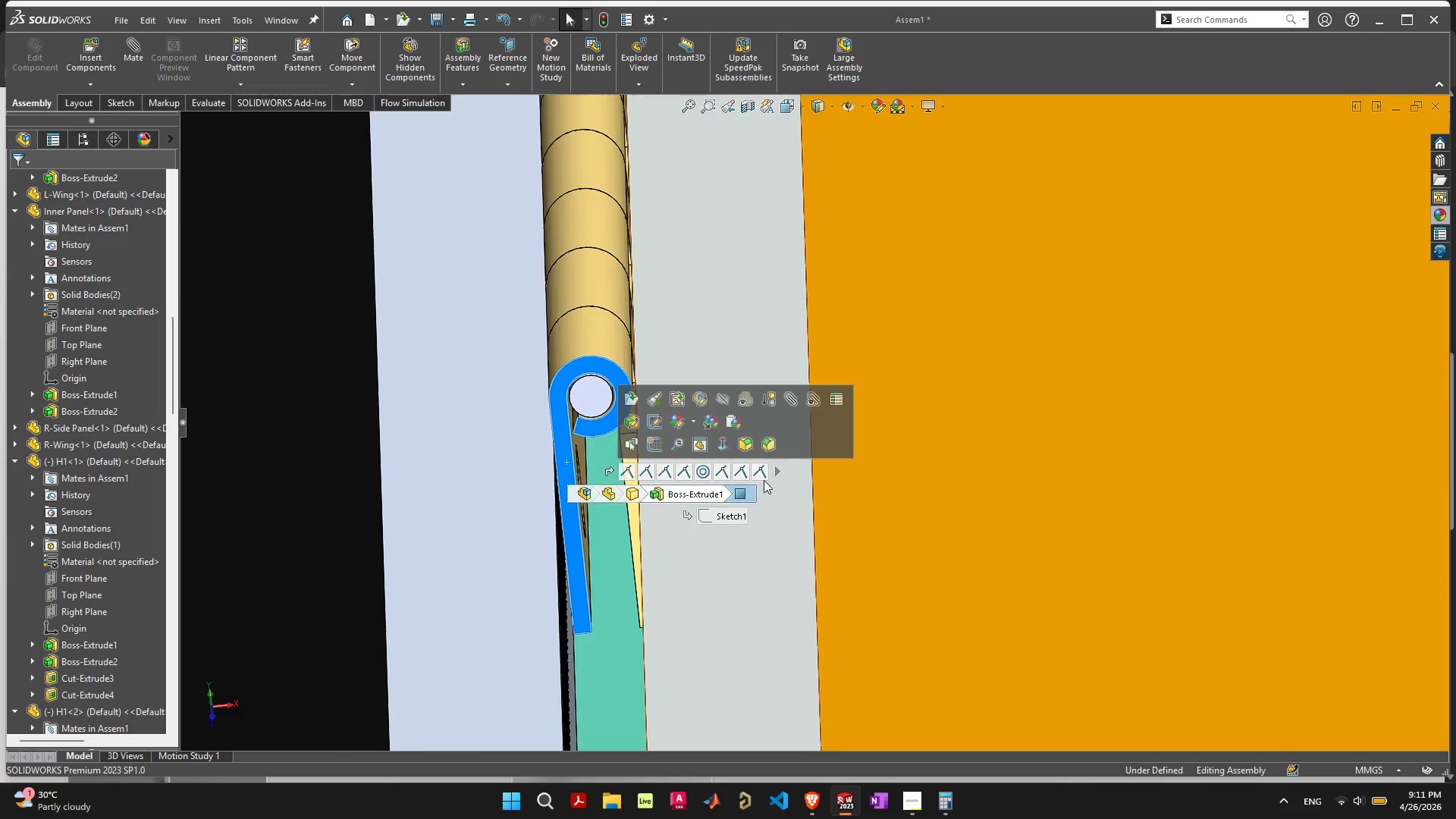 
scroll: coordinate [461, 497], scroll_direction: down, amount: 9.0
 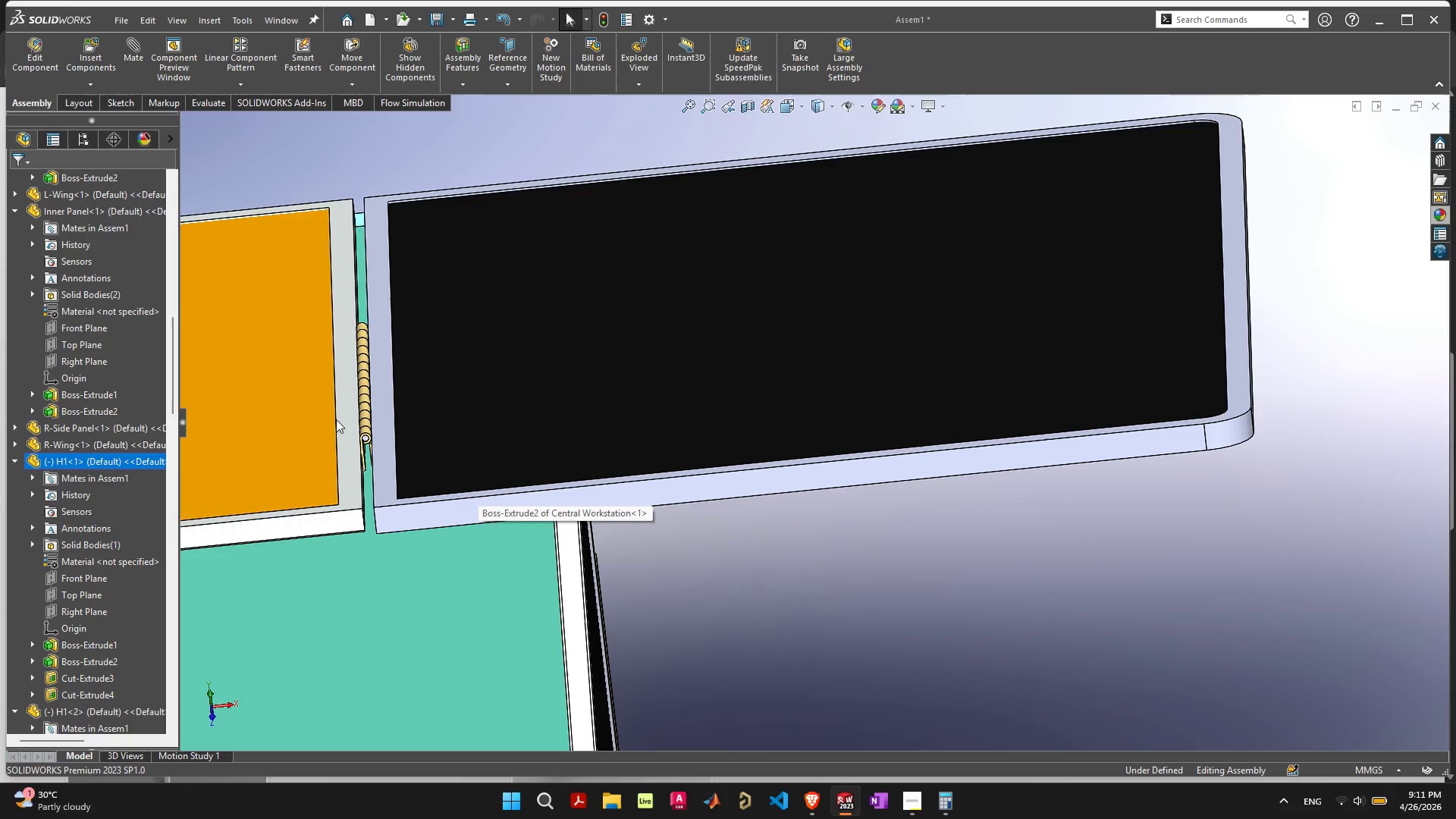 
scroll: coordinate [385, 428], scroll_direction: up, amount: 7.0
 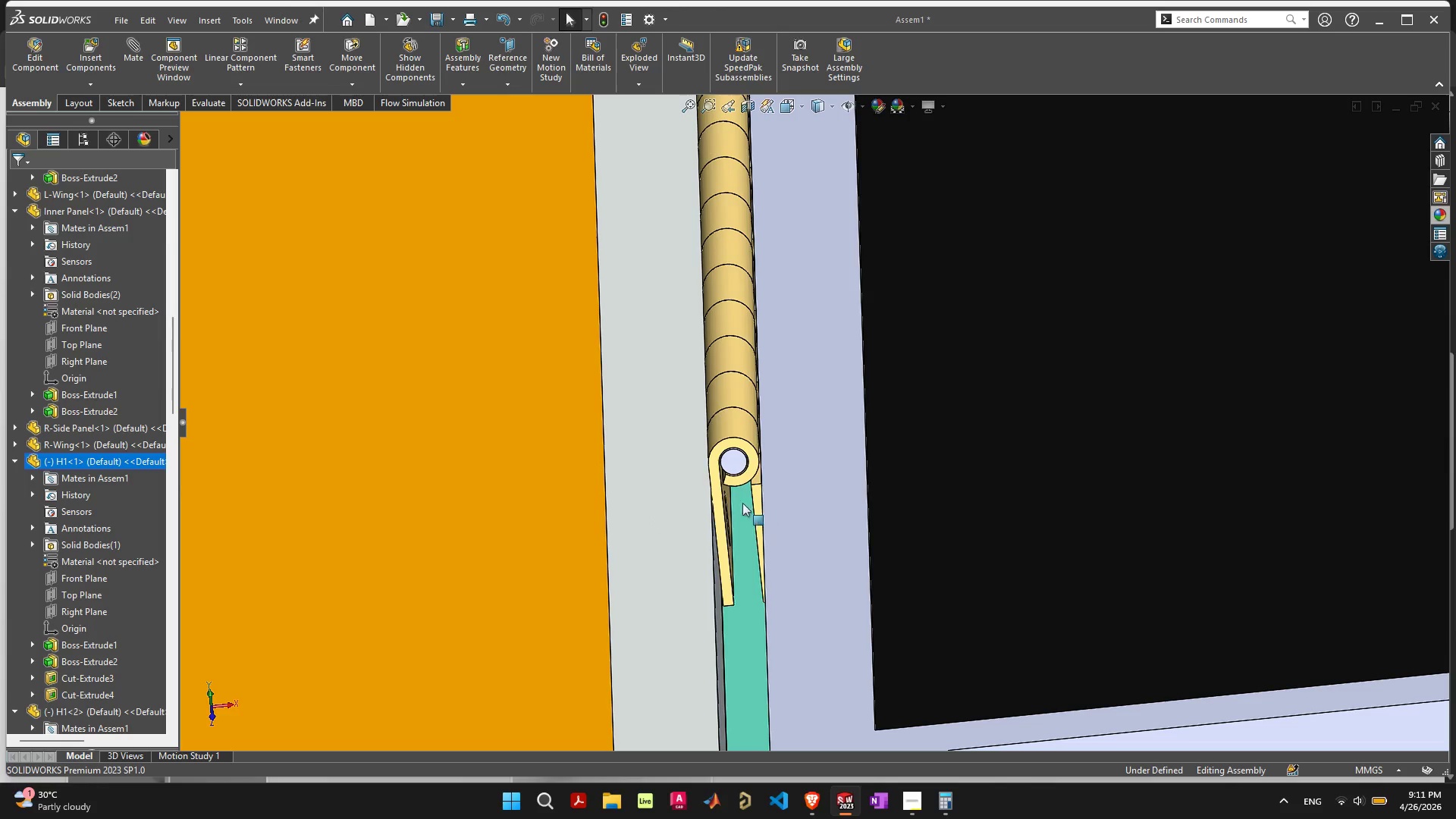 
hold_key(key=ShiftLeft, duration=1.08)
left_click([717, 499])
 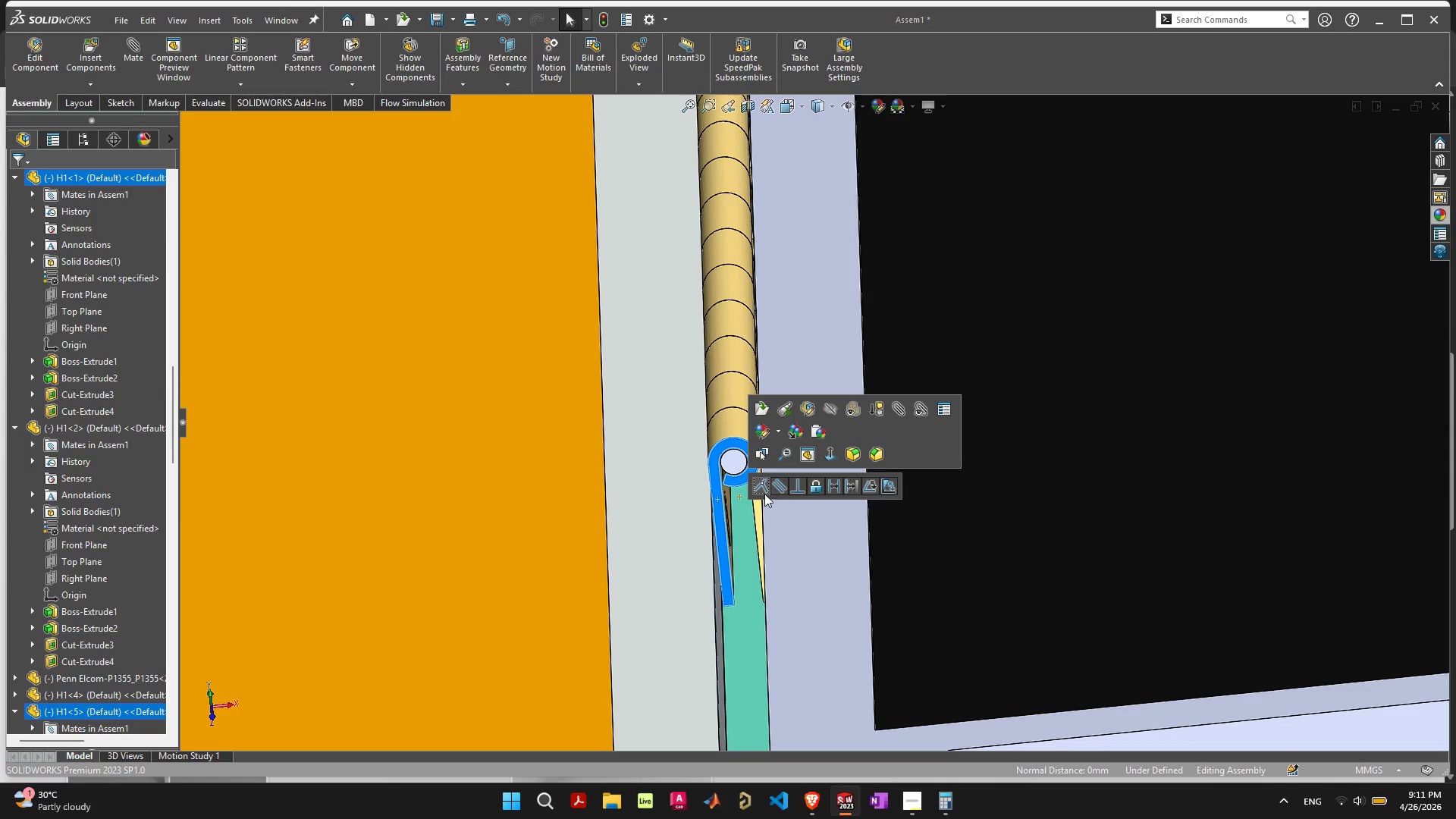 
left_click([761, 490])
 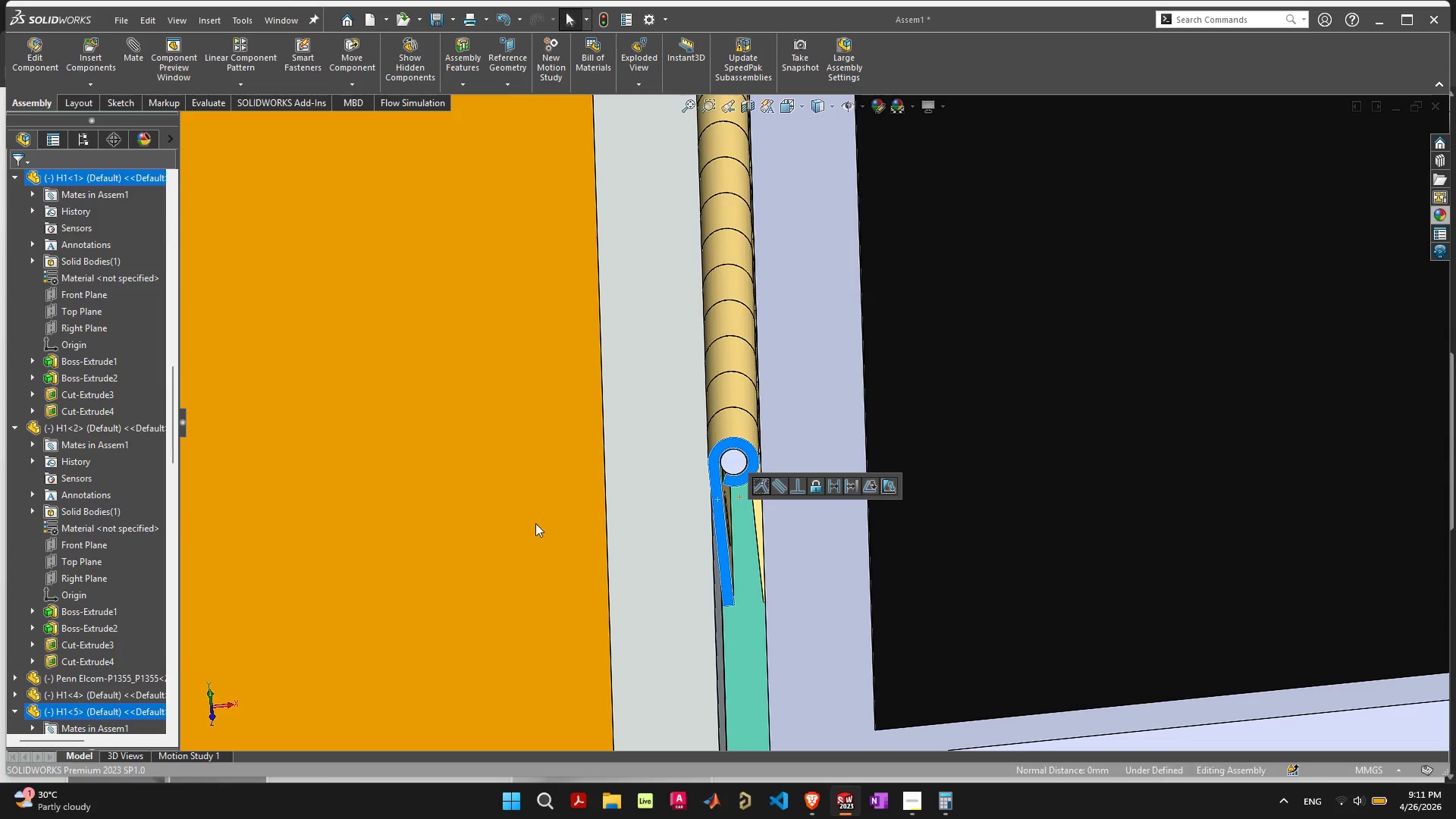 
scroll: coordinate [535, 517], scroll_direction: down, amount: 24.0
 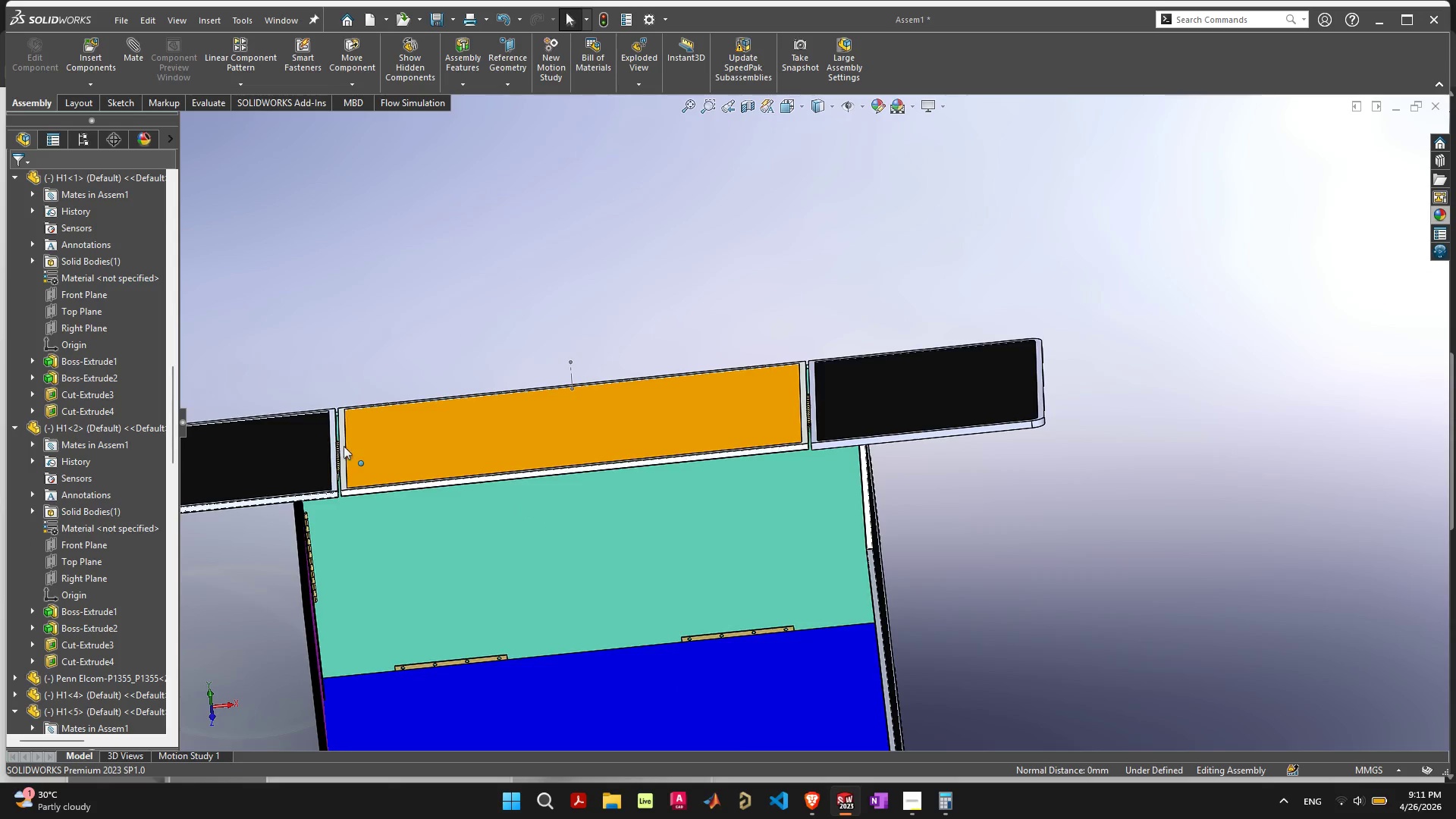 
scroll: coordinate [414, 478], scroll_direction: up, amount: 5.0
 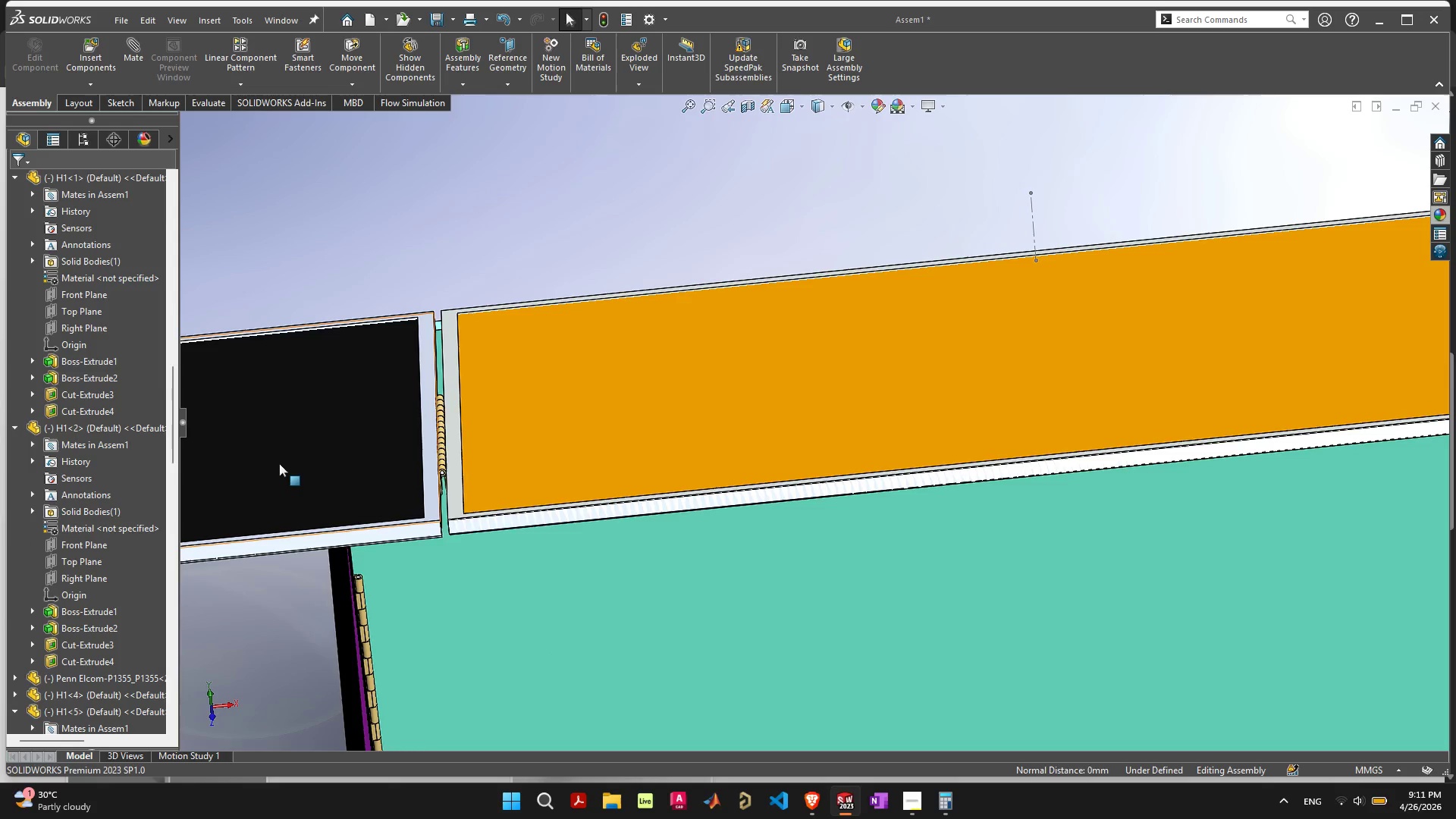 
left_click_drag(start_coordinate=[279, 463], to_coordinate=[381, 334])
 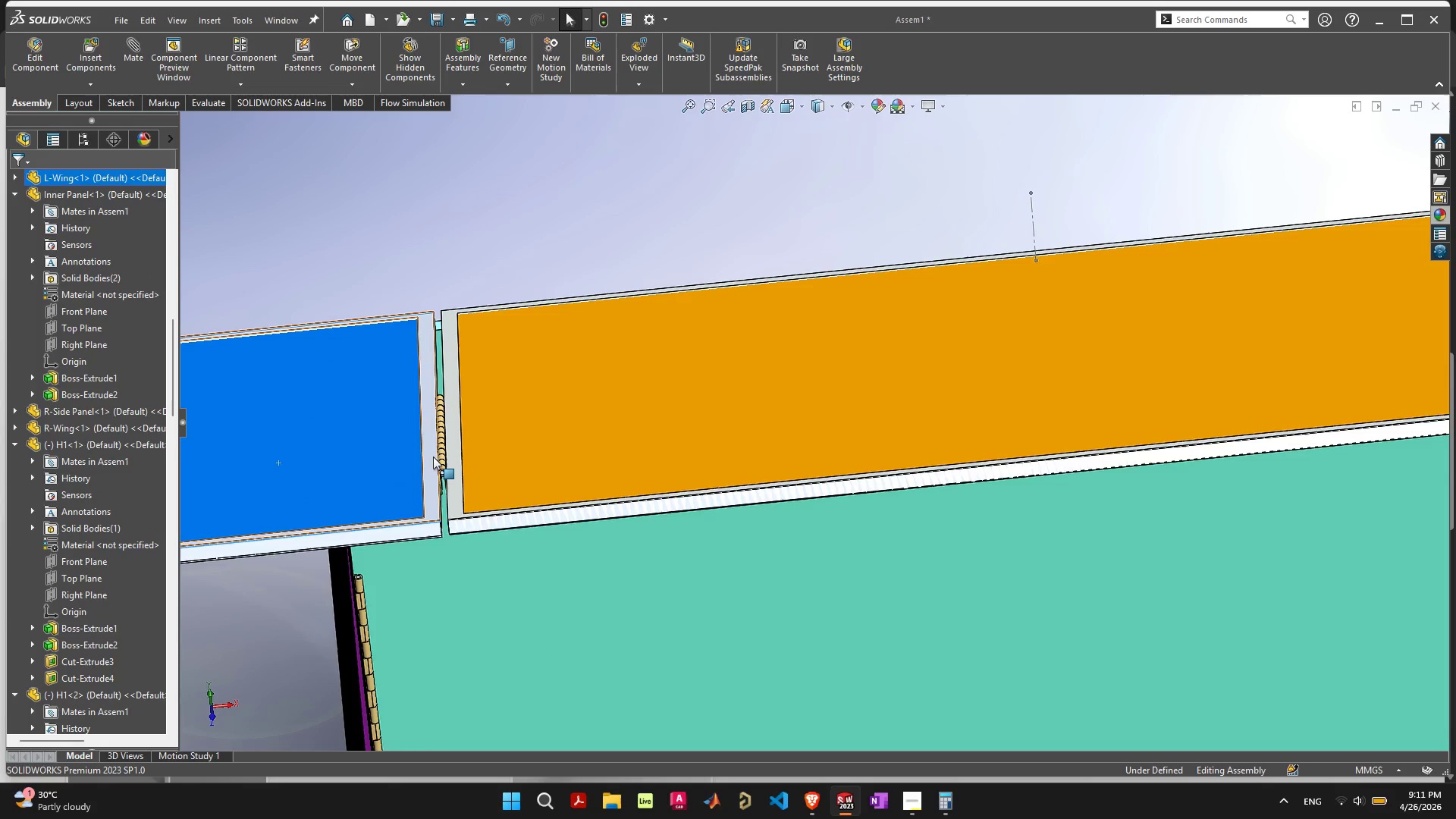 
left_click_drag(start_coordinate=[433, 457], to_coordinate=[475, 339])
 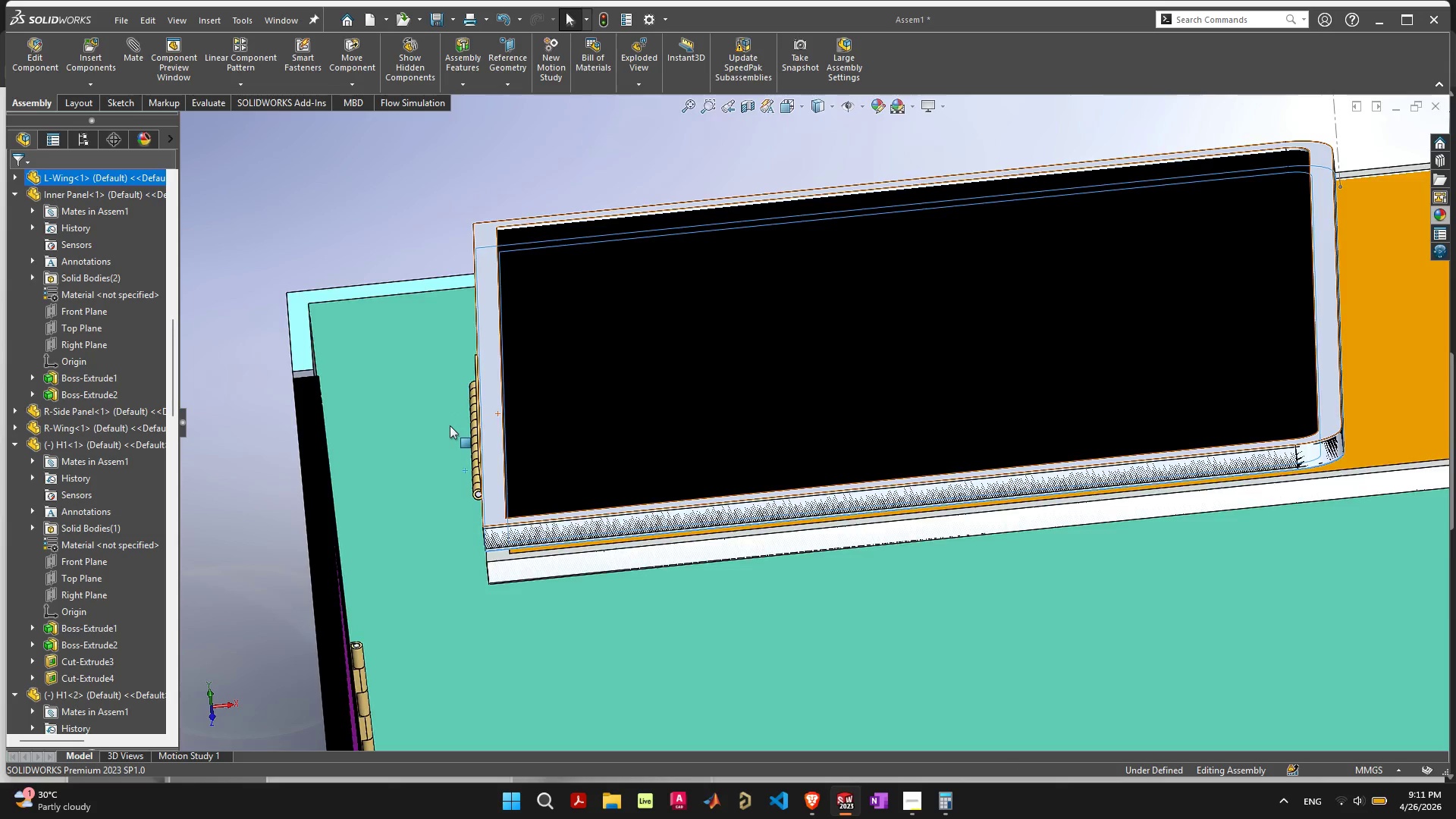 
scroll: coordinate [554, 391], scroll_direction: up, amount: 6.0
 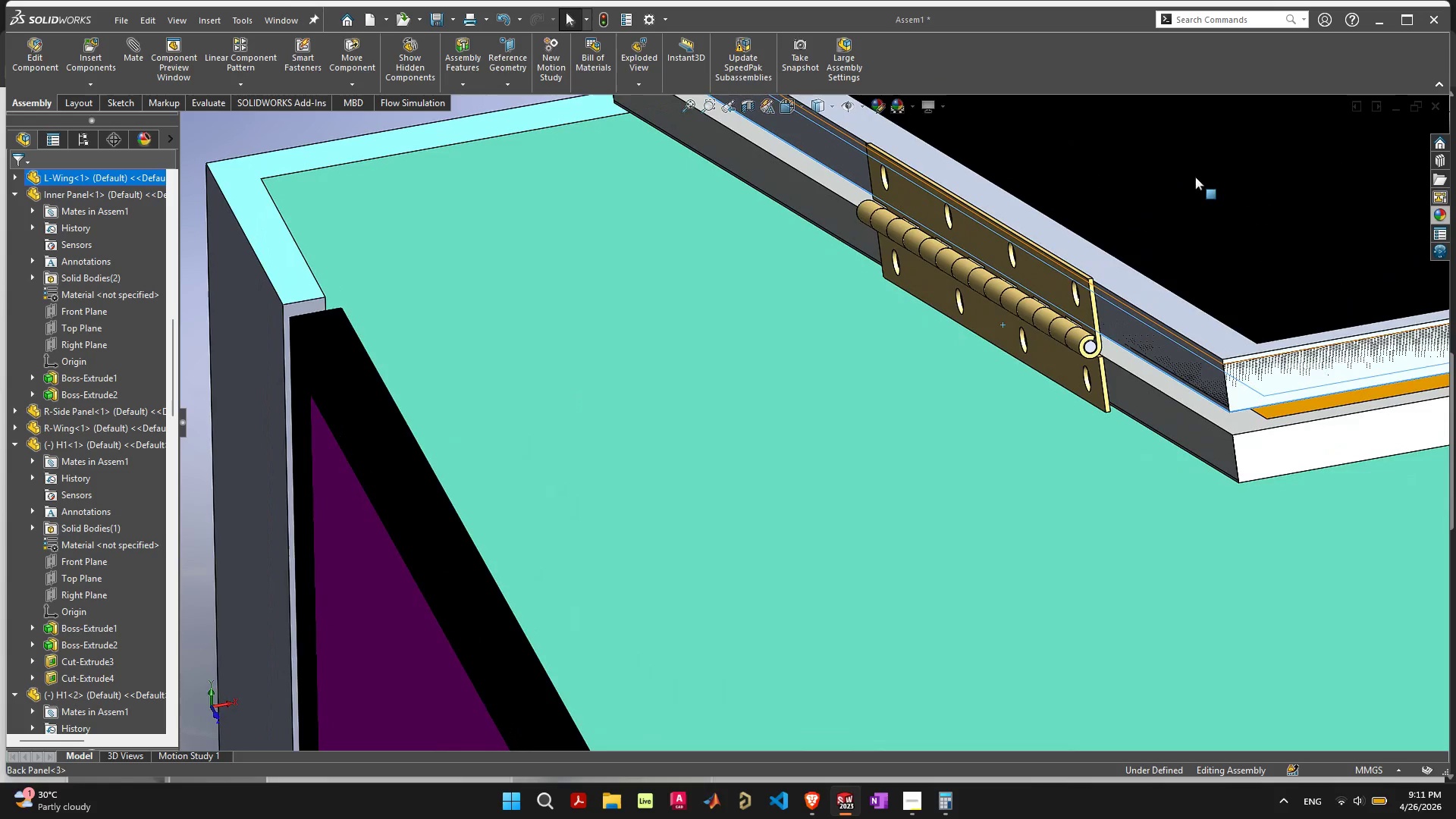 
left_click([1054, 287])
 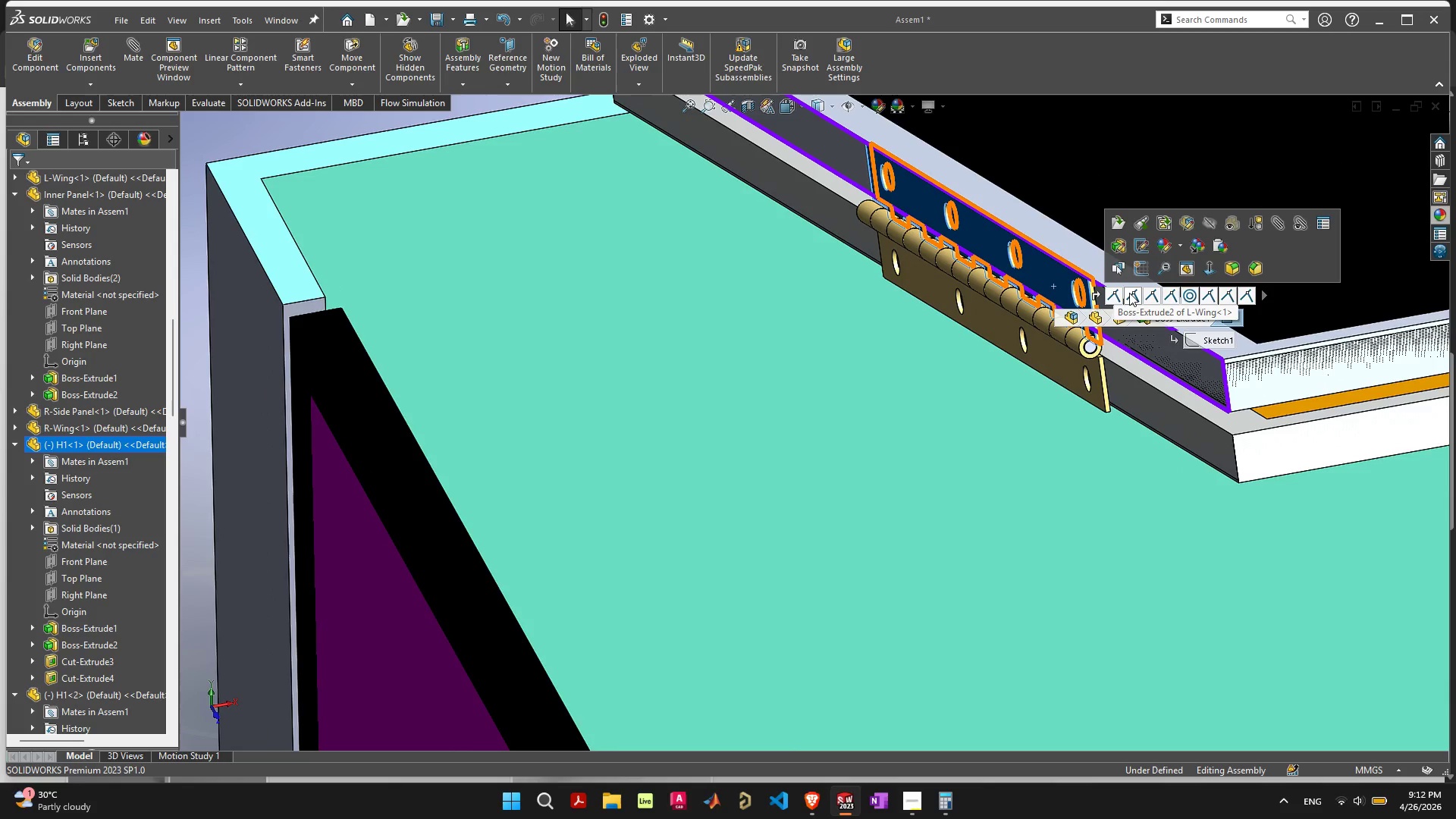 
left_click([1129, 293])
 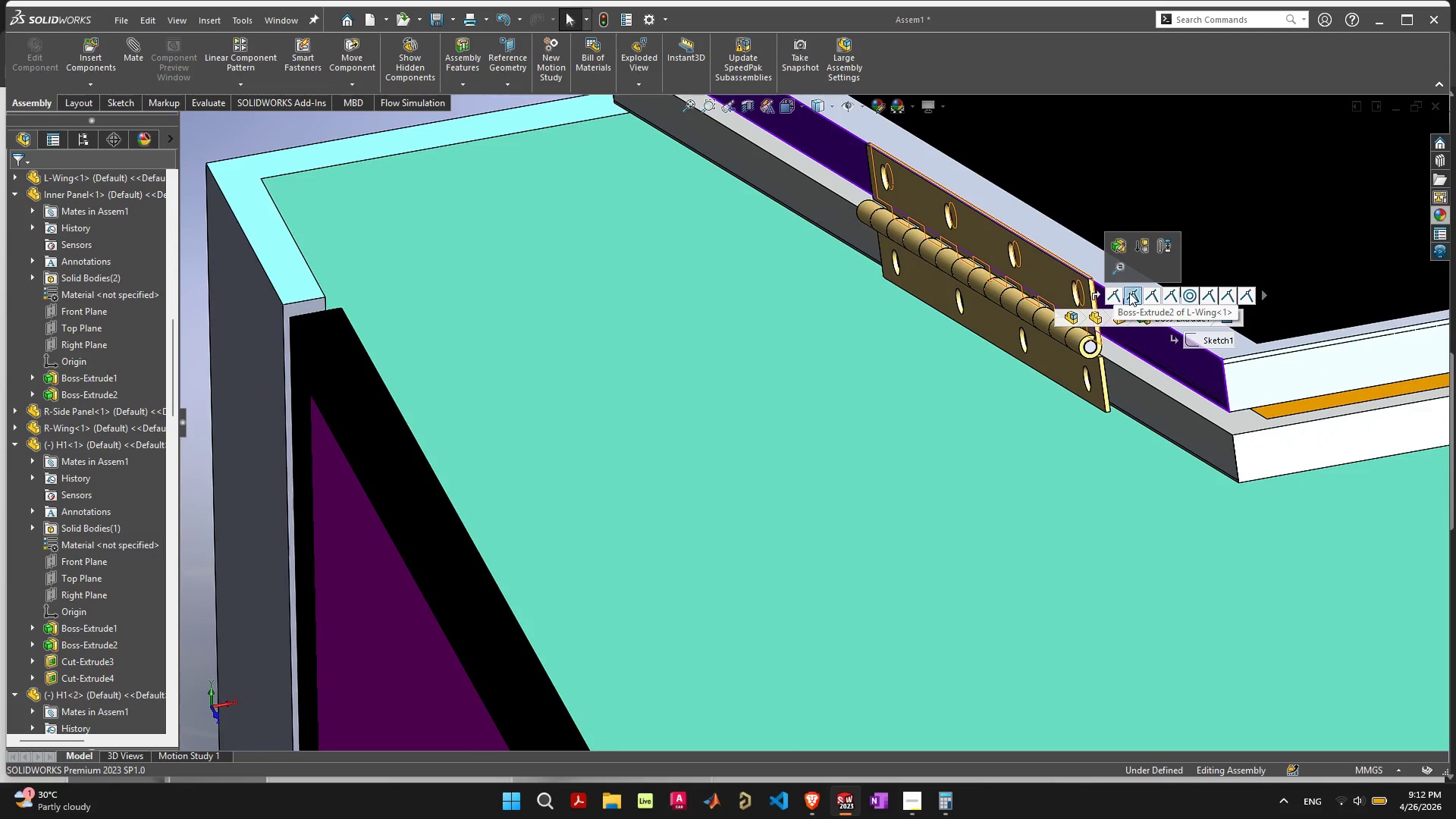 
key(Delete)
 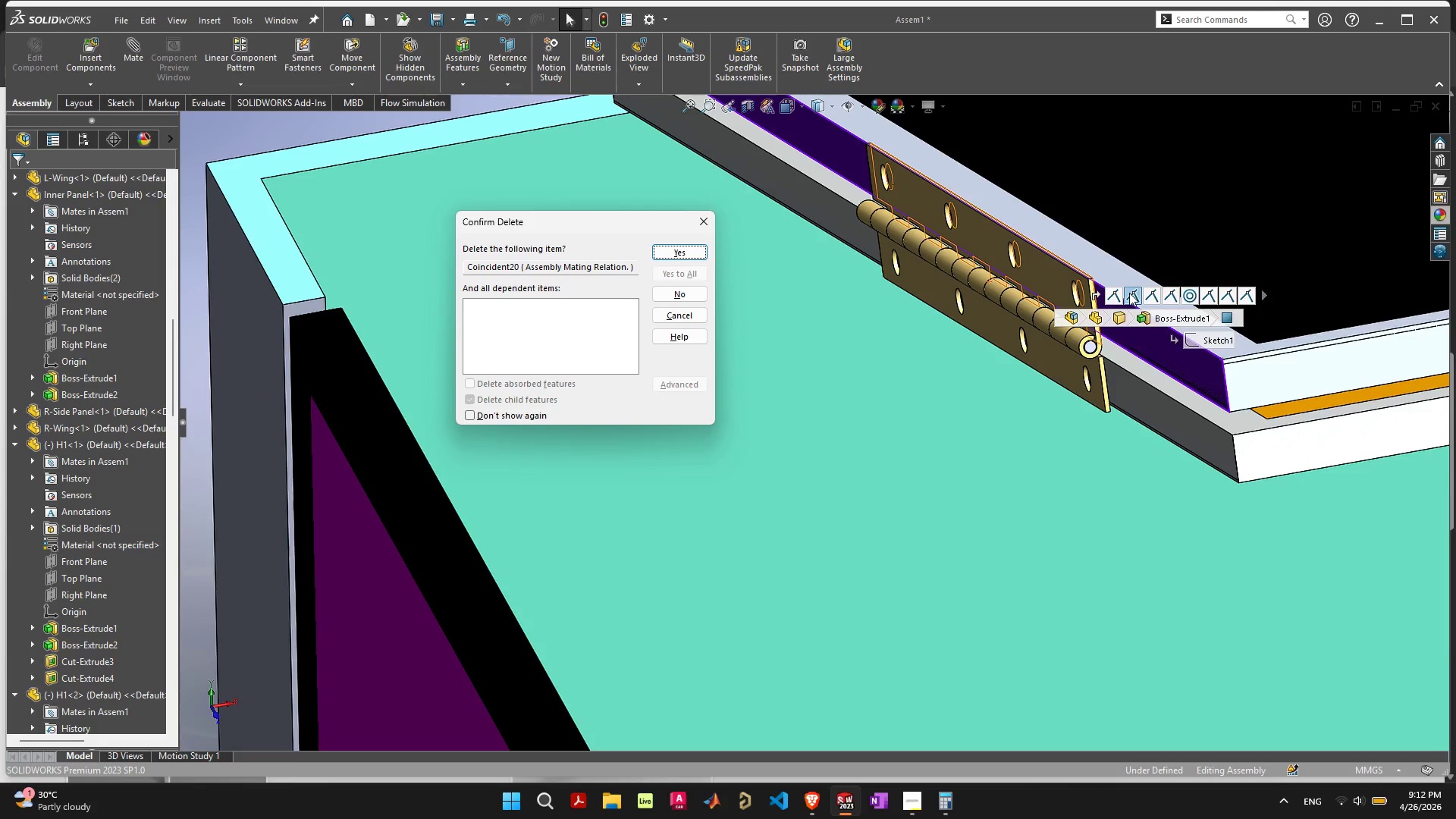 
key(Space)
 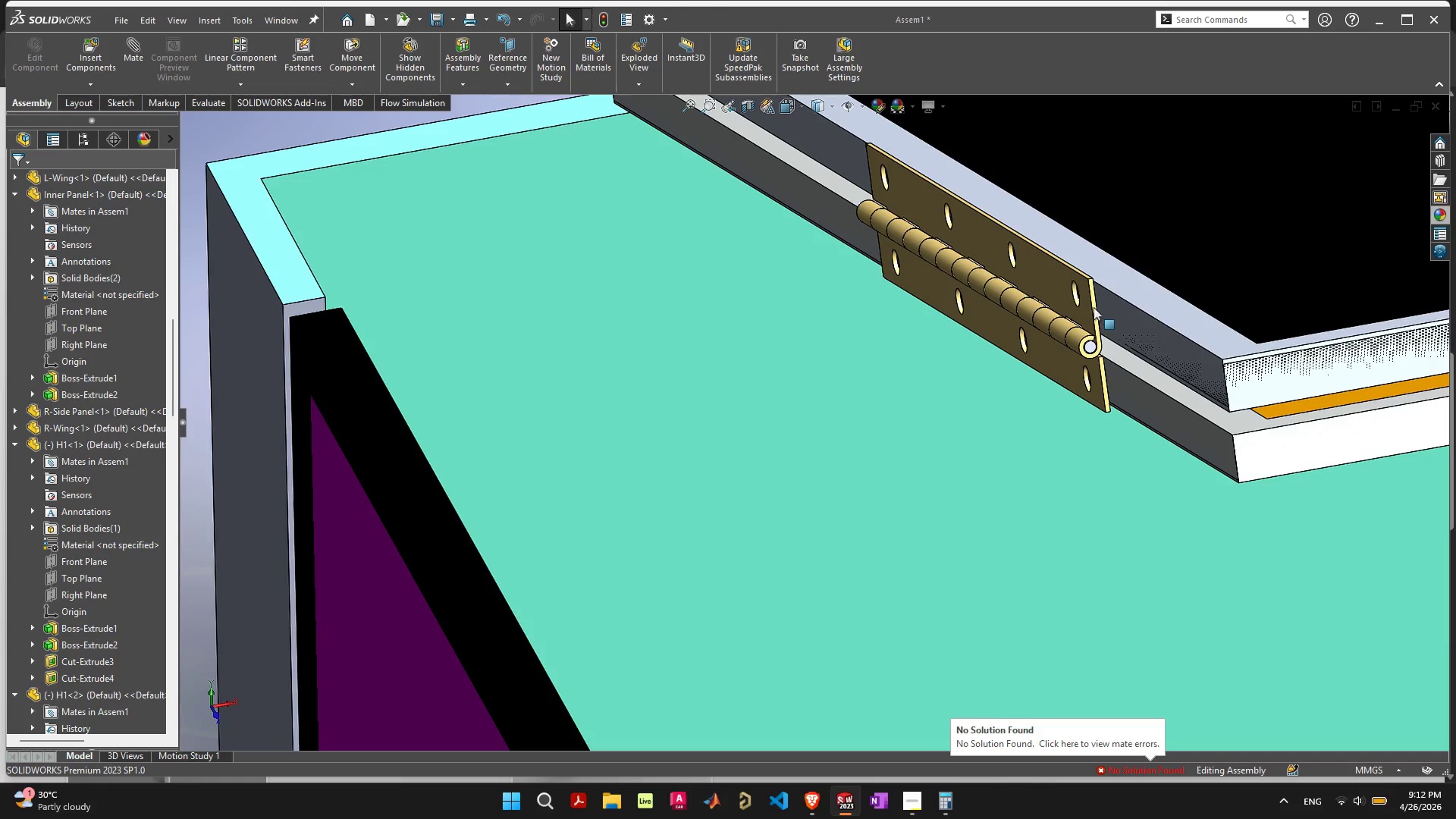 
left_click_drag(start_coordinate=[1050, 291], to_coordinate=[1012, 321])
 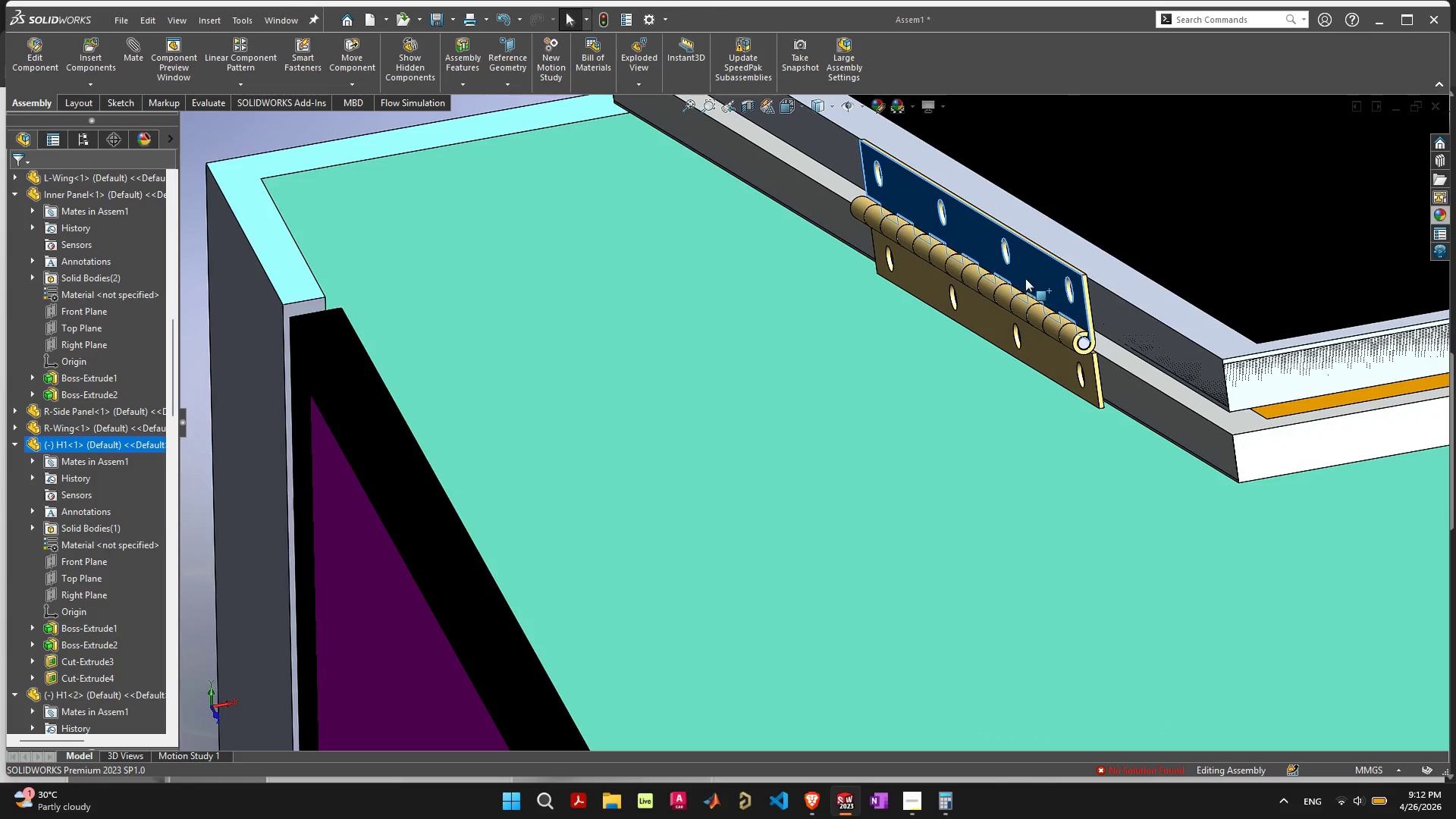 
left_click_drag(start_coordinate=[1025, 273], to_coordinate=[1020, 268])
 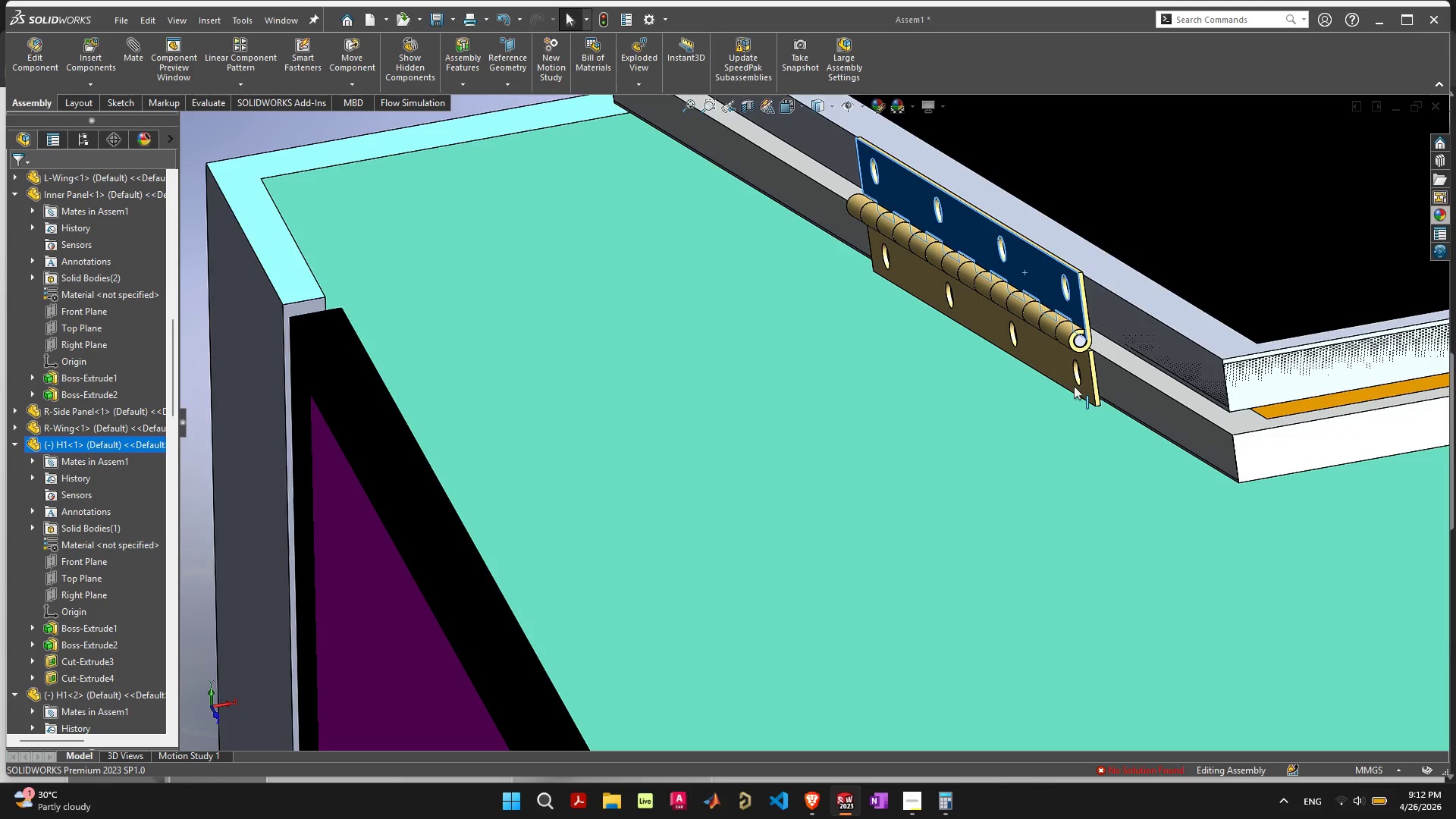 
scroll: coordinate [1056, 381], scroll_direction: down, amount: 4.0
 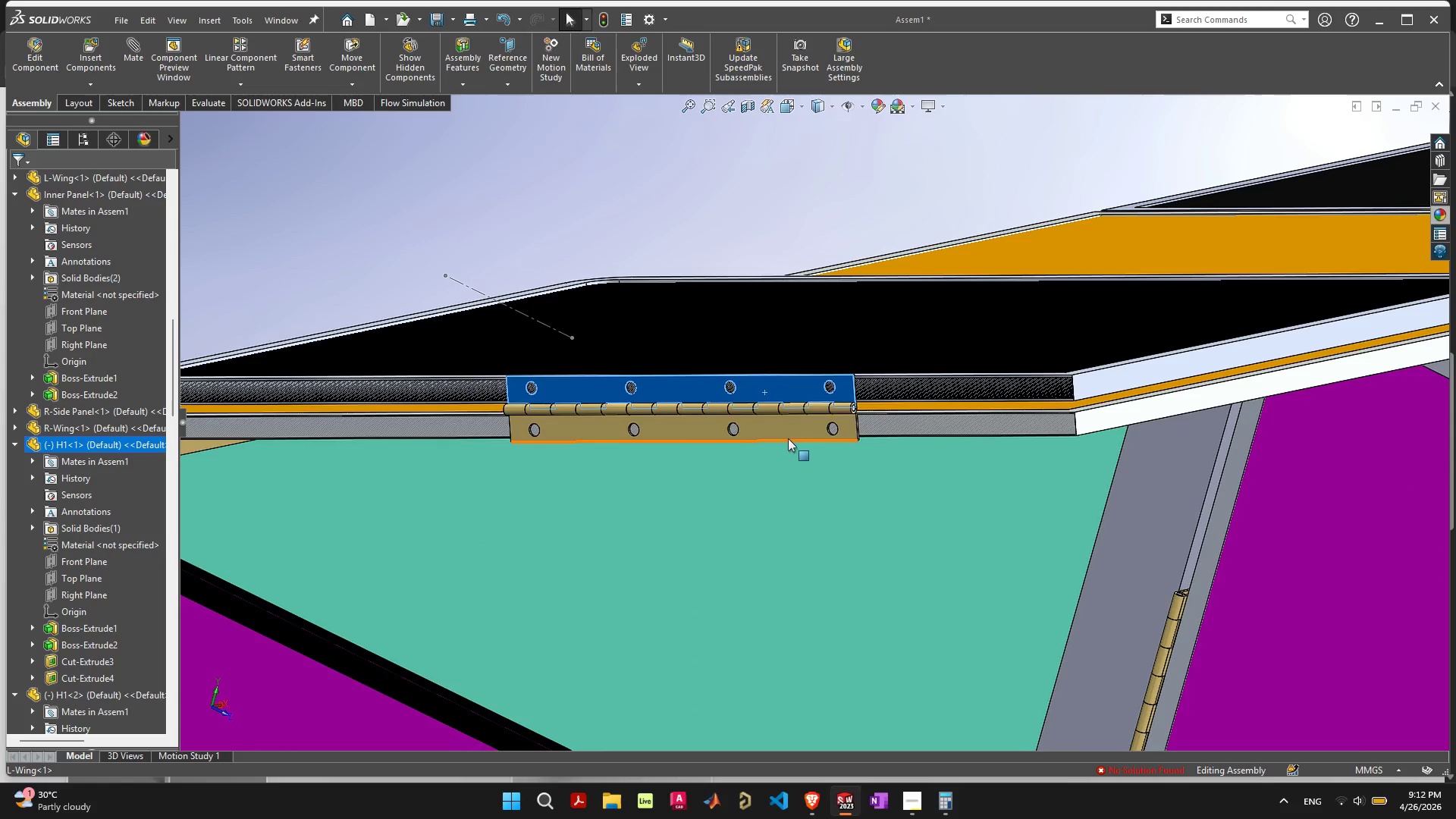 
left_click_drag(start_coordinate=[699, 434], to_coordinate=[519, 431])
 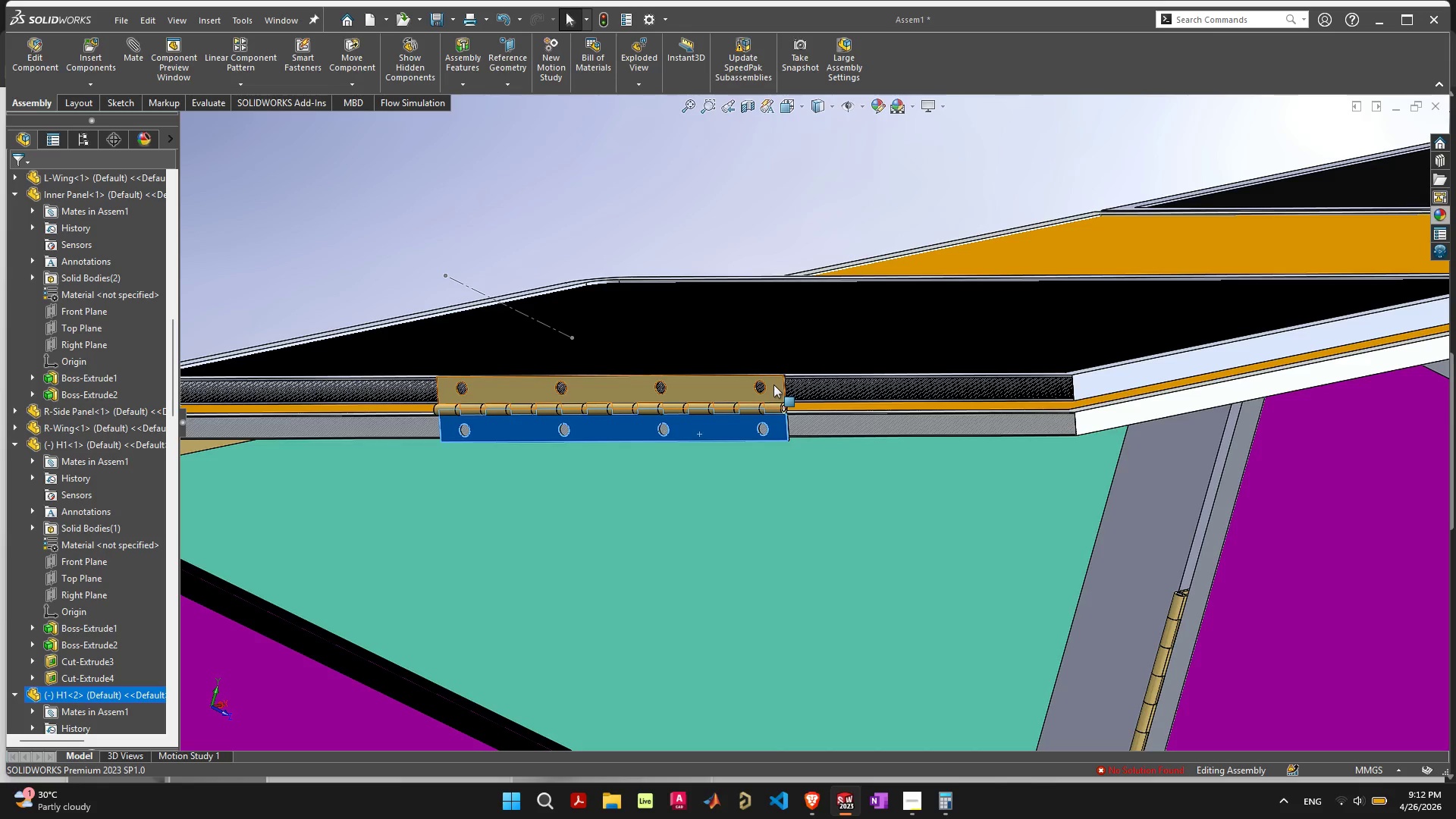 
left_click_drag(start_coordinate=[774, 384], to_coordinate=[765, 285])
 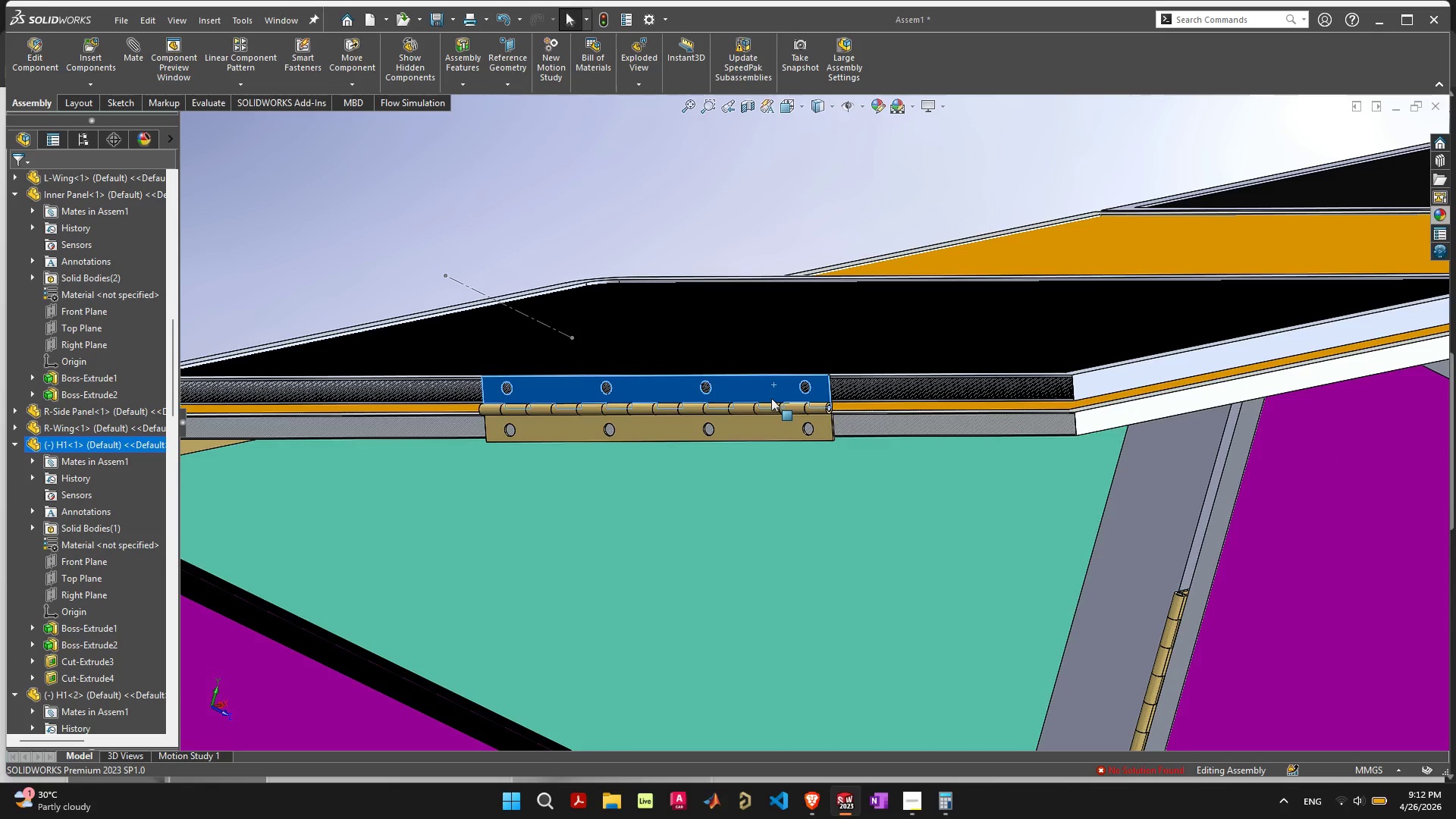 
scroll: coordinate [771, 399], scroll_direction: down, amount: 5.0
 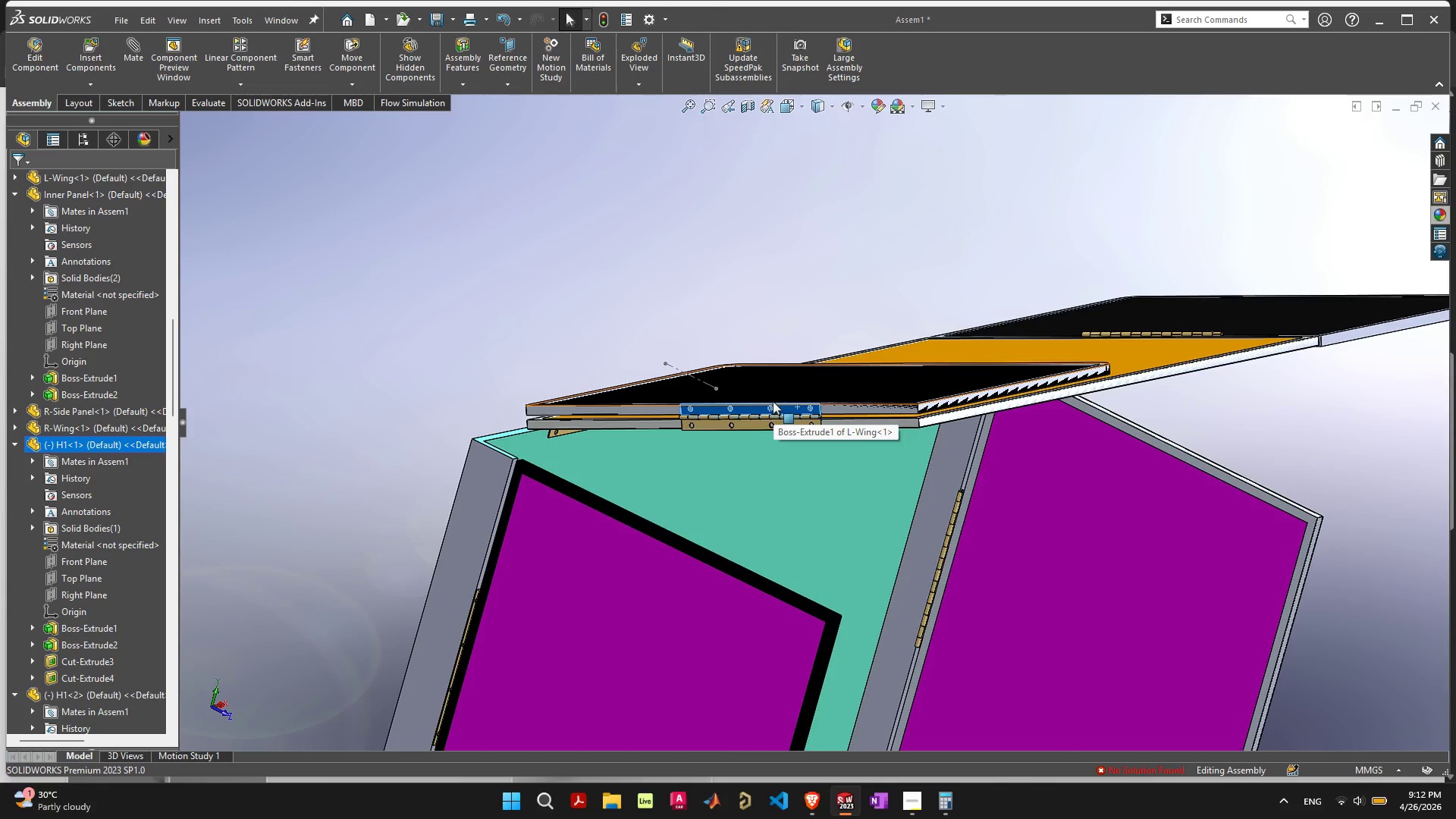 
wait(10.35)
 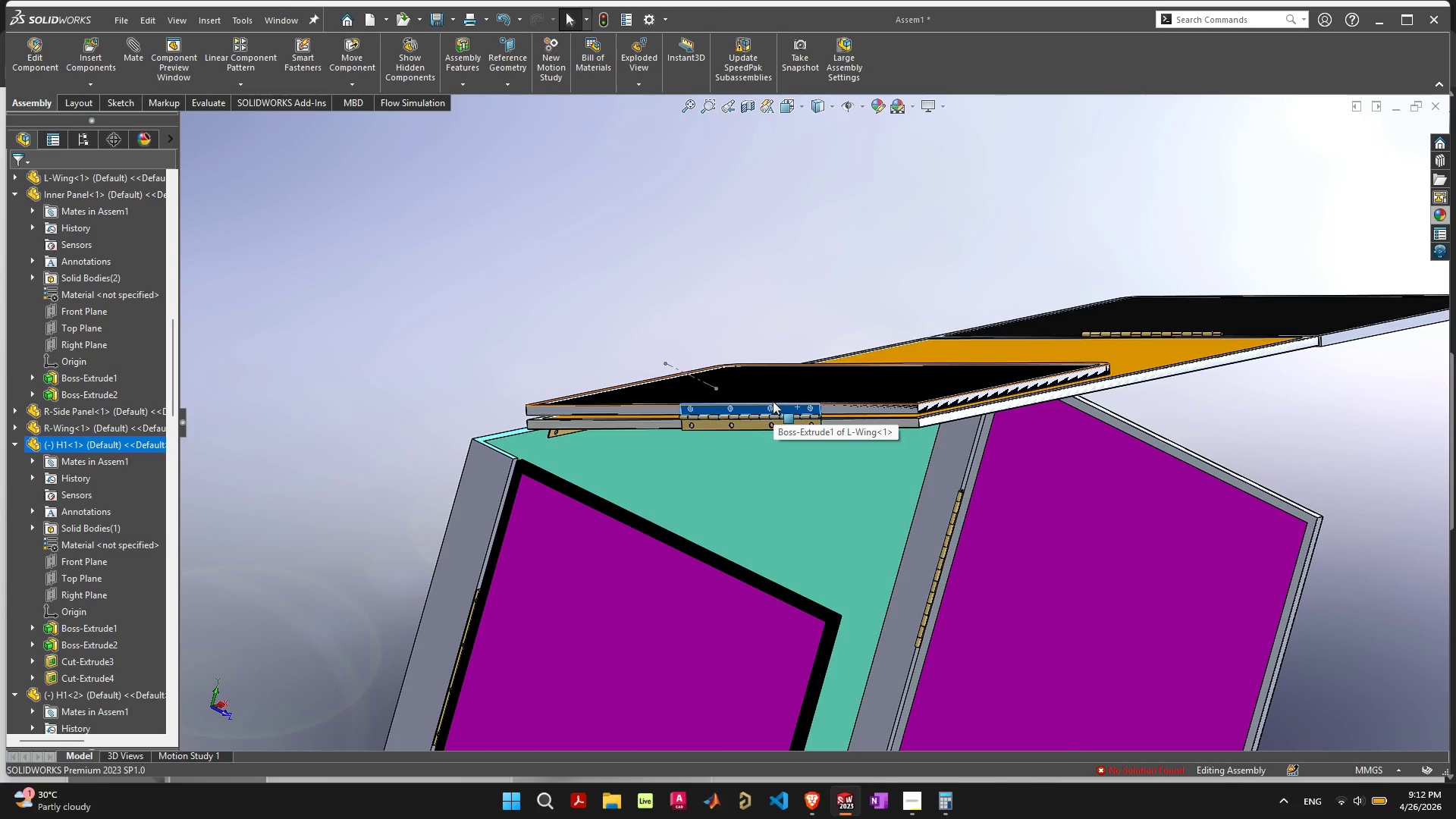 
left_click_drag(start_coordinate=[880, 374], to_coordinate=[806, 281])
 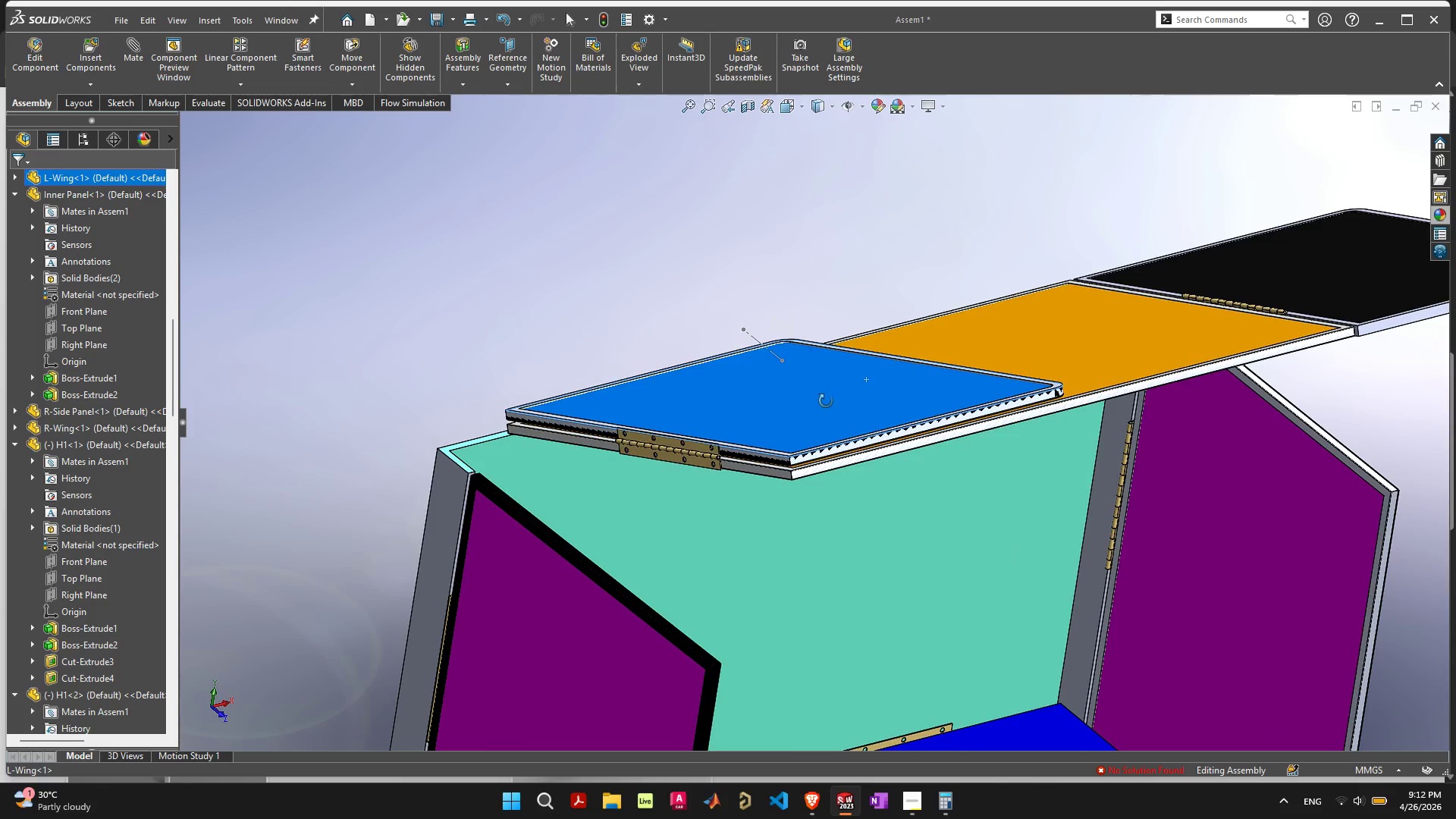 
left_click([826, 401])
 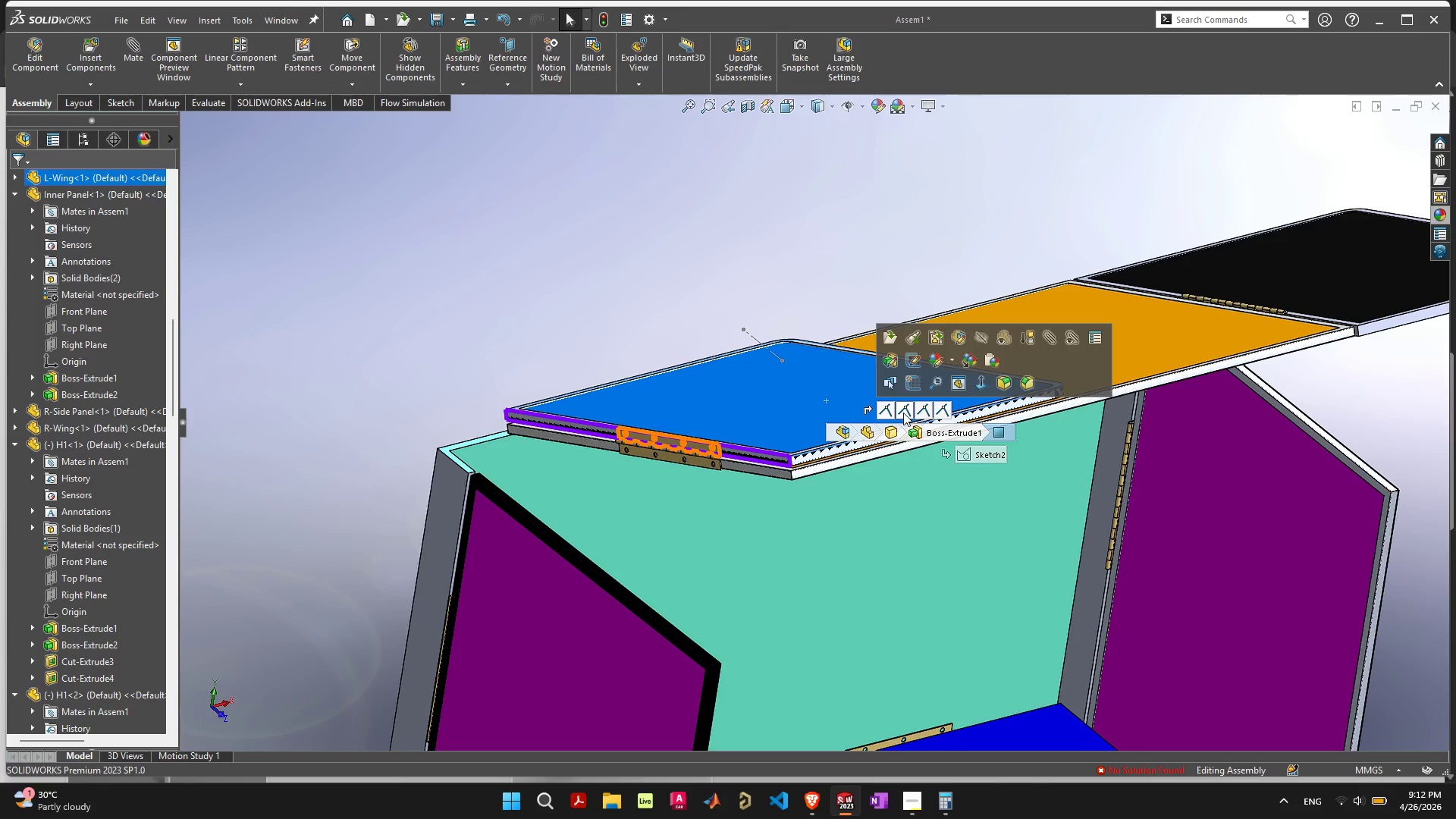 
wait(5.75)
 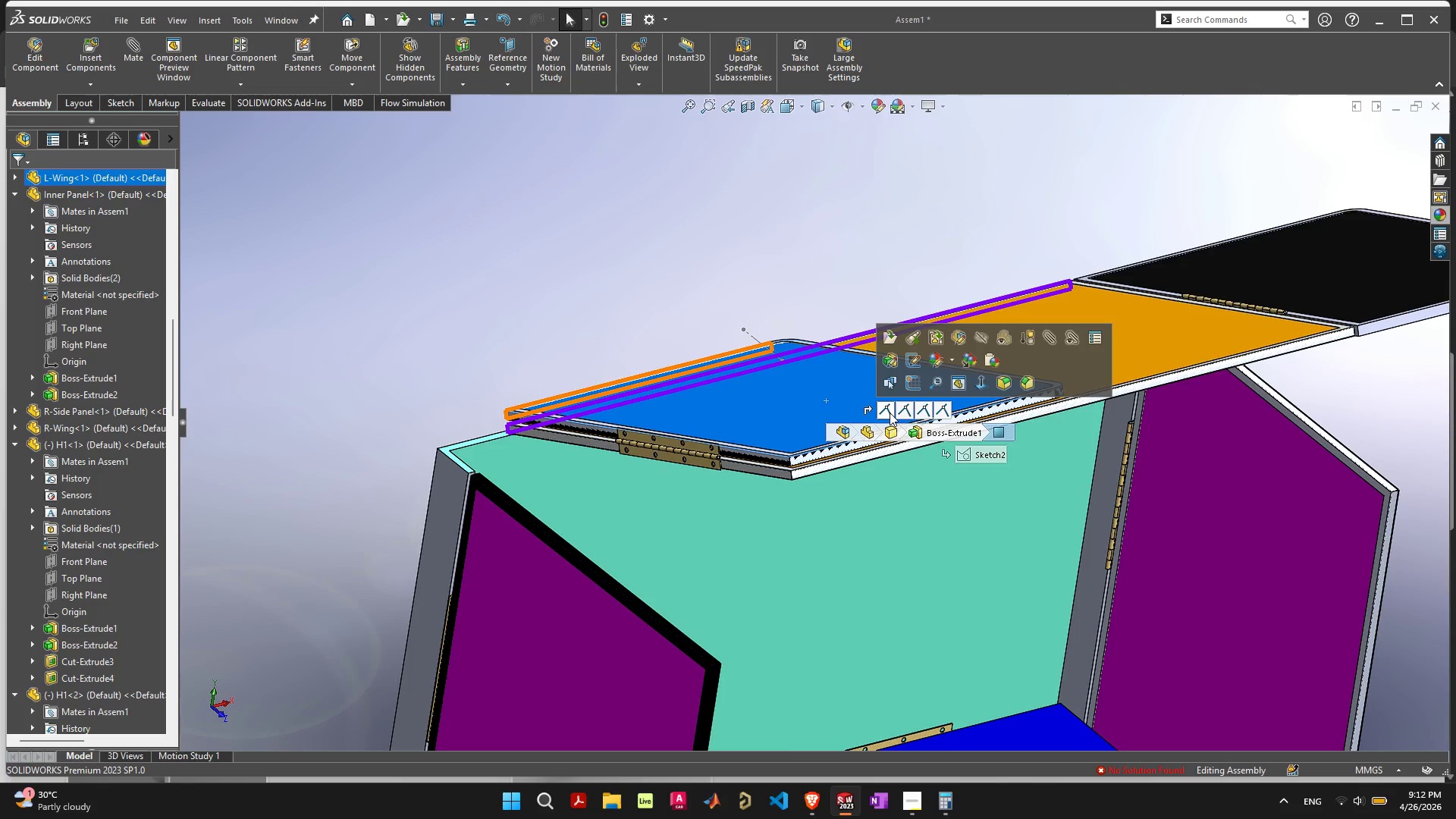 
left_click([922, 412])
 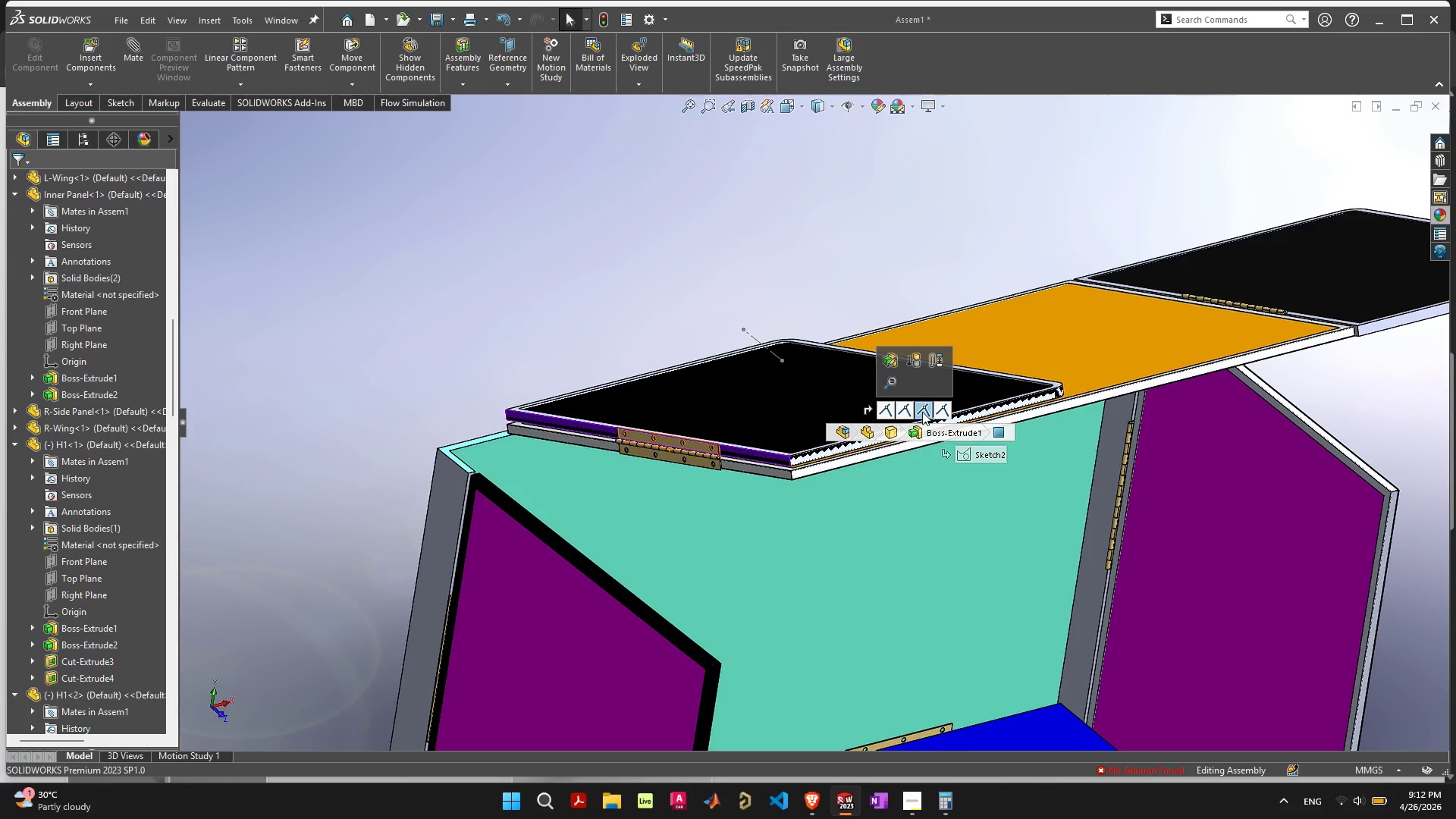 
key(Delete)
 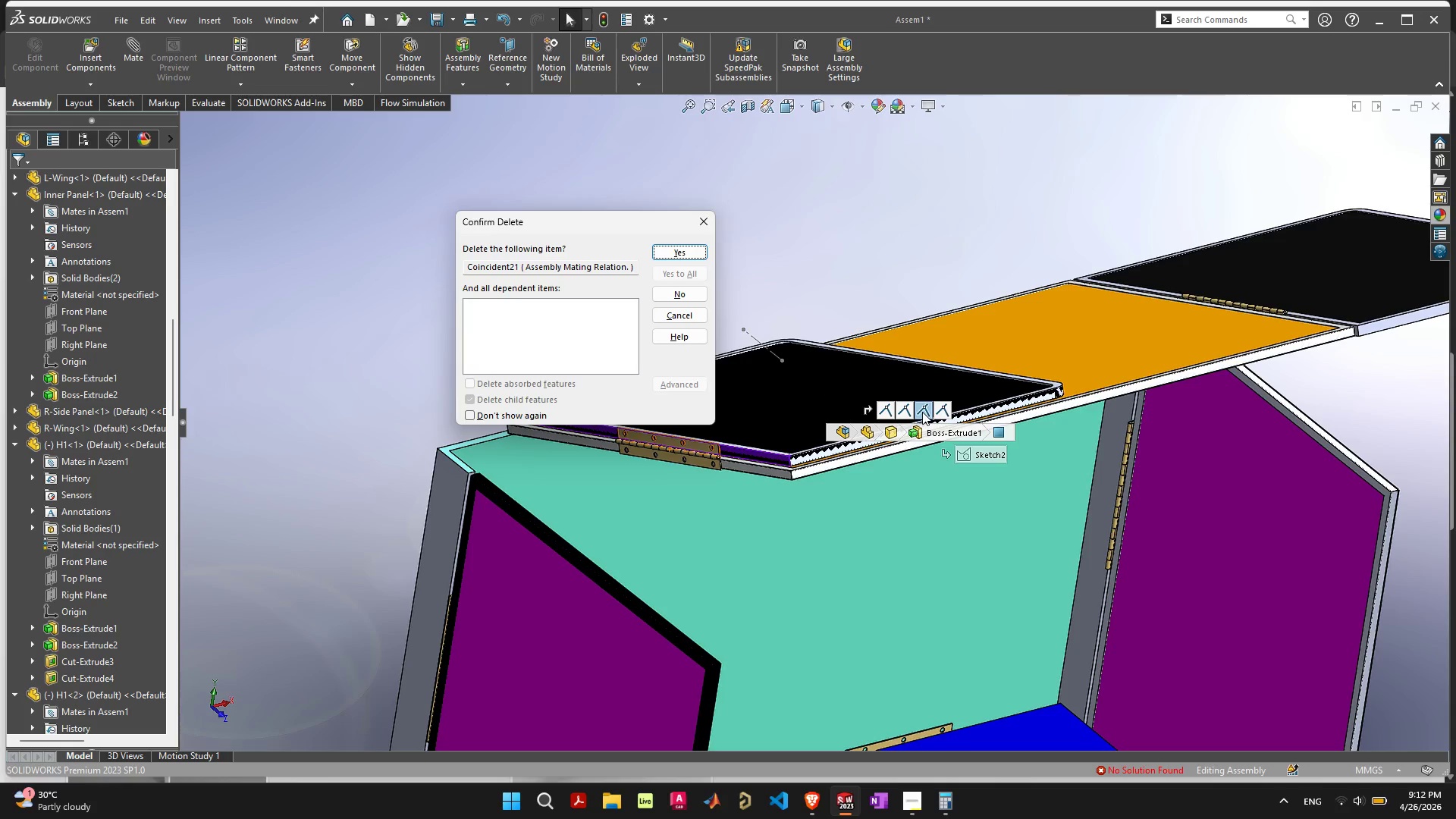 
key(Space)
 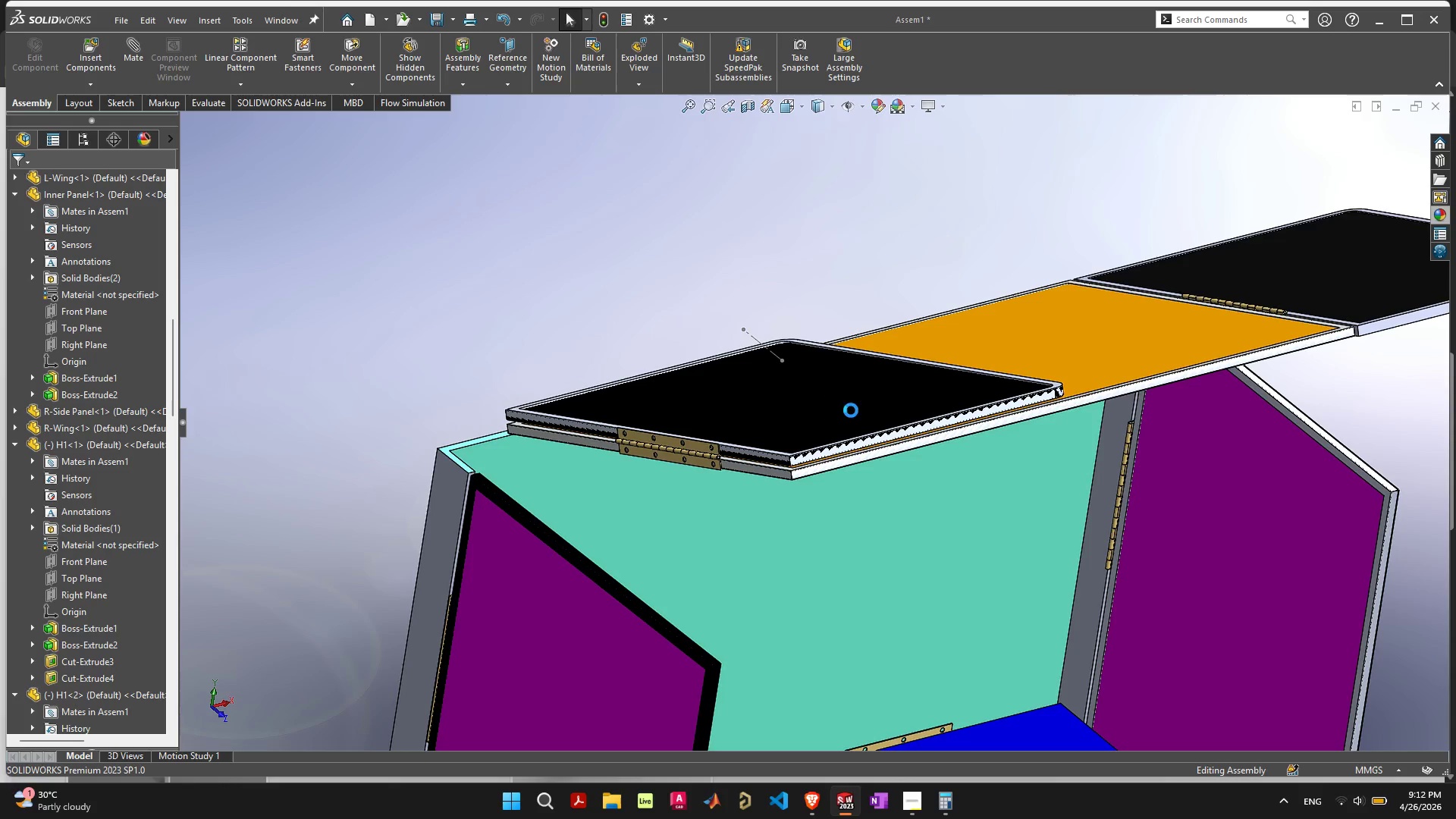 
left_click_drag(start_coordinate=[840, 407], to_coordinate=[785, 345])
 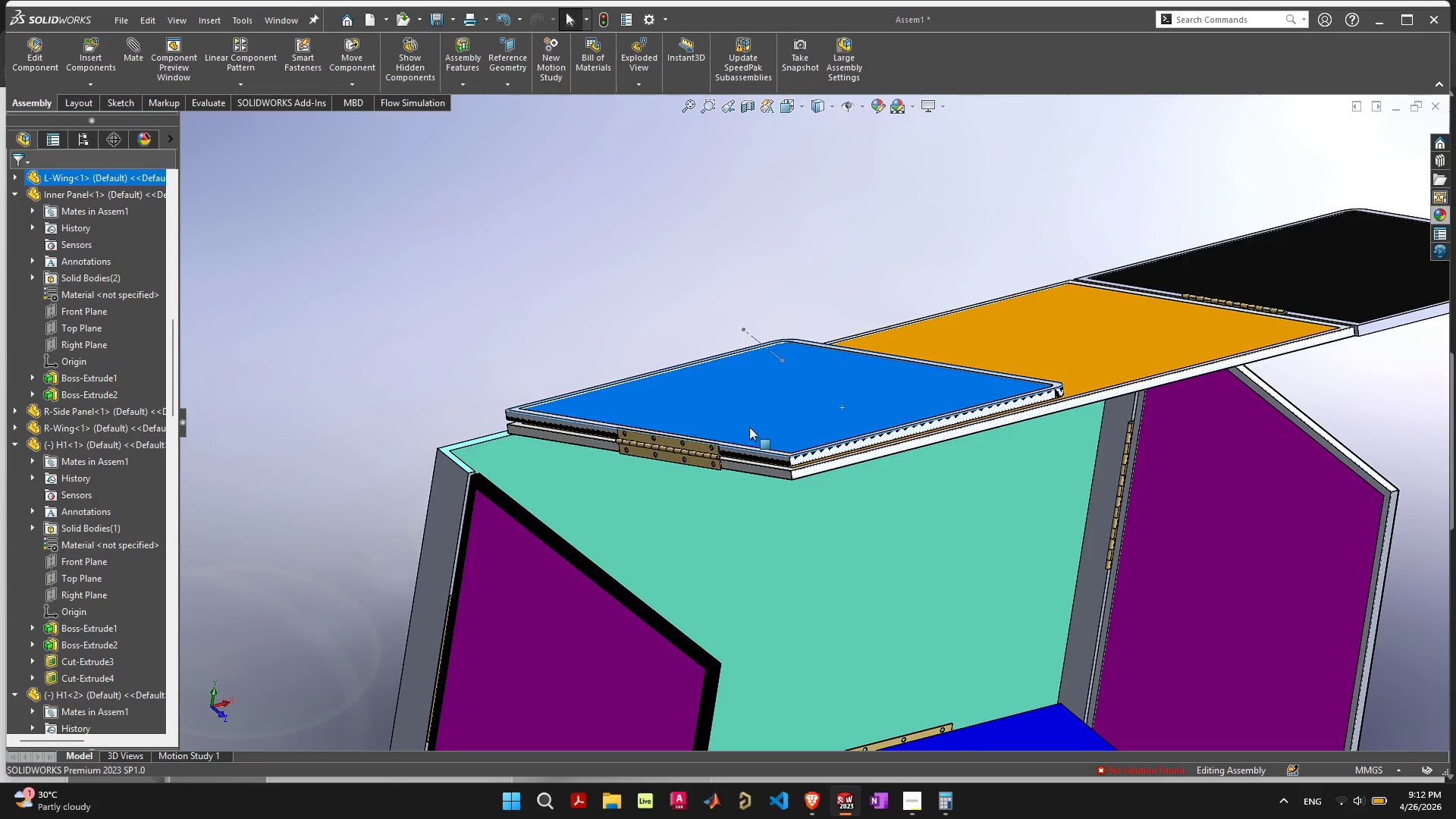 
left_click([749, 427])
 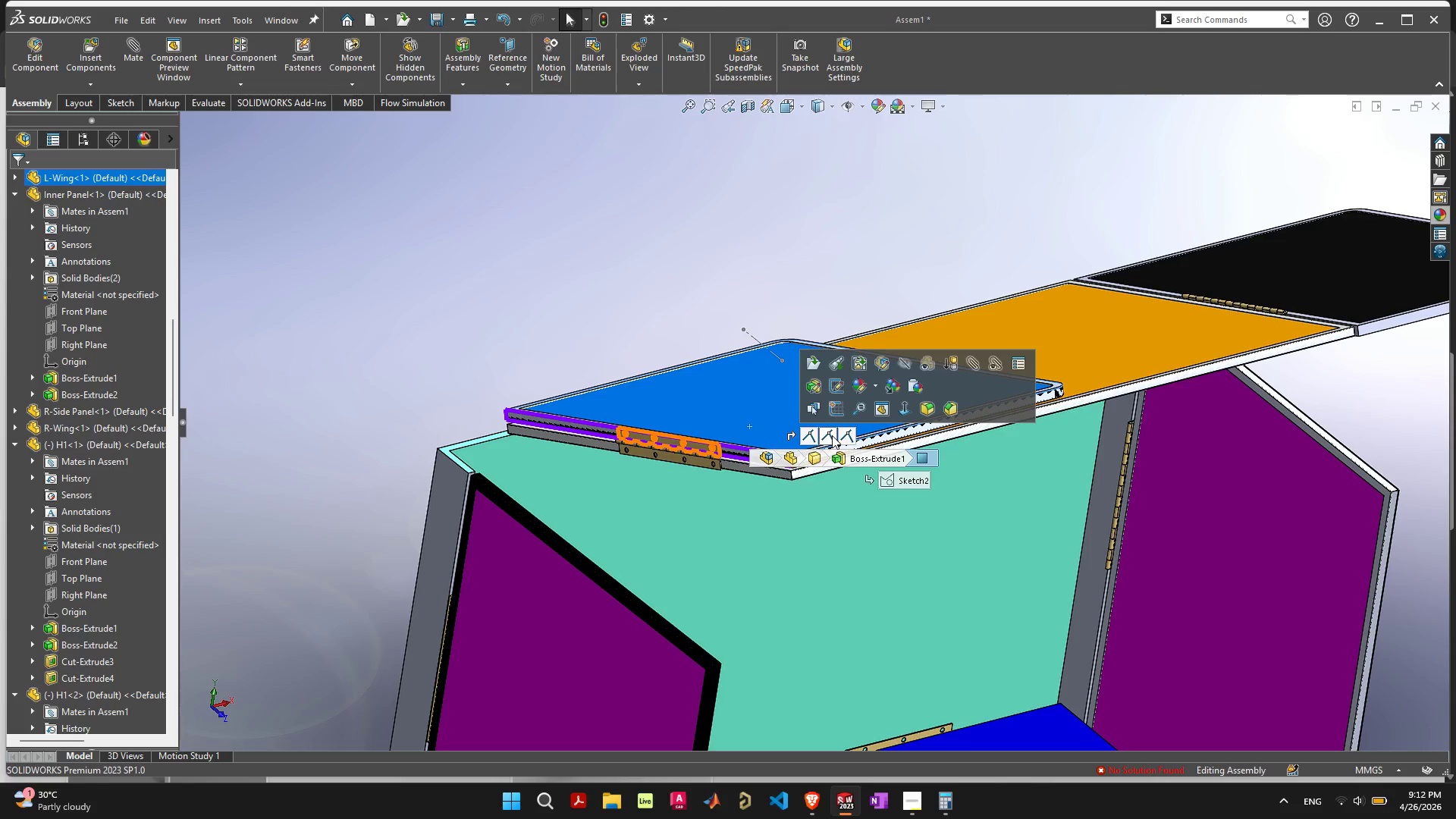 
left_click([832, 435])
 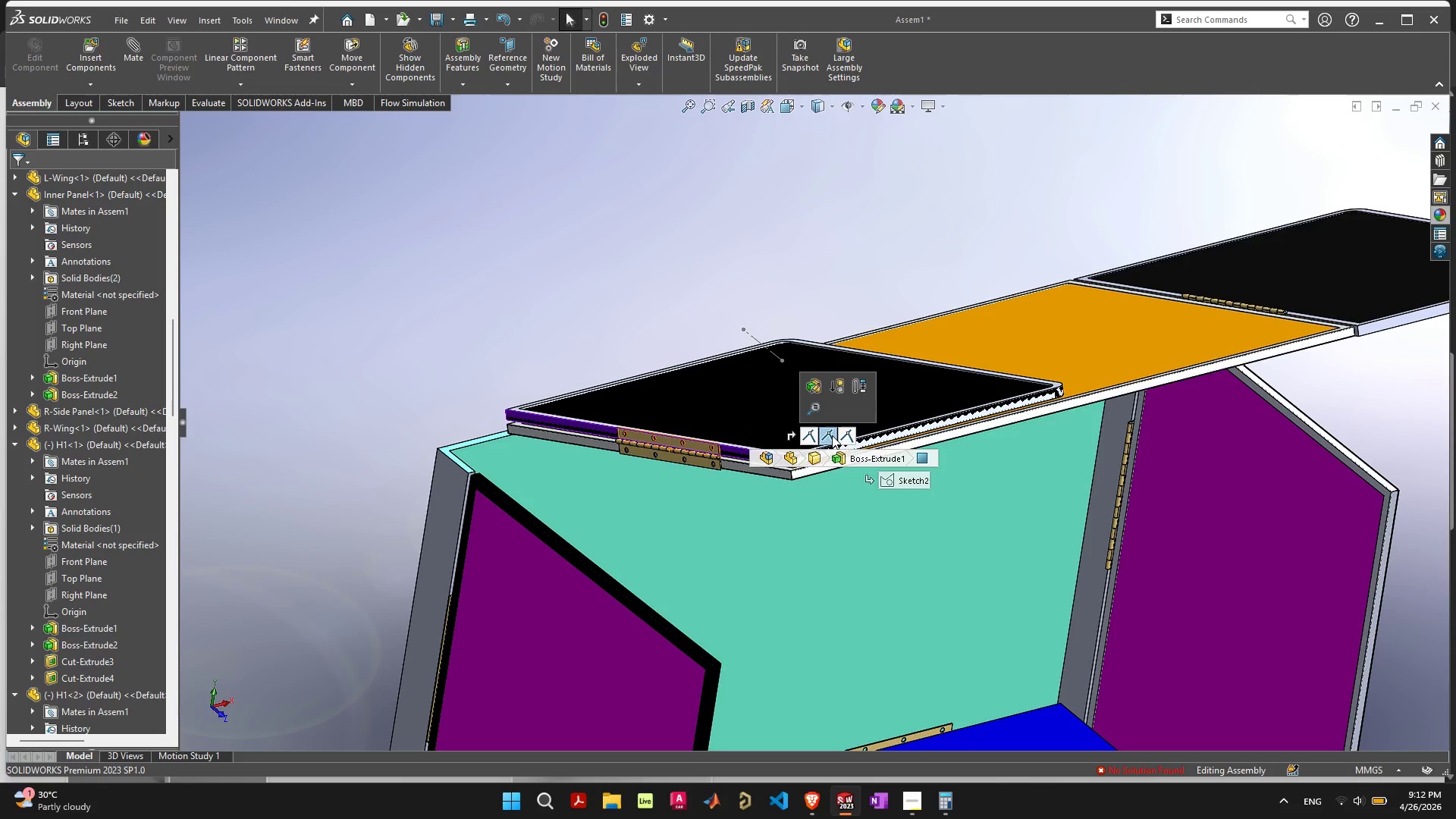 
key(Delete)
 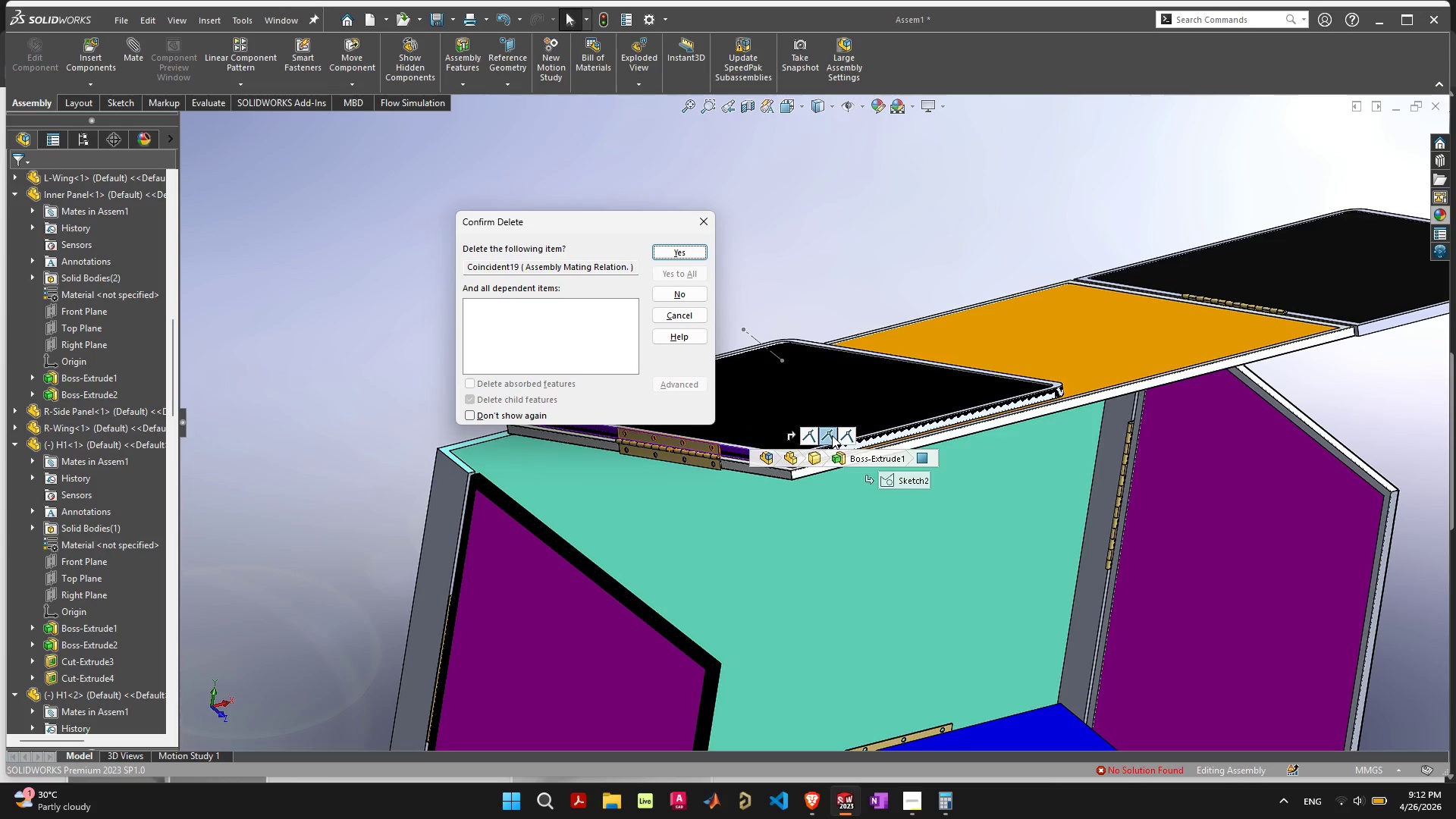 
key(Space)
 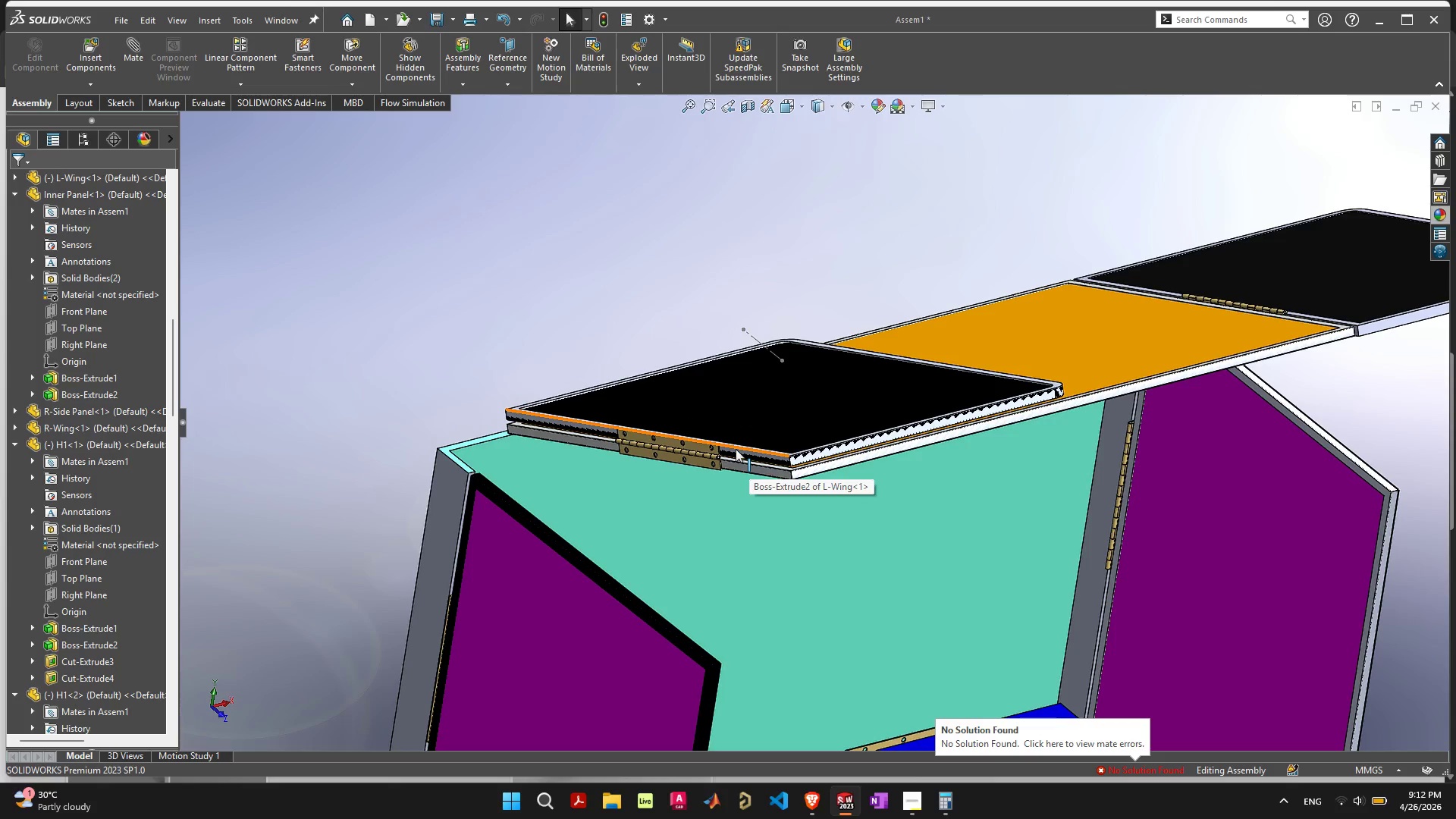 
scroll: coordinate [716, 446], scroll_direction: up, amount: 5.0
 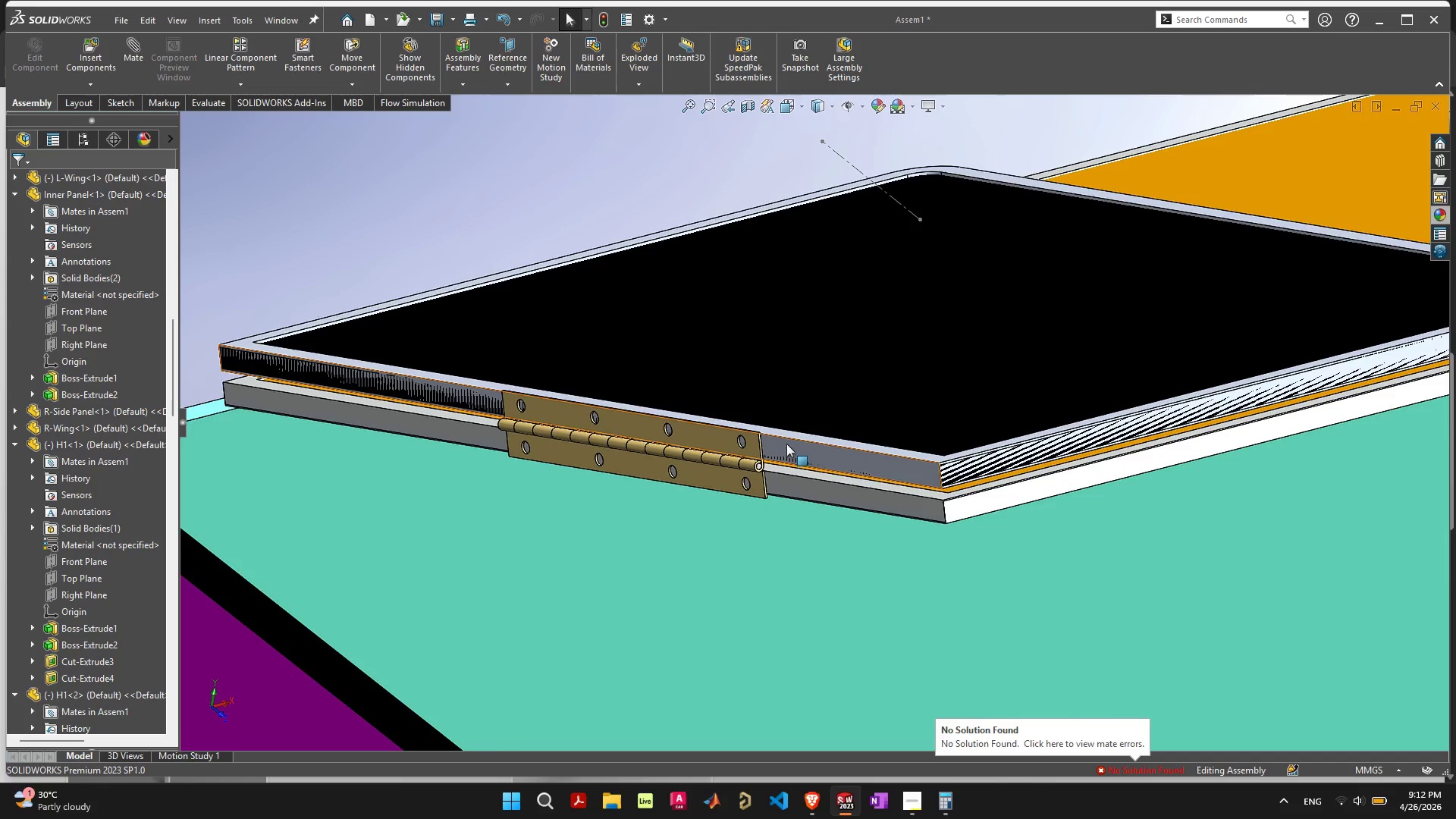 
left_click_drag(start_coordinate=[786, 444], to_coordinate=[767, 422])
 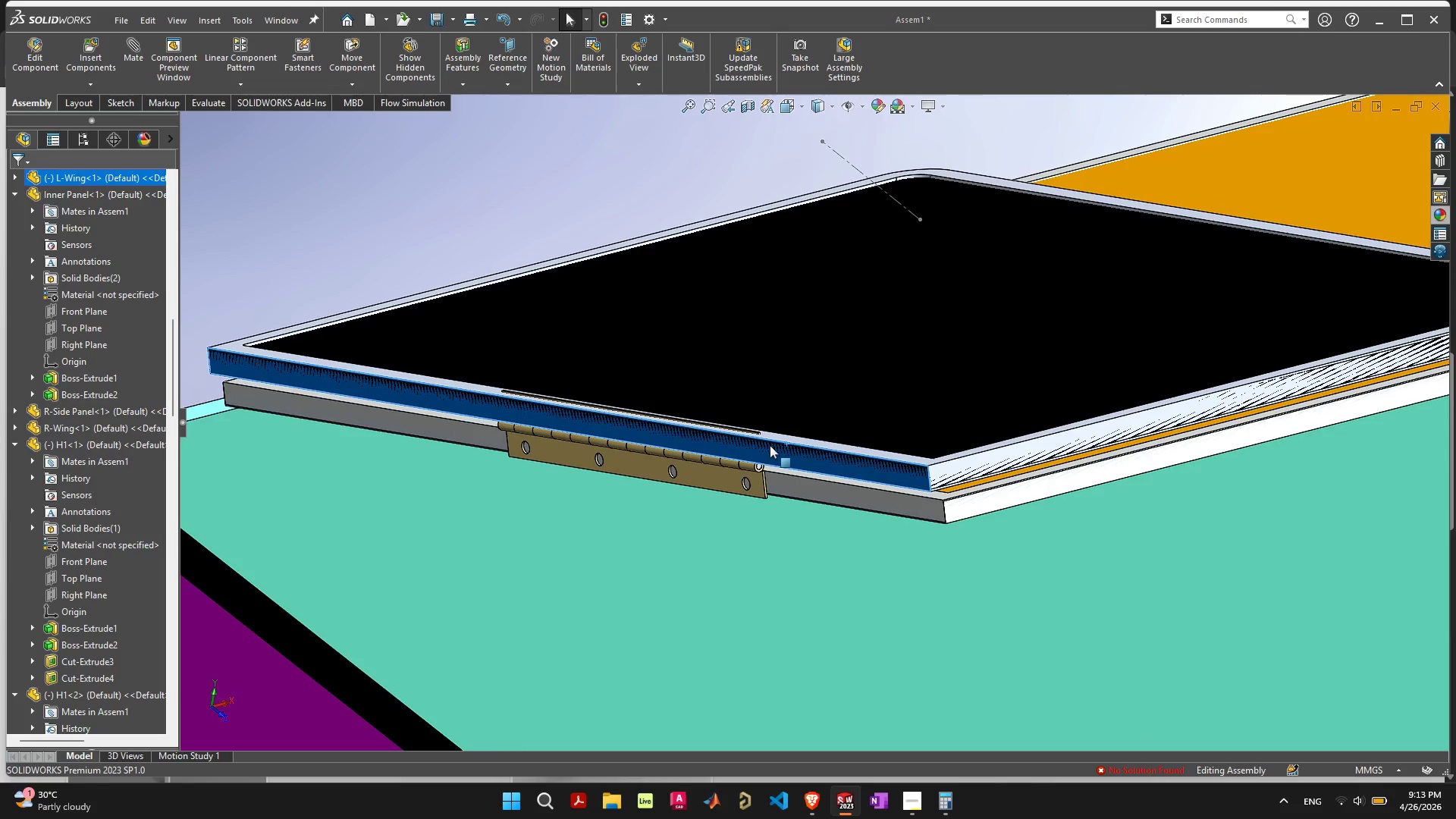 
left_click_drag(start_coordinate=[780, 449], to_coordinate=[648, 486])
 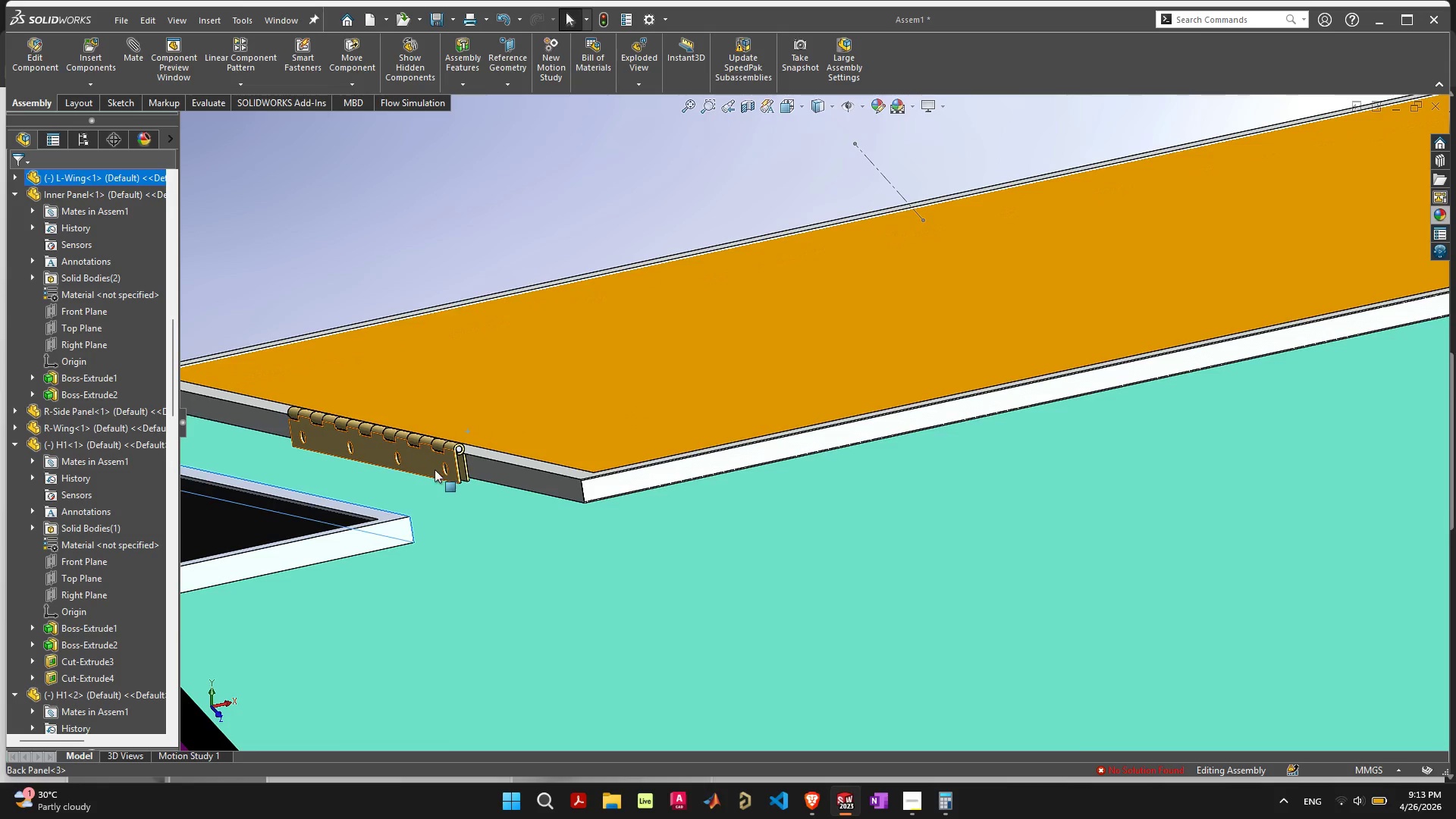 
scroll: coordinate [432, 470], scroll_direction: up, amount: 4.0
 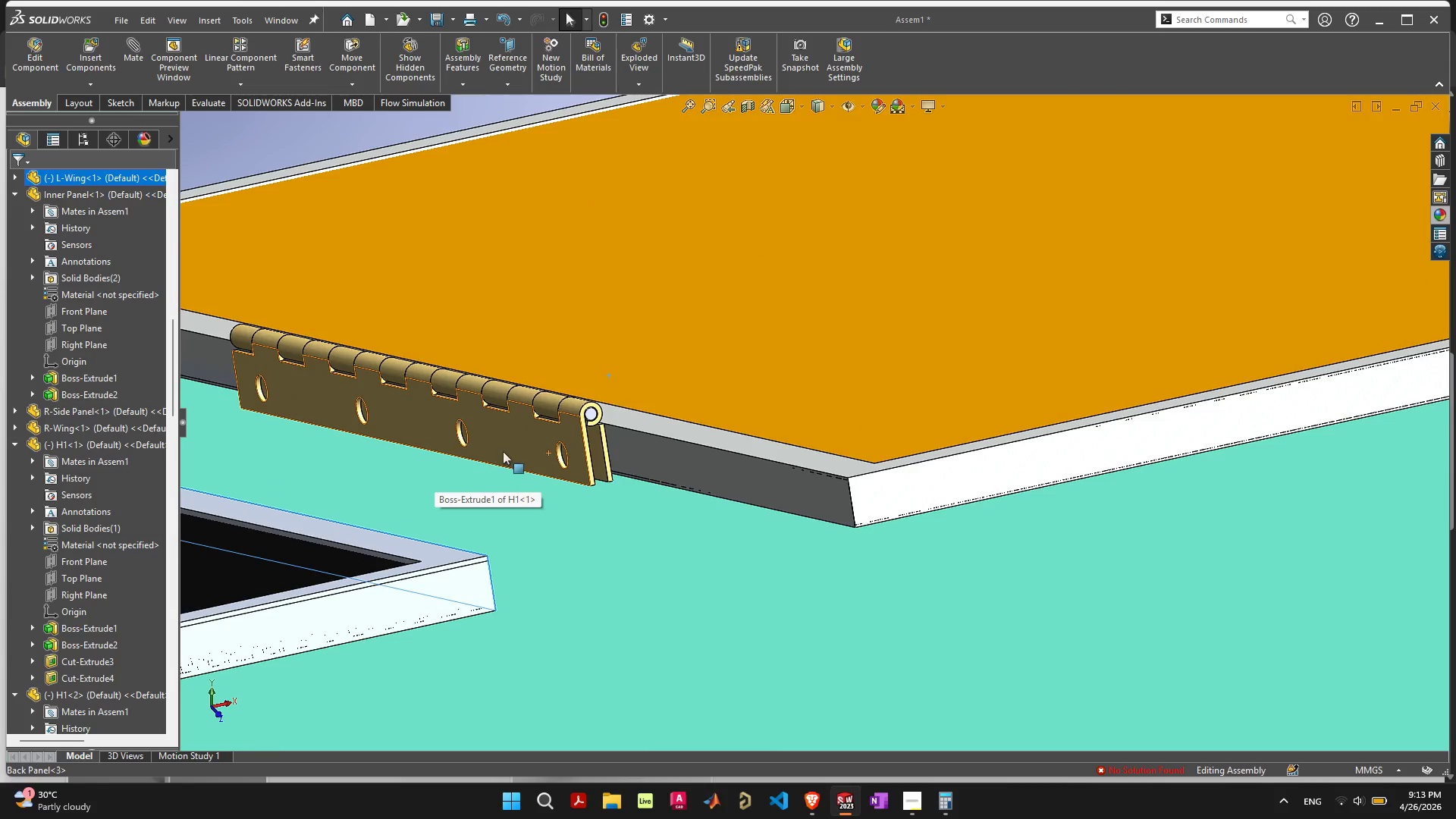 
left_click([503, 451])
 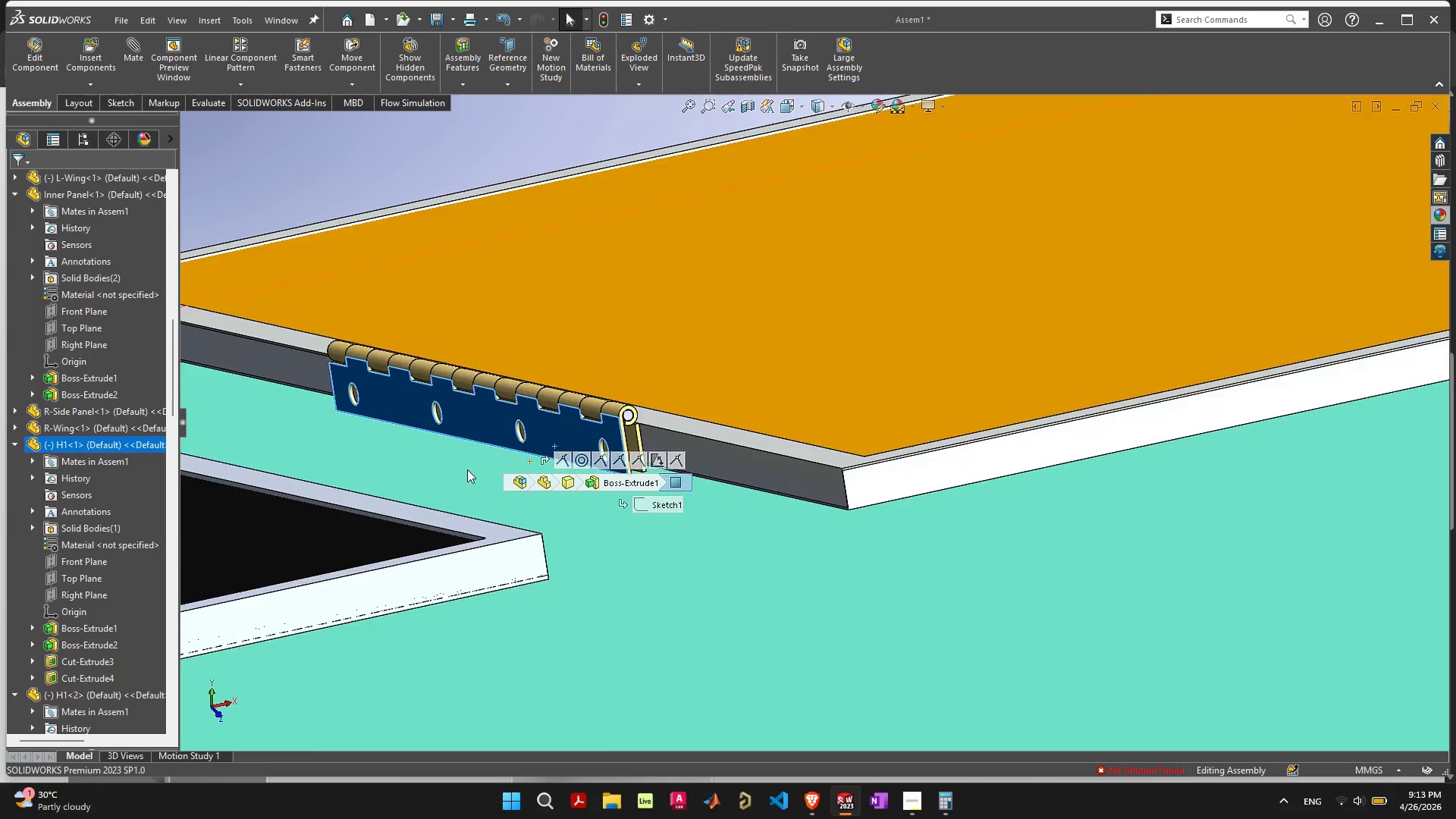 
scroll: coordinate [315, 471], scroll_direction: down, amount: 7.0
 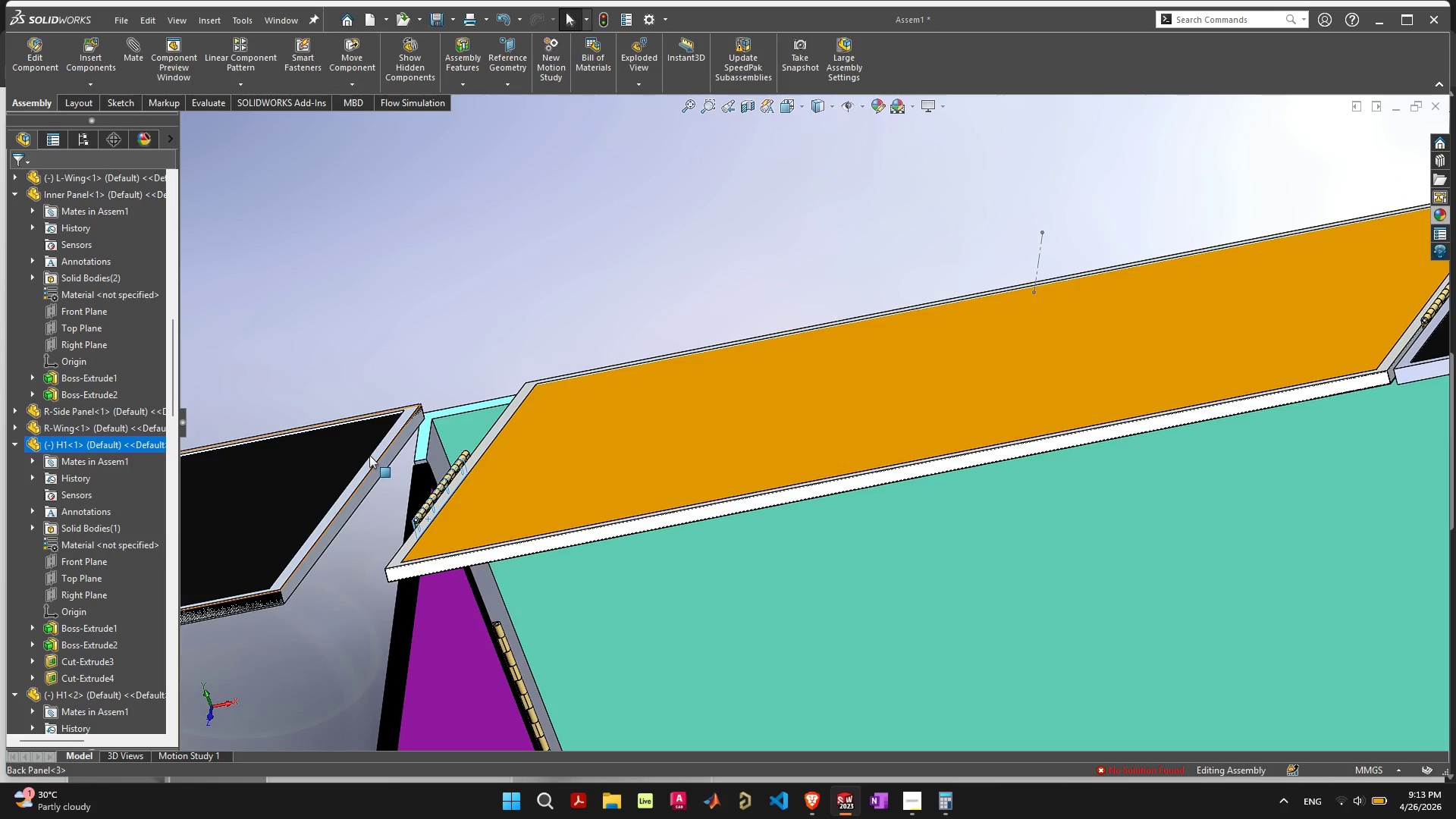 
hold_key(key=ShiftLeft, duration=0.77)
left_click([380, 466])
 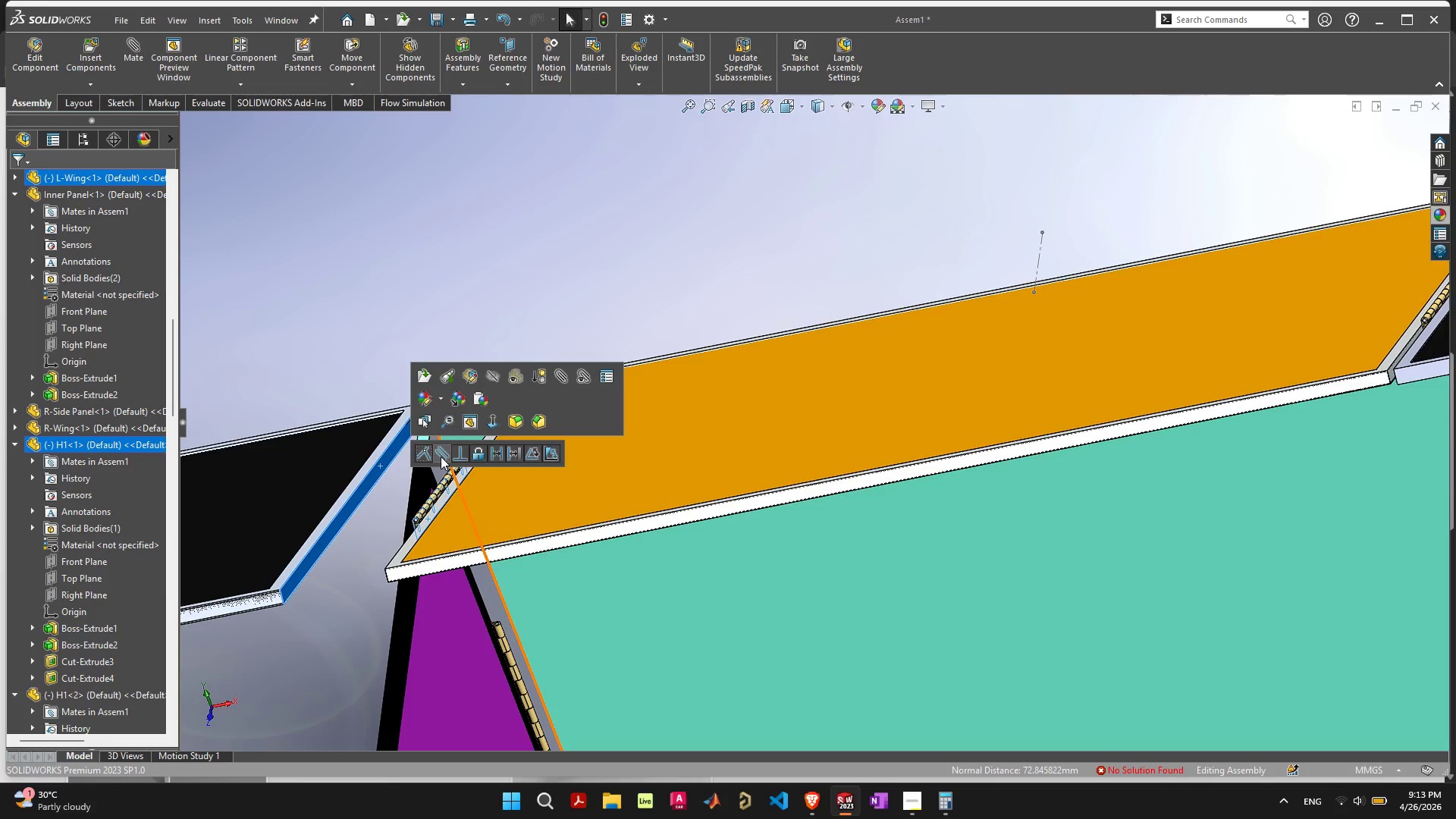 
left_click([419, 449])
 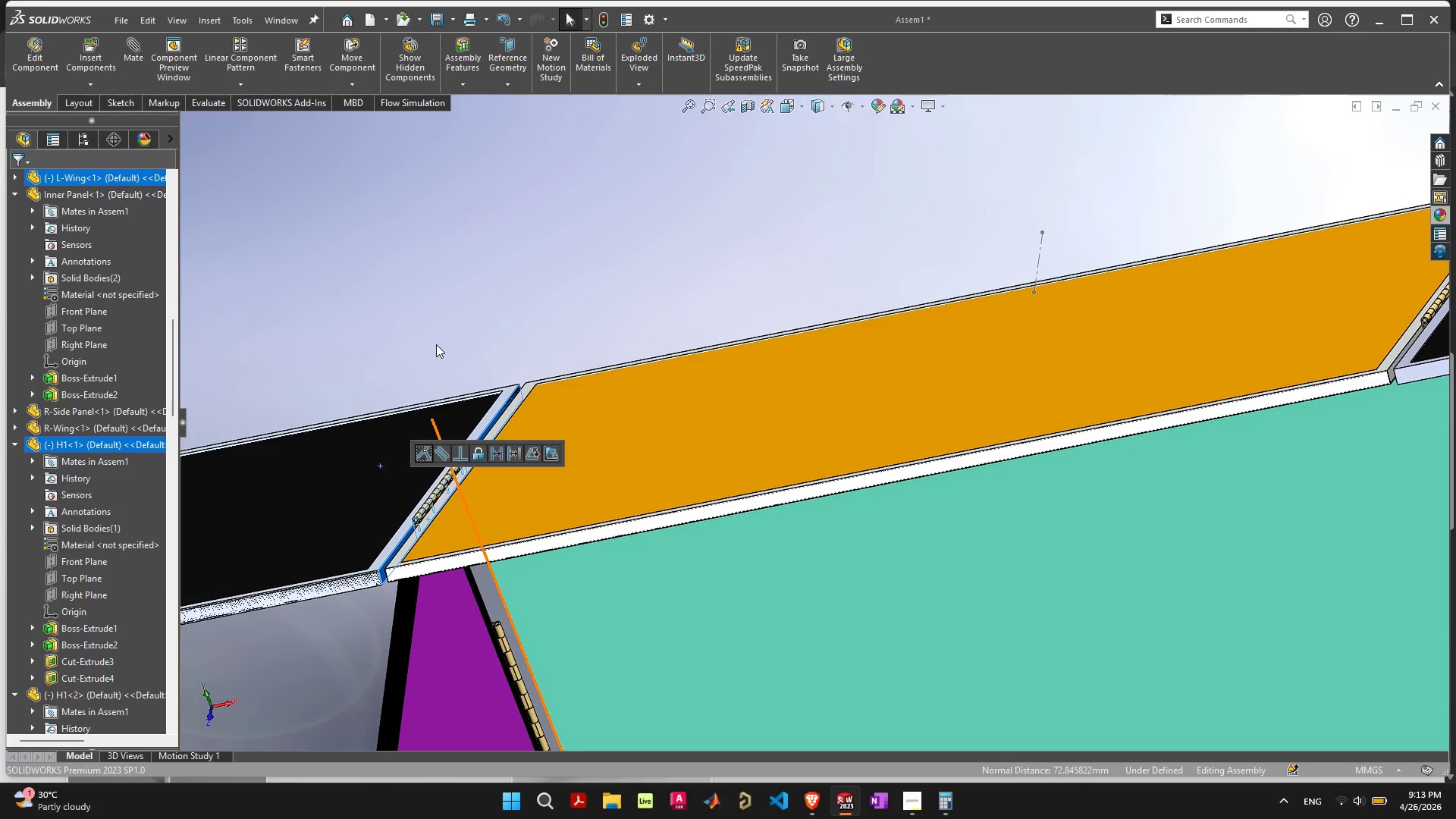 
left_click([447, 321])
 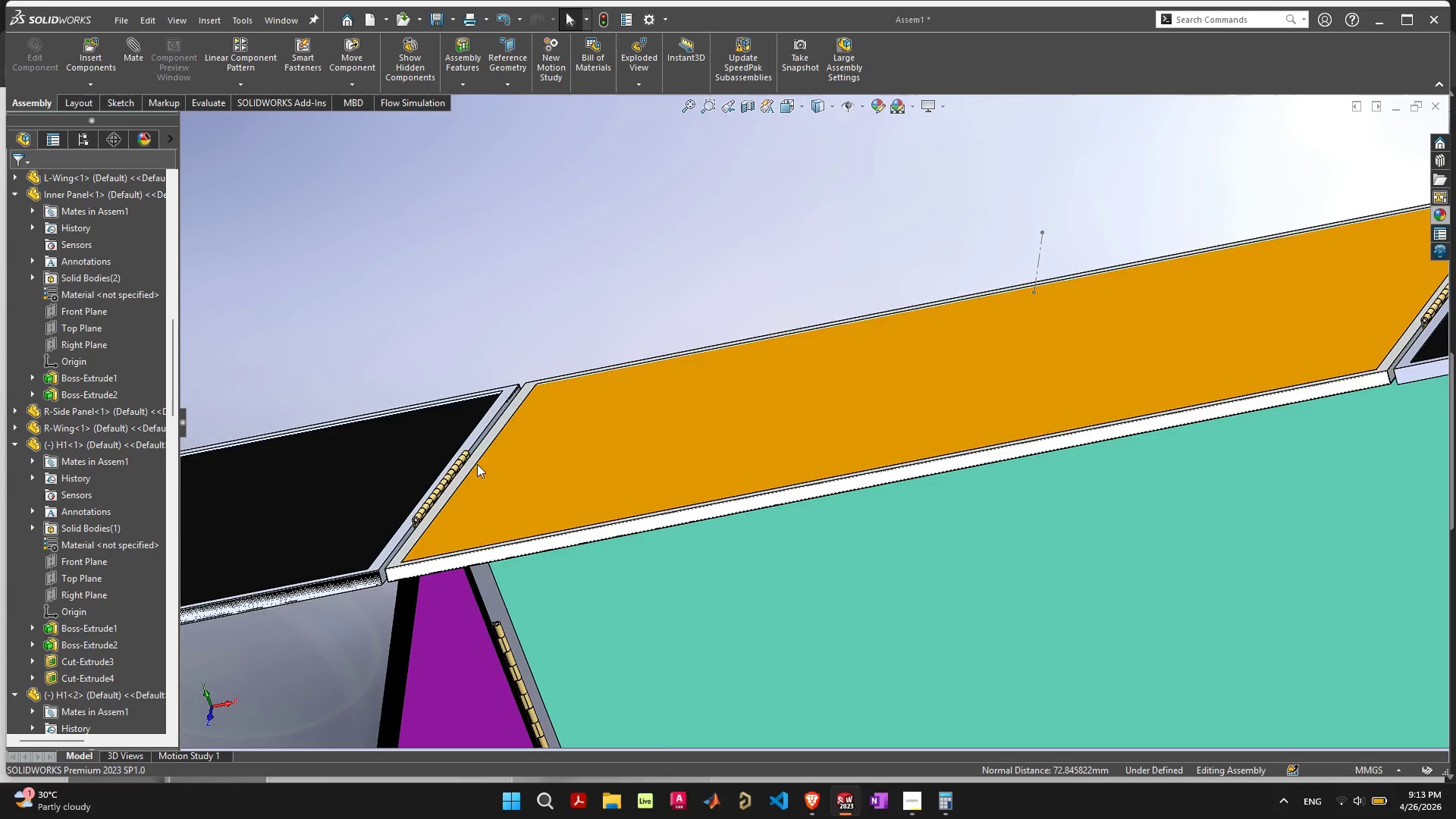 
scroll: coordinate [477, 466], scroll_direction: down, amount: 5.0
 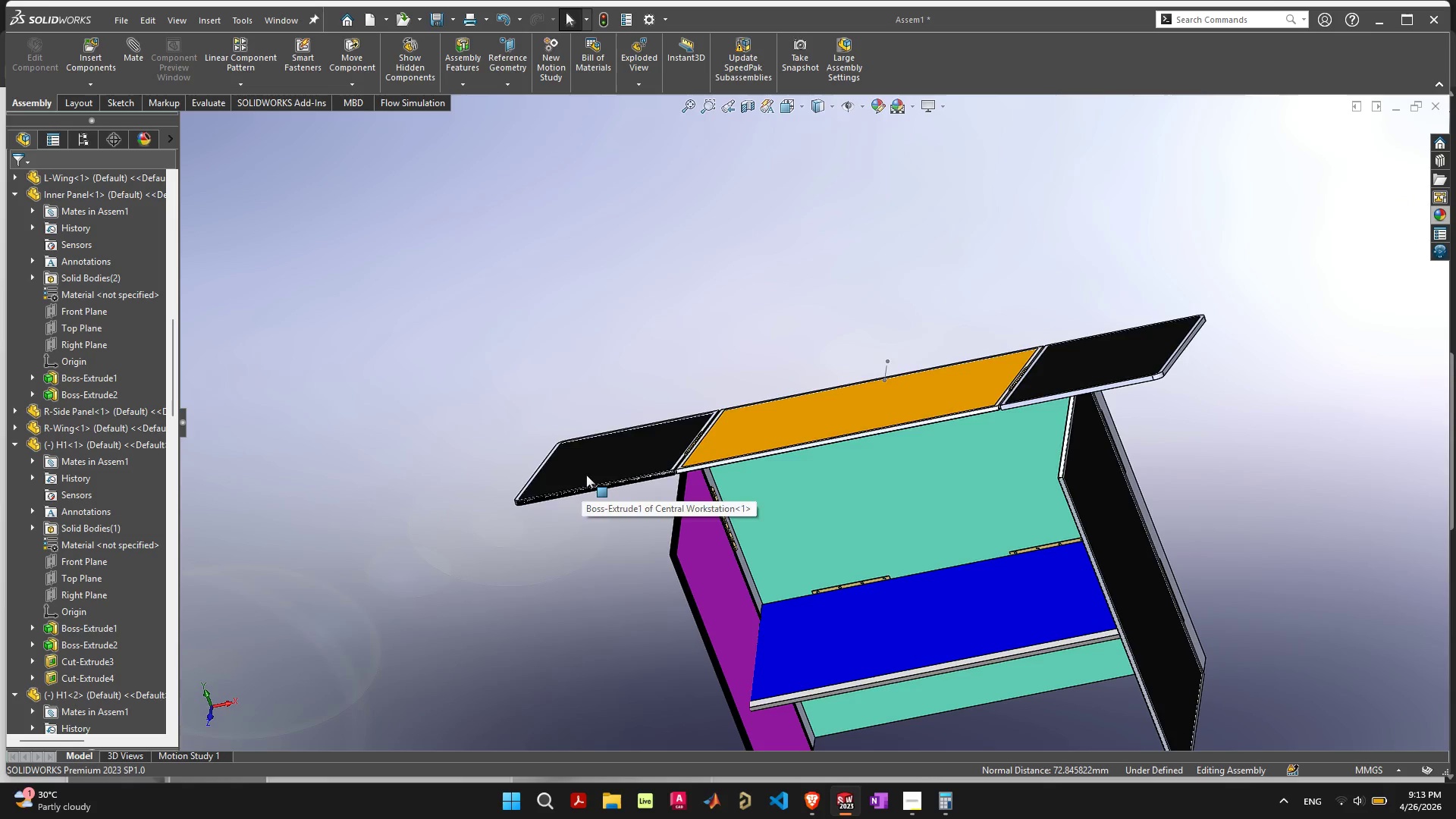 
left_click_drag(start_coordinate=[586, 474], to_coordinate=[586, 384])
 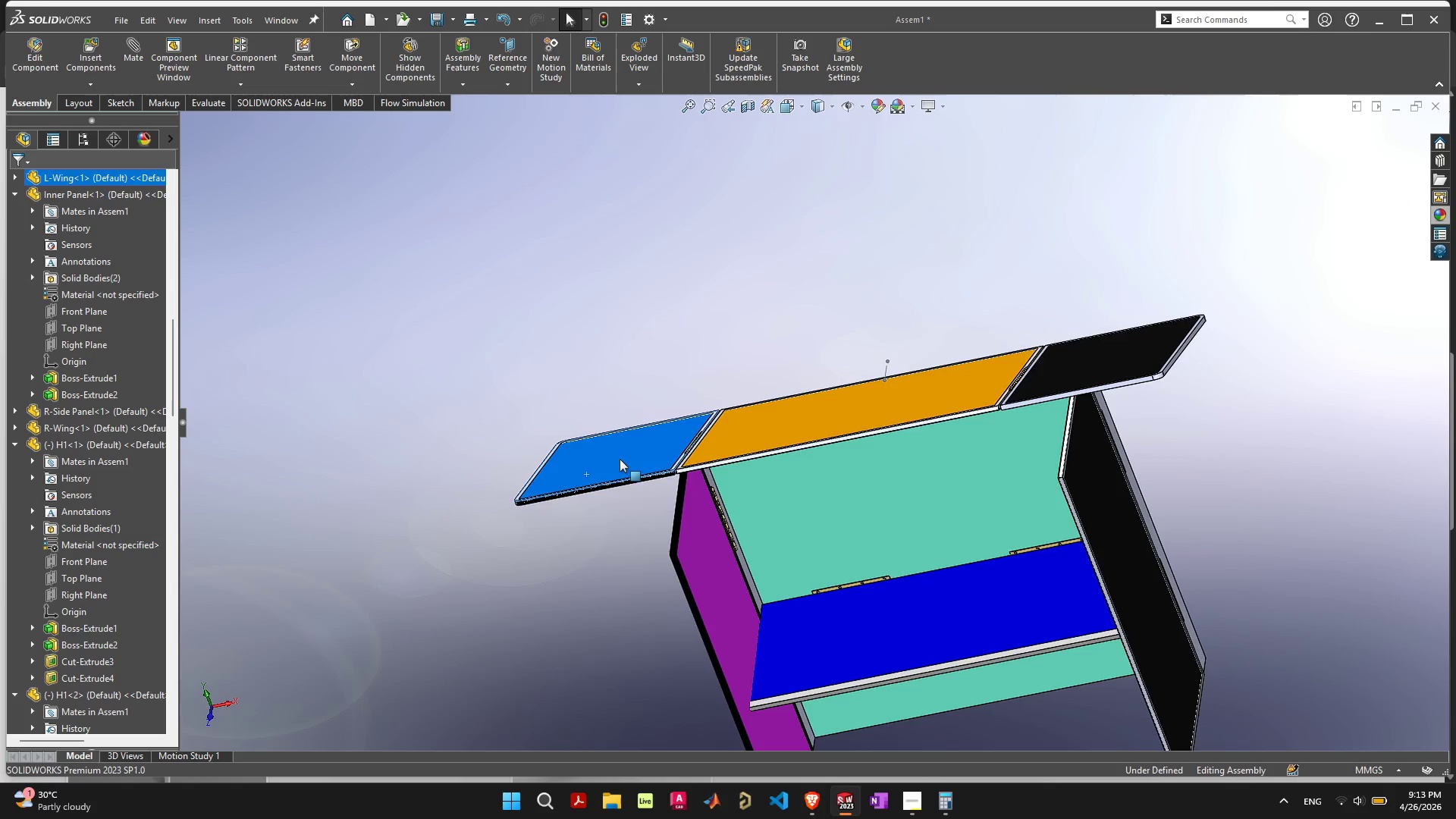 
scroll: coordinate [672, 448], scroll_direction: up, amount: 4.0
 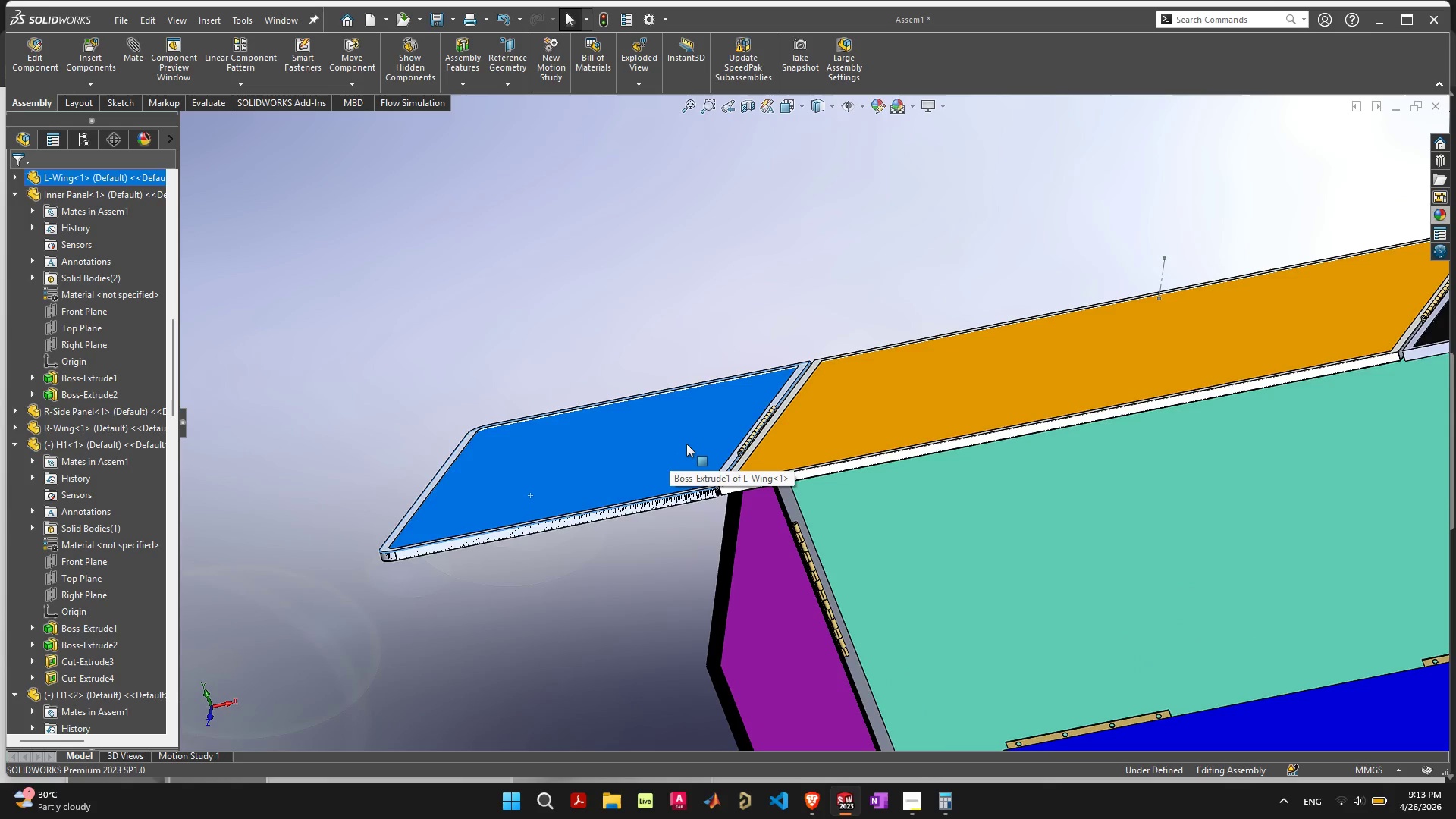 
left_click([686, 444])
 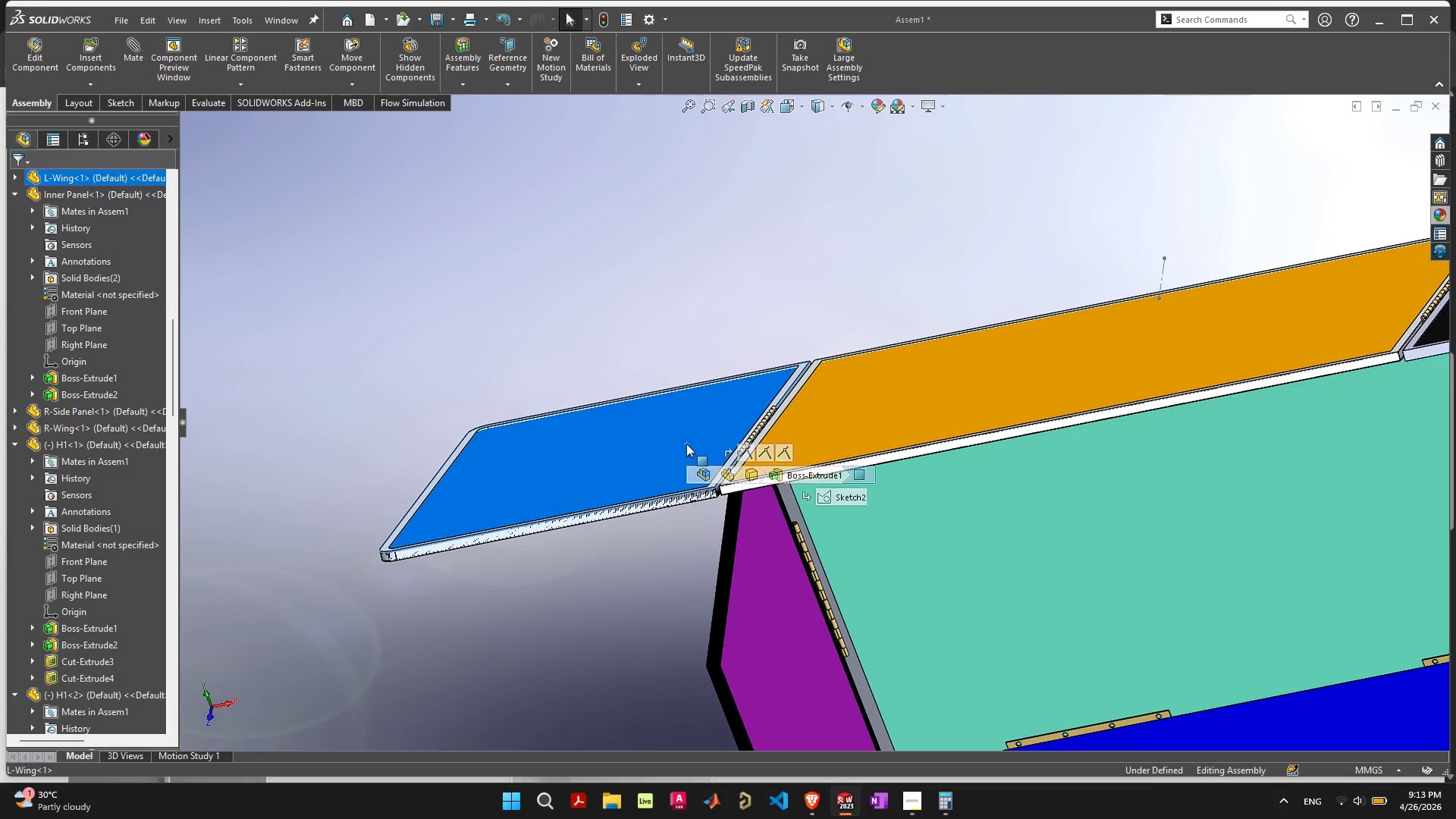 
right_click([686, 444])
 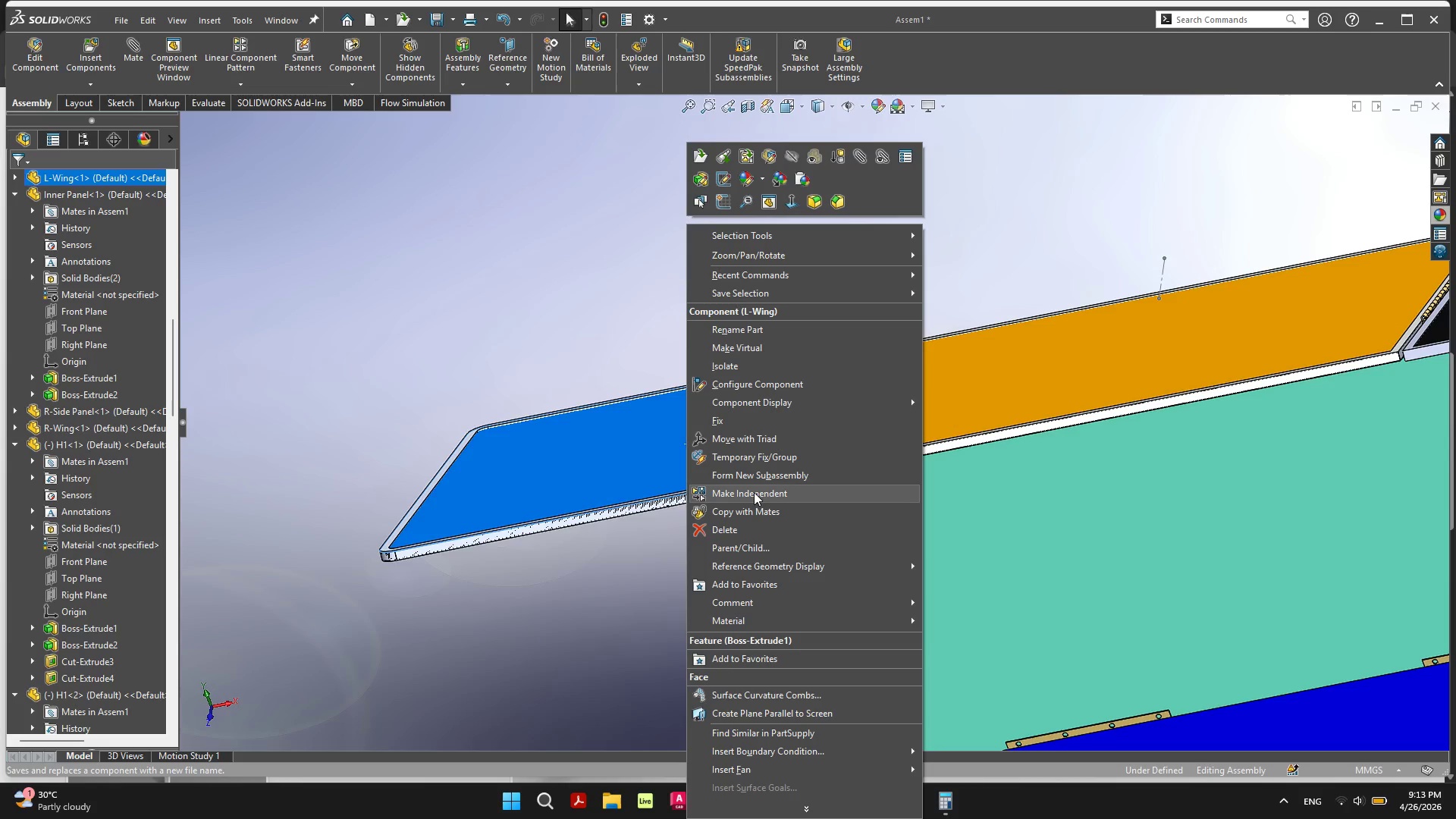 
wait(5.08)
 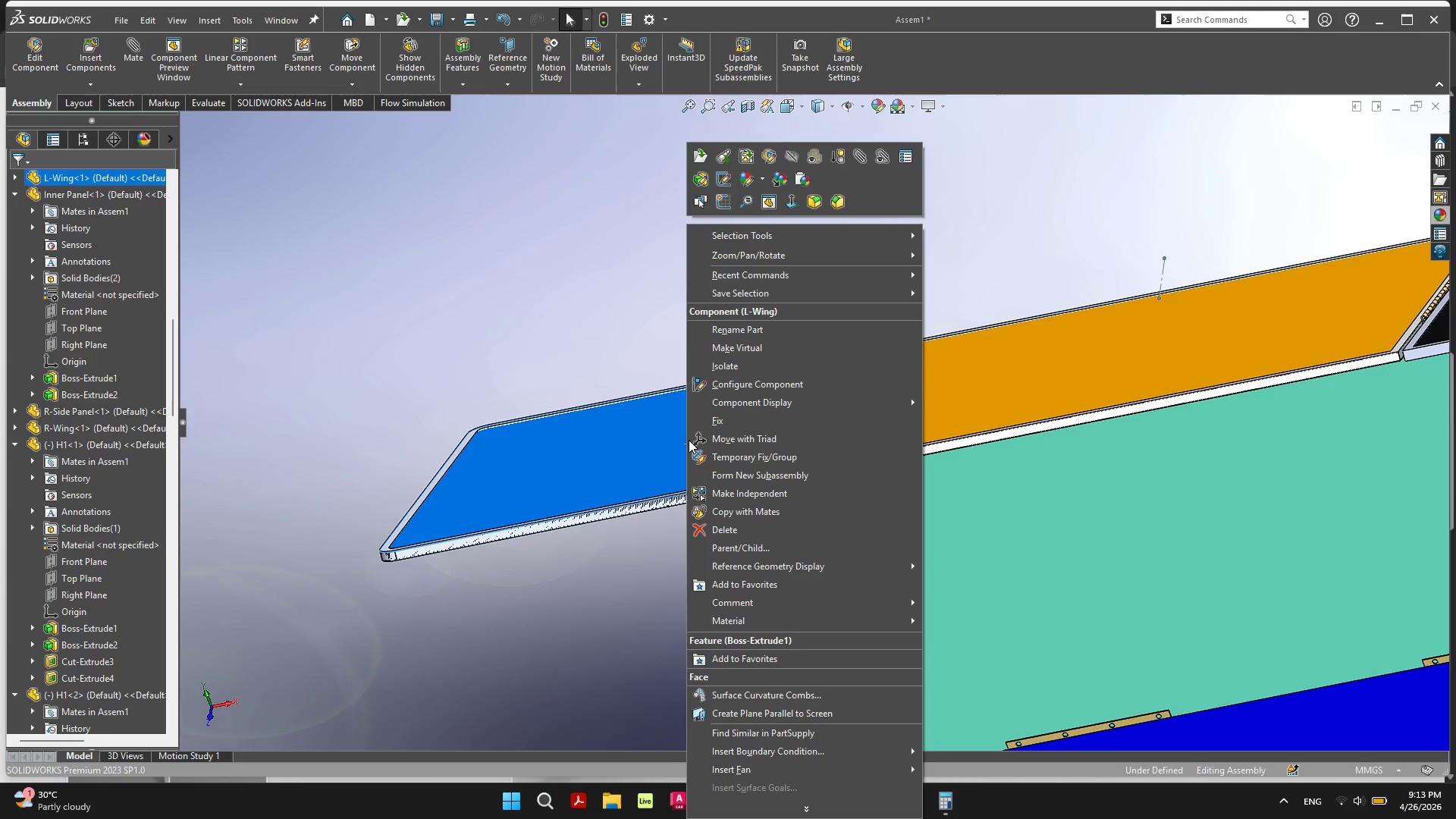 
left_click([758, 500])
 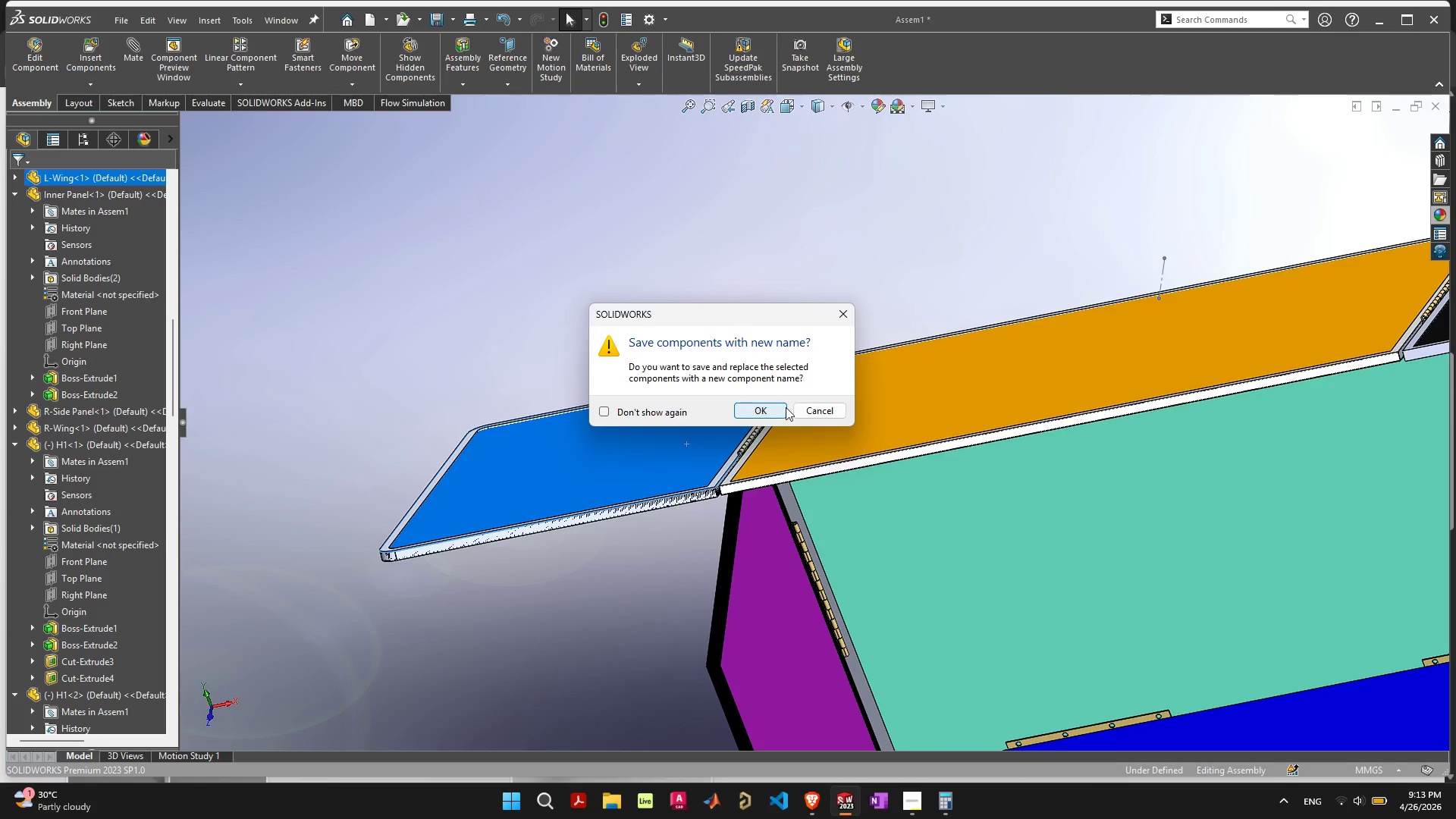 
left_click([801, 411])
 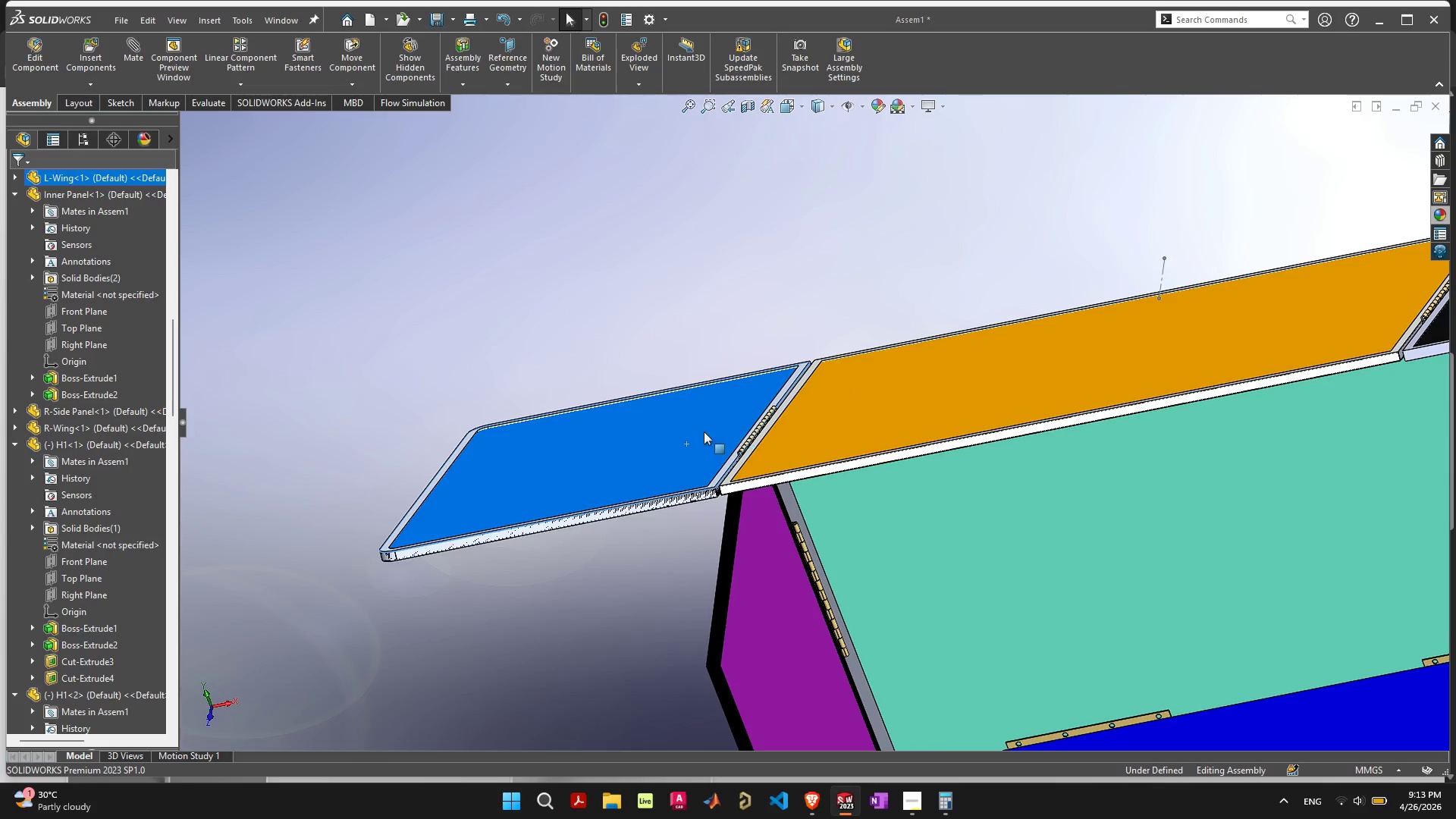 
left_click_drag(start_coordinate=[703, 431], to_coordinate=[689, 383])
 